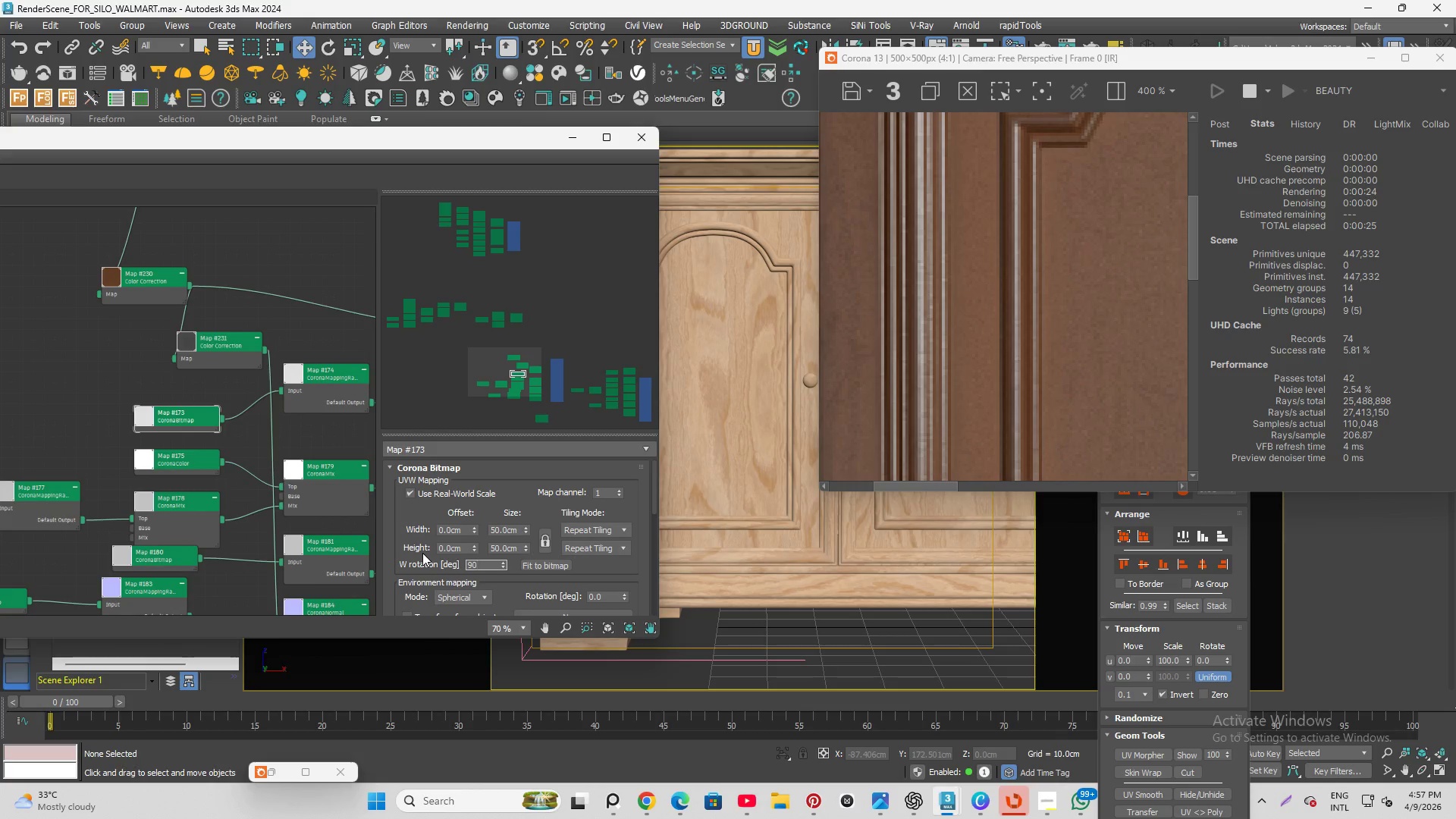 
key(Enter)
 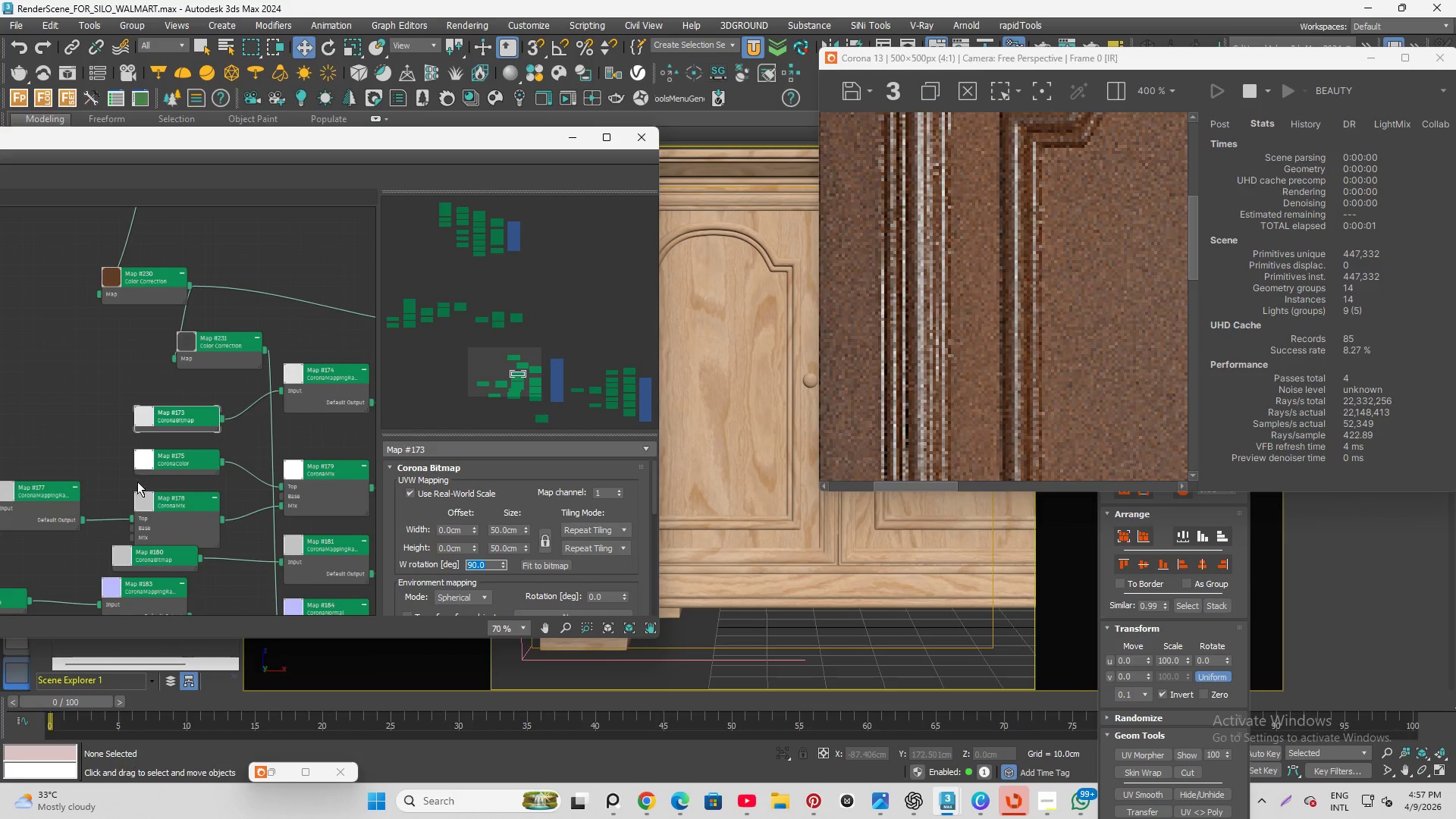 
scroll: coordinate [199, 458], scroll_direction: down, amount: 1.0
 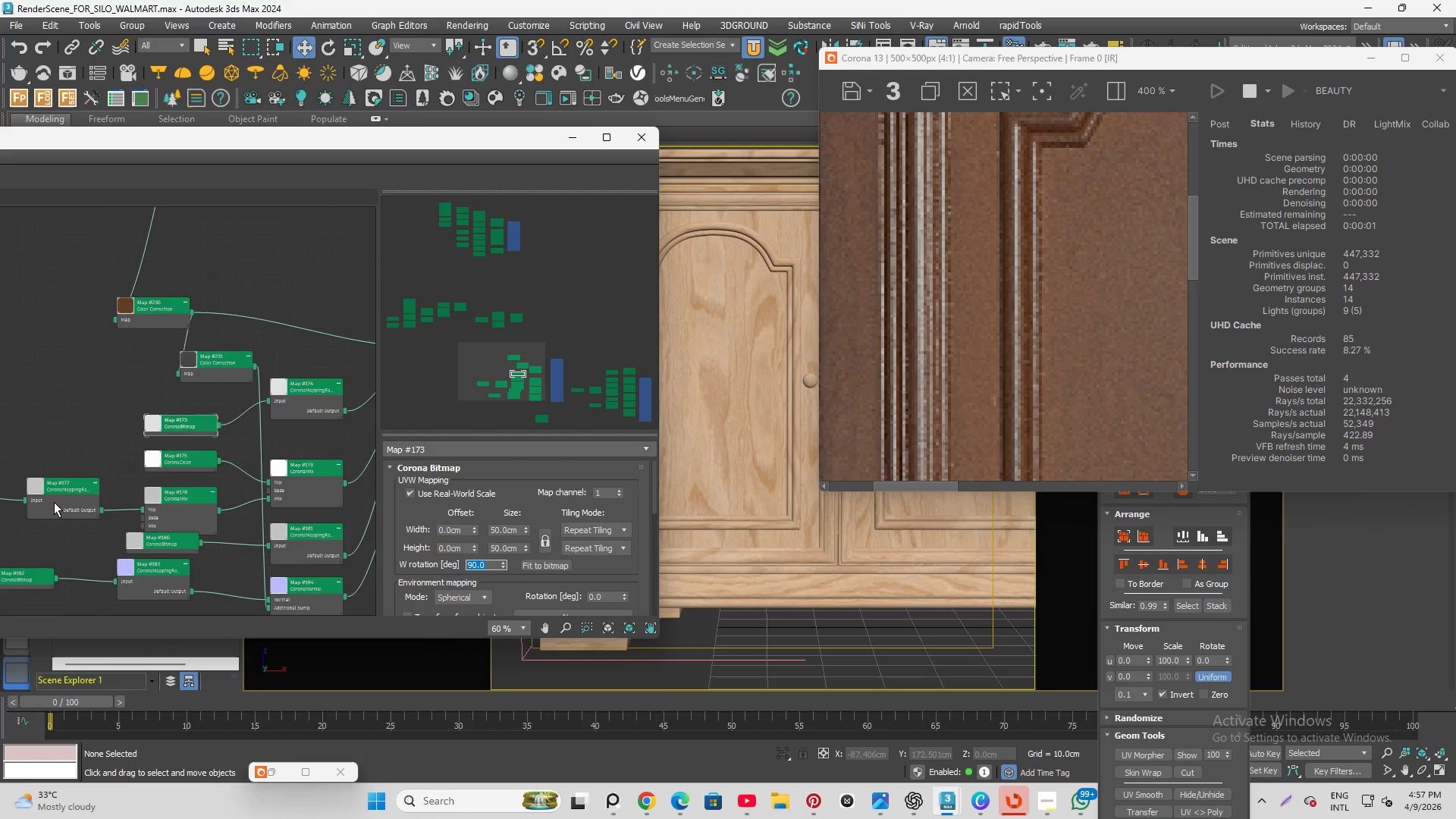 
left_click([43, 507])
 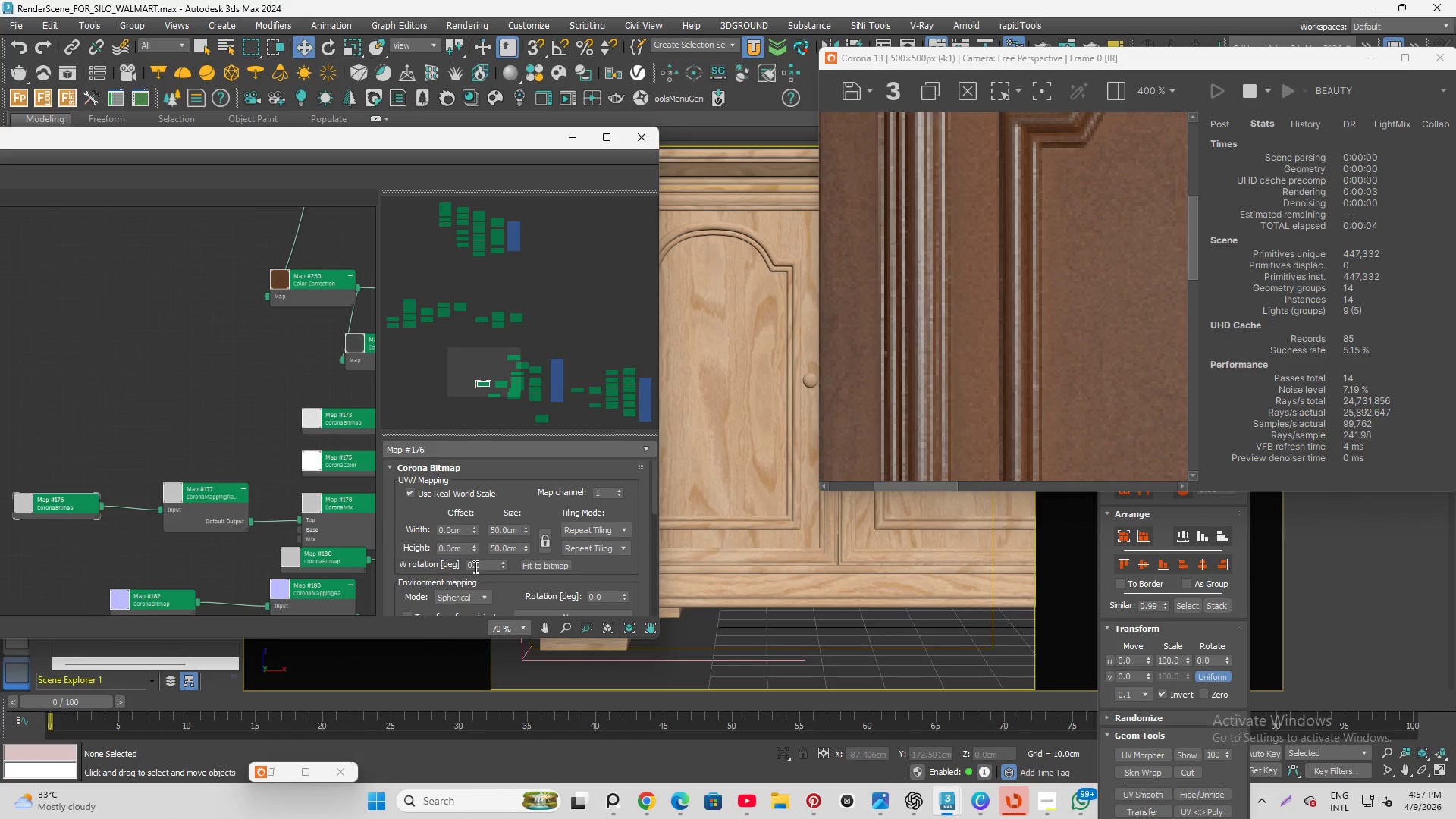 
scroll: coordinate [8, 496], scroll_direction: up, amount: 1.0
 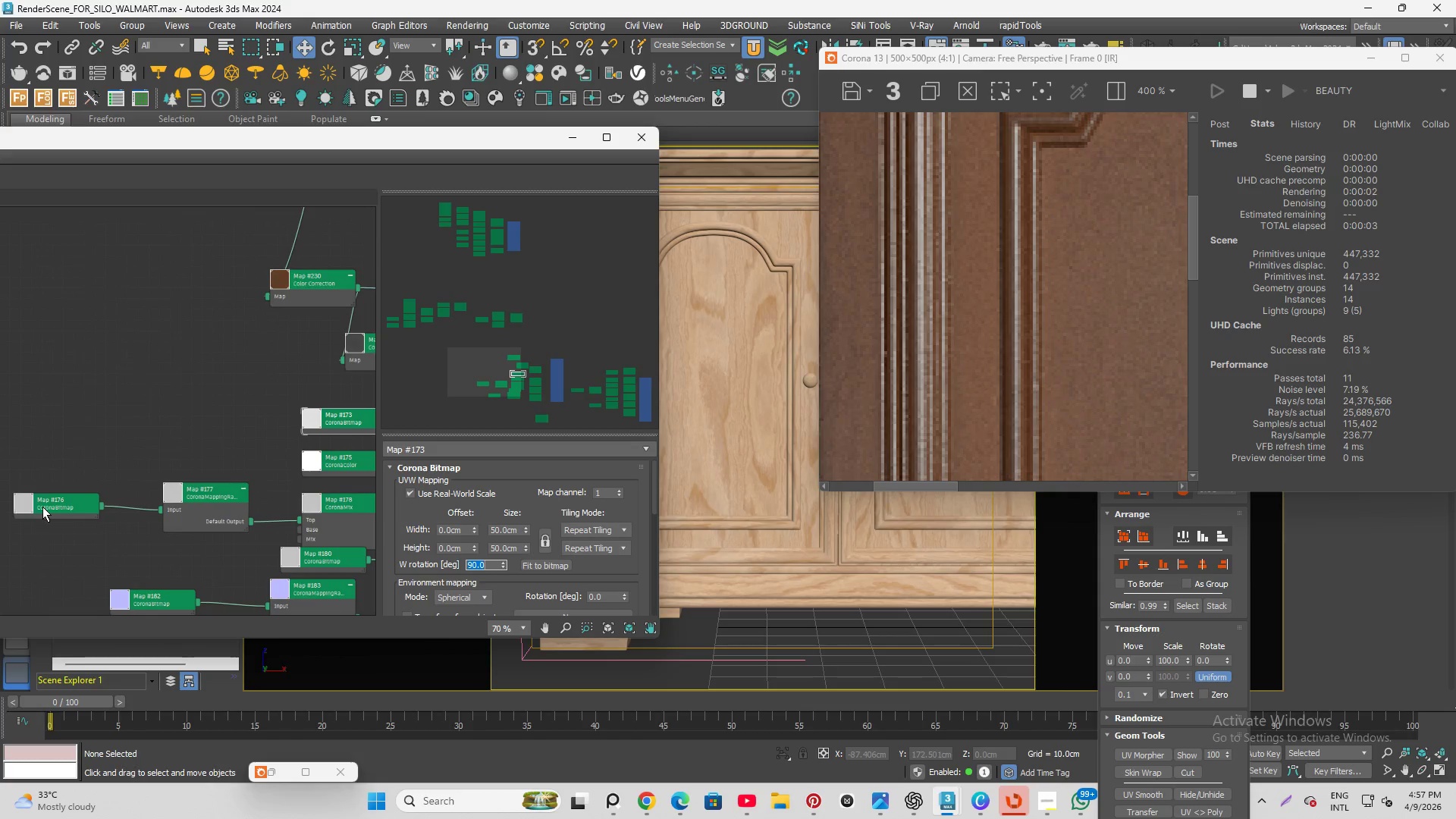 
double_click([474, 565])
 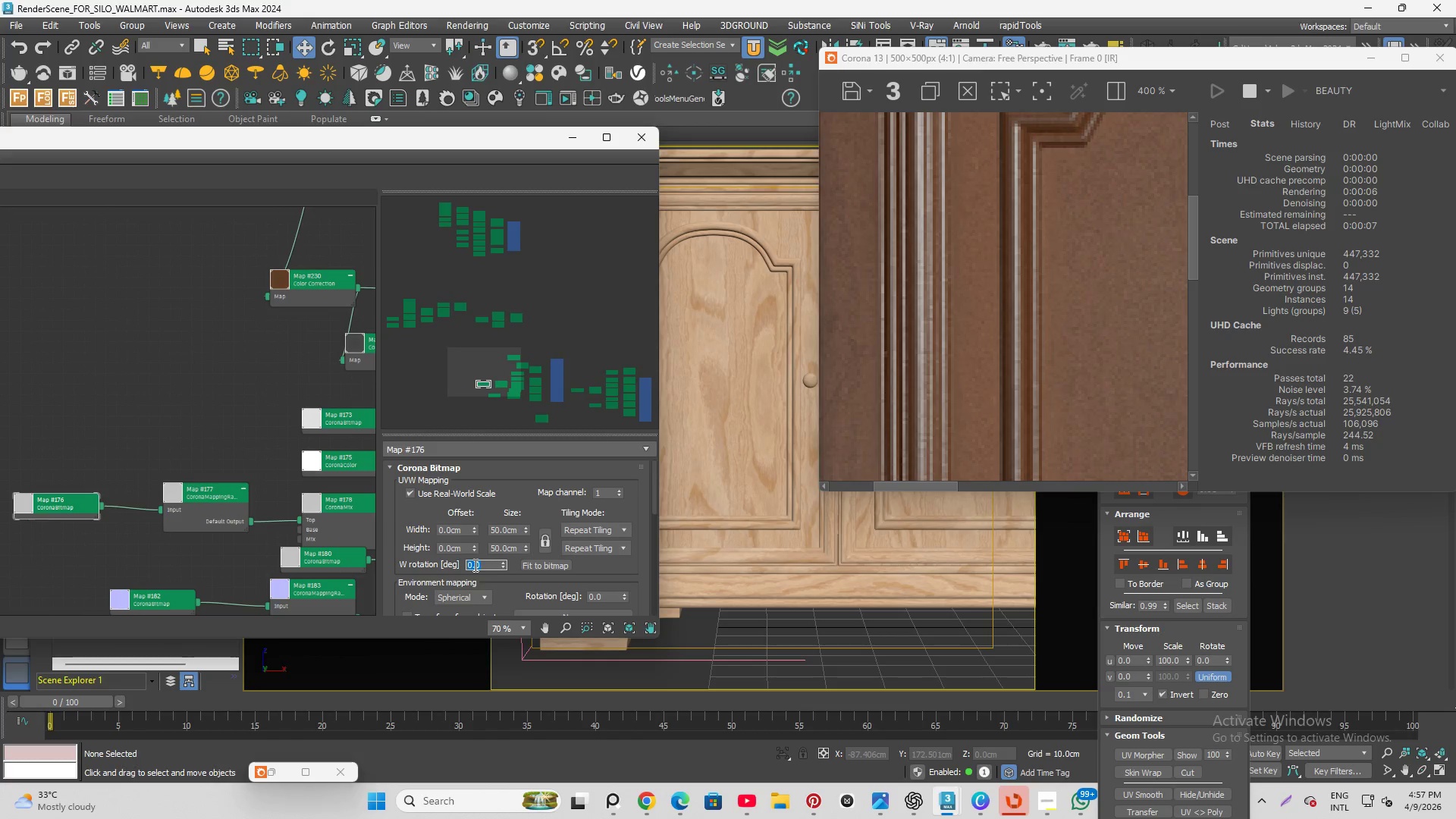 
key(Numpad9)
 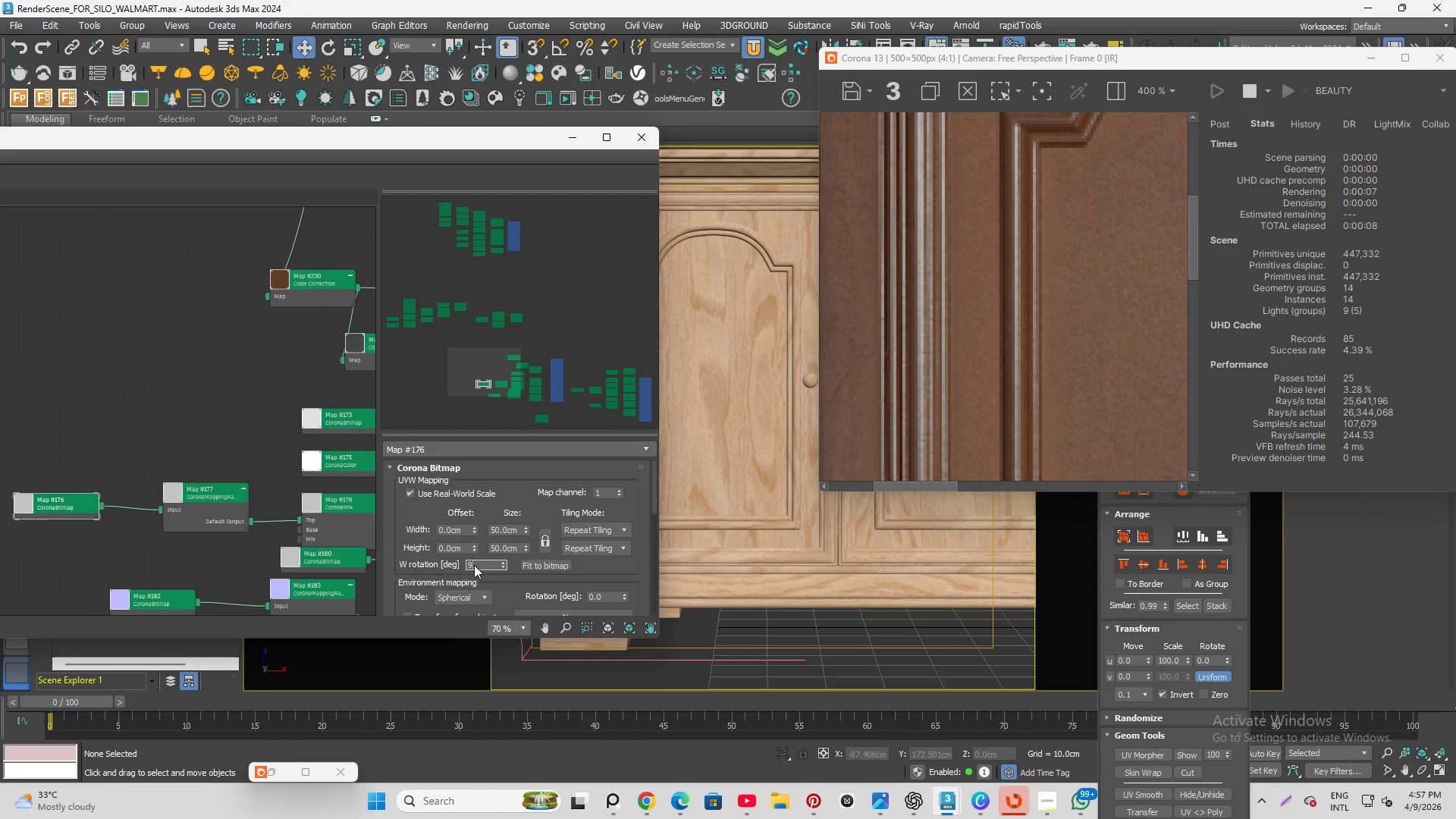 
key(Numpad0)
 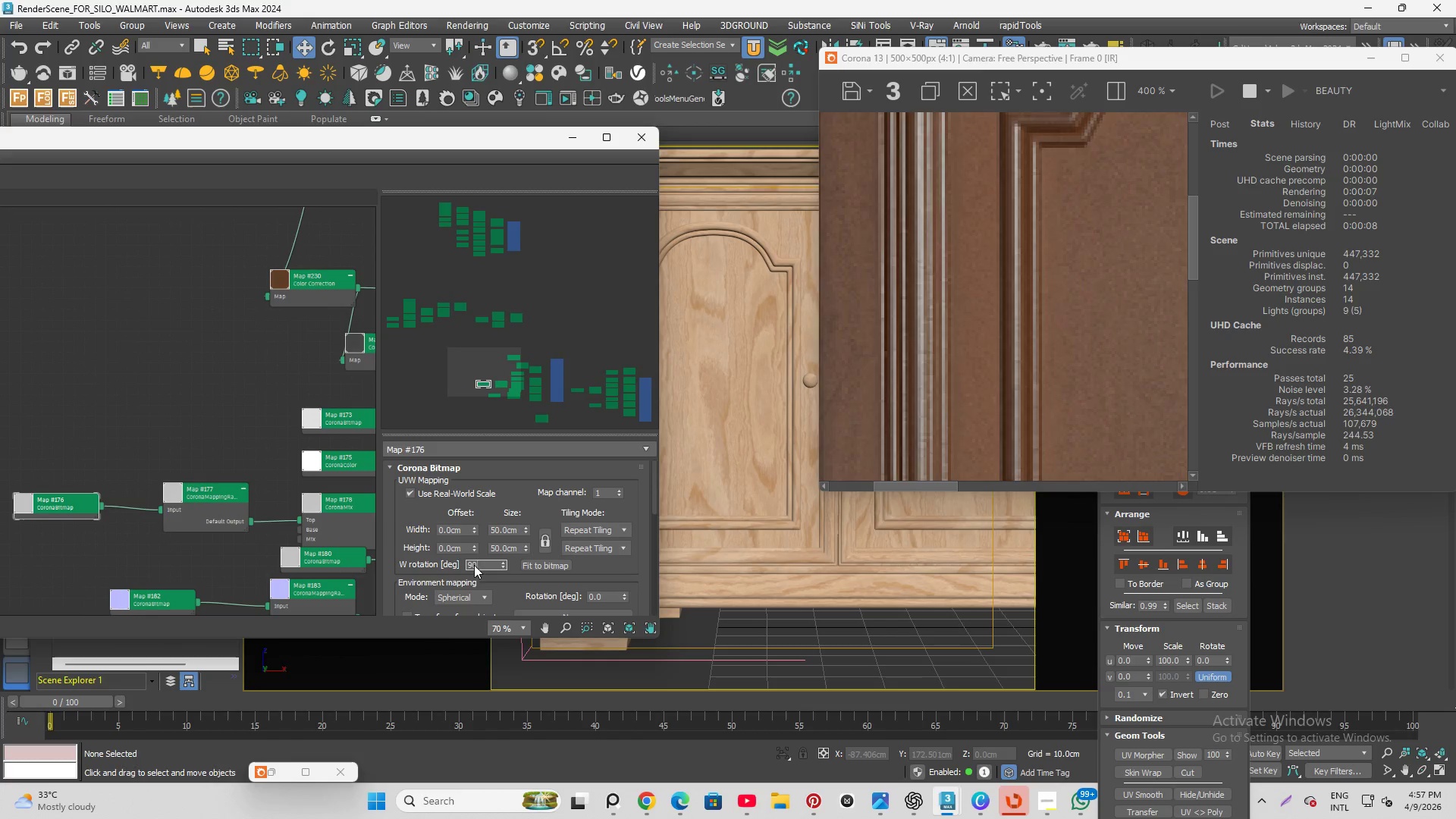 
key(Enter)
 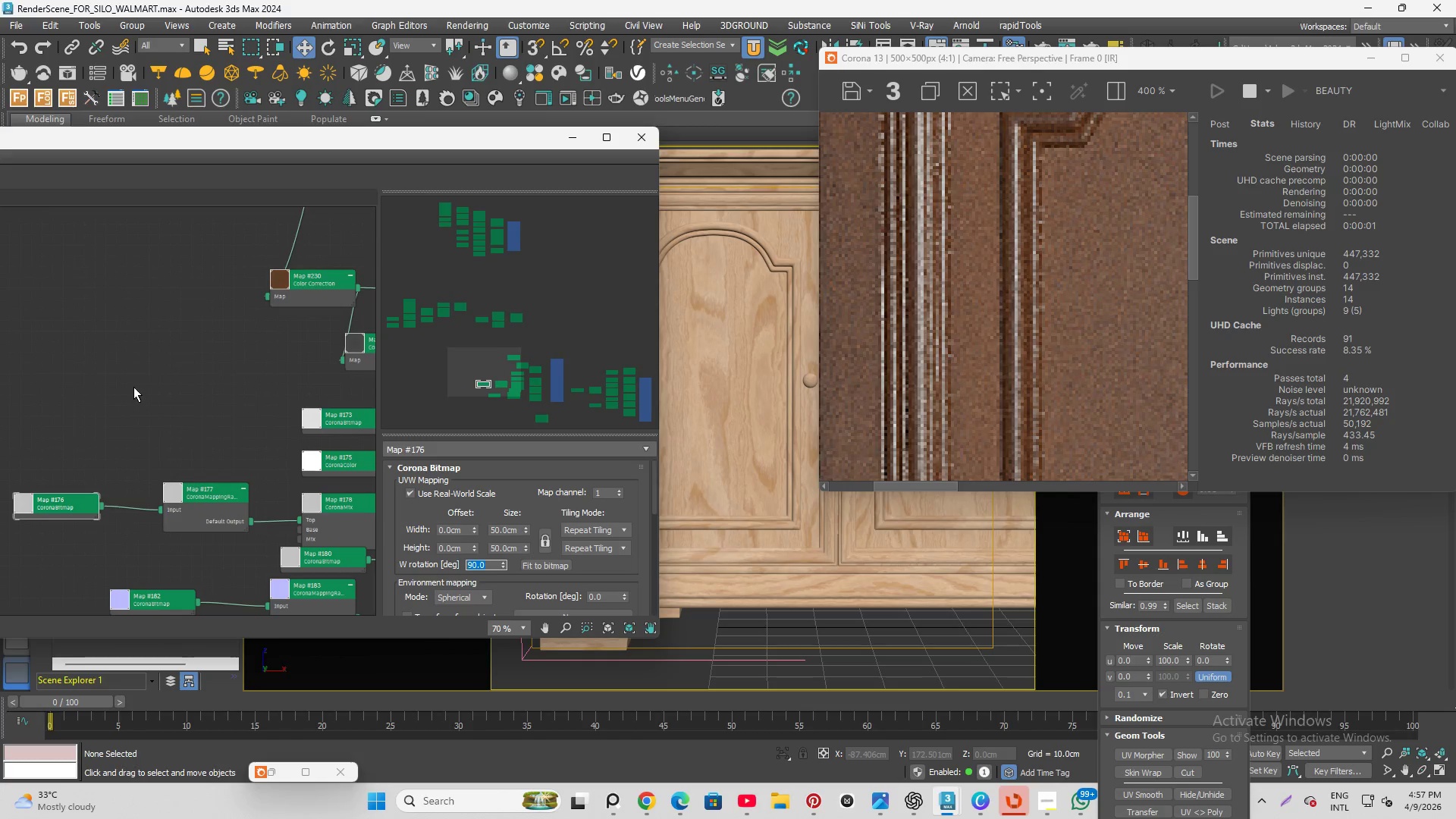 
scroll: coordinate [12, 406], scroll_direction: down, amount: 2.0
 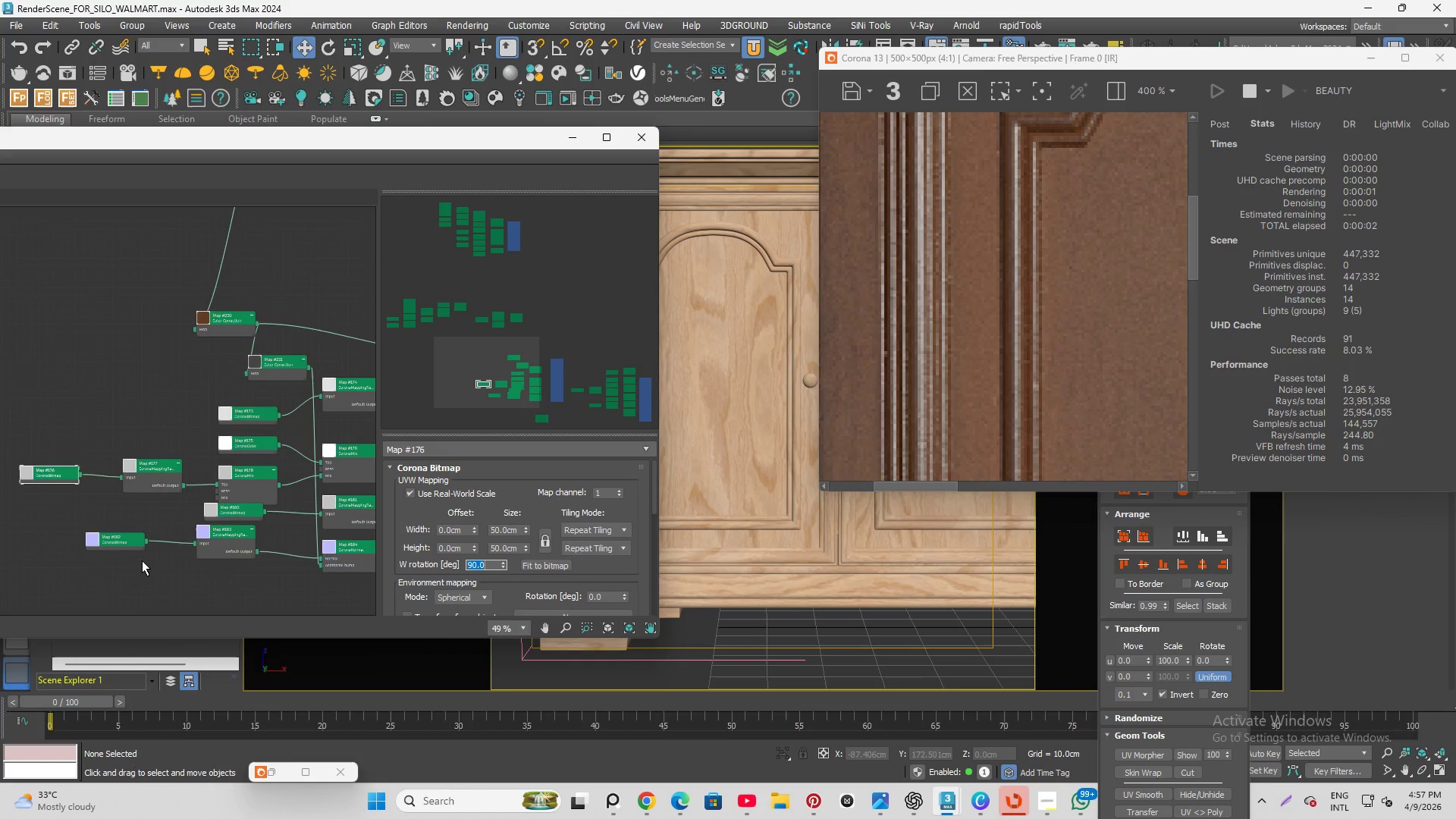 
scroll: coordinate [153, 568], scroll_direction: up, amount: 3.0
 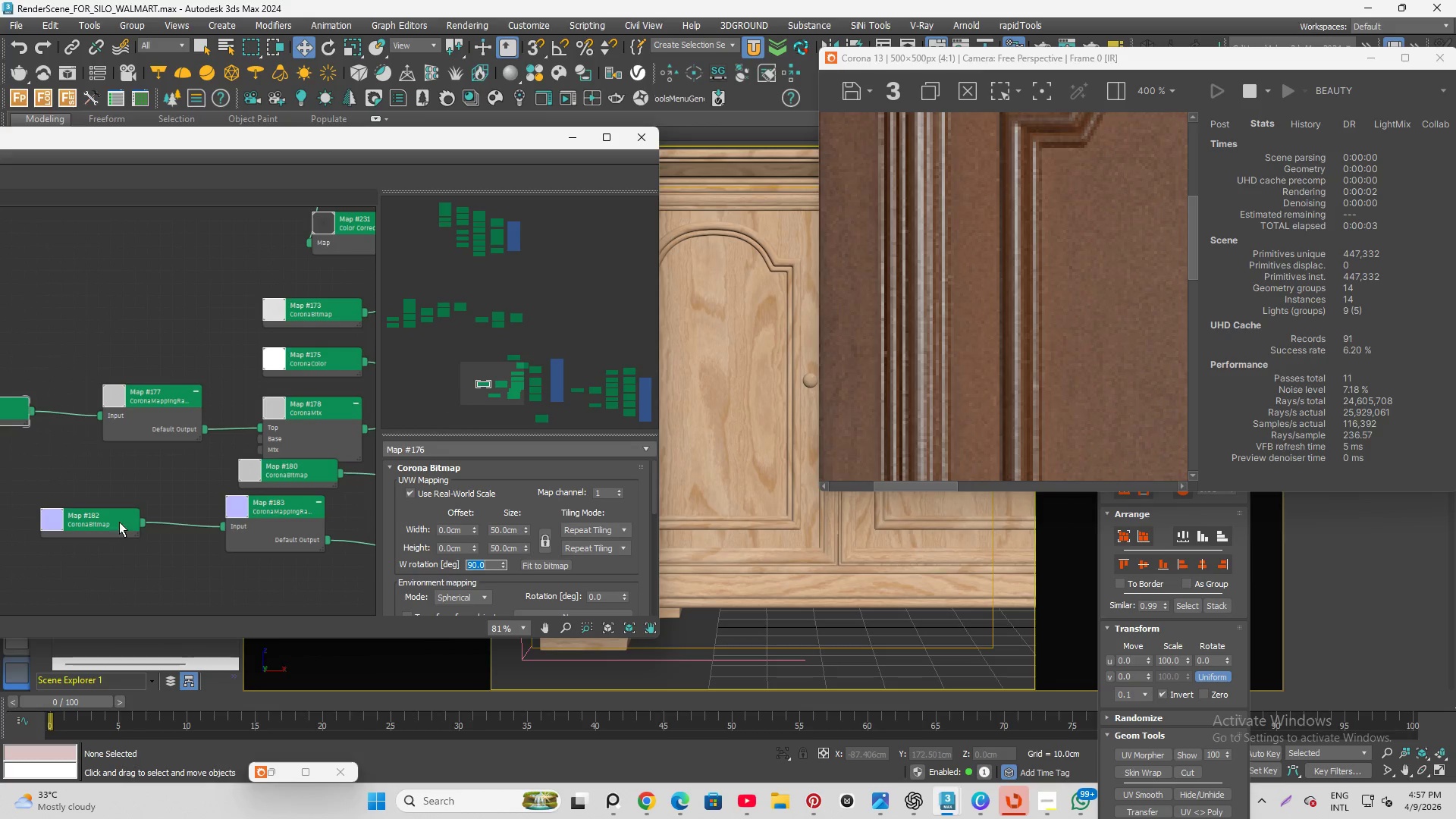 
scroll: coordinate [96, 500], scroll_direction: down, amount: 3.0
 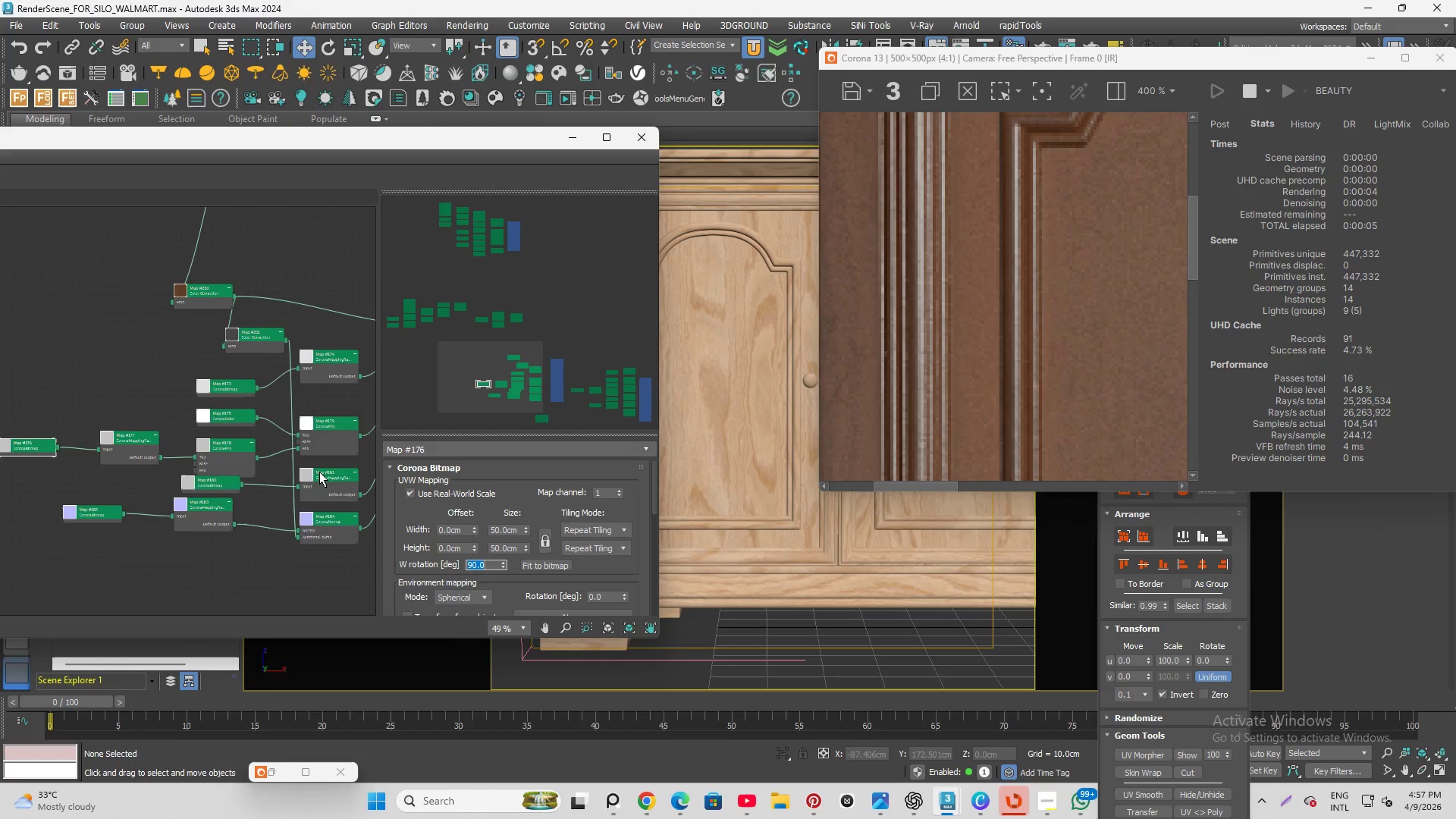 
scroll: coordinate [169, 494], scroll_direction: none, amount: 0.0
 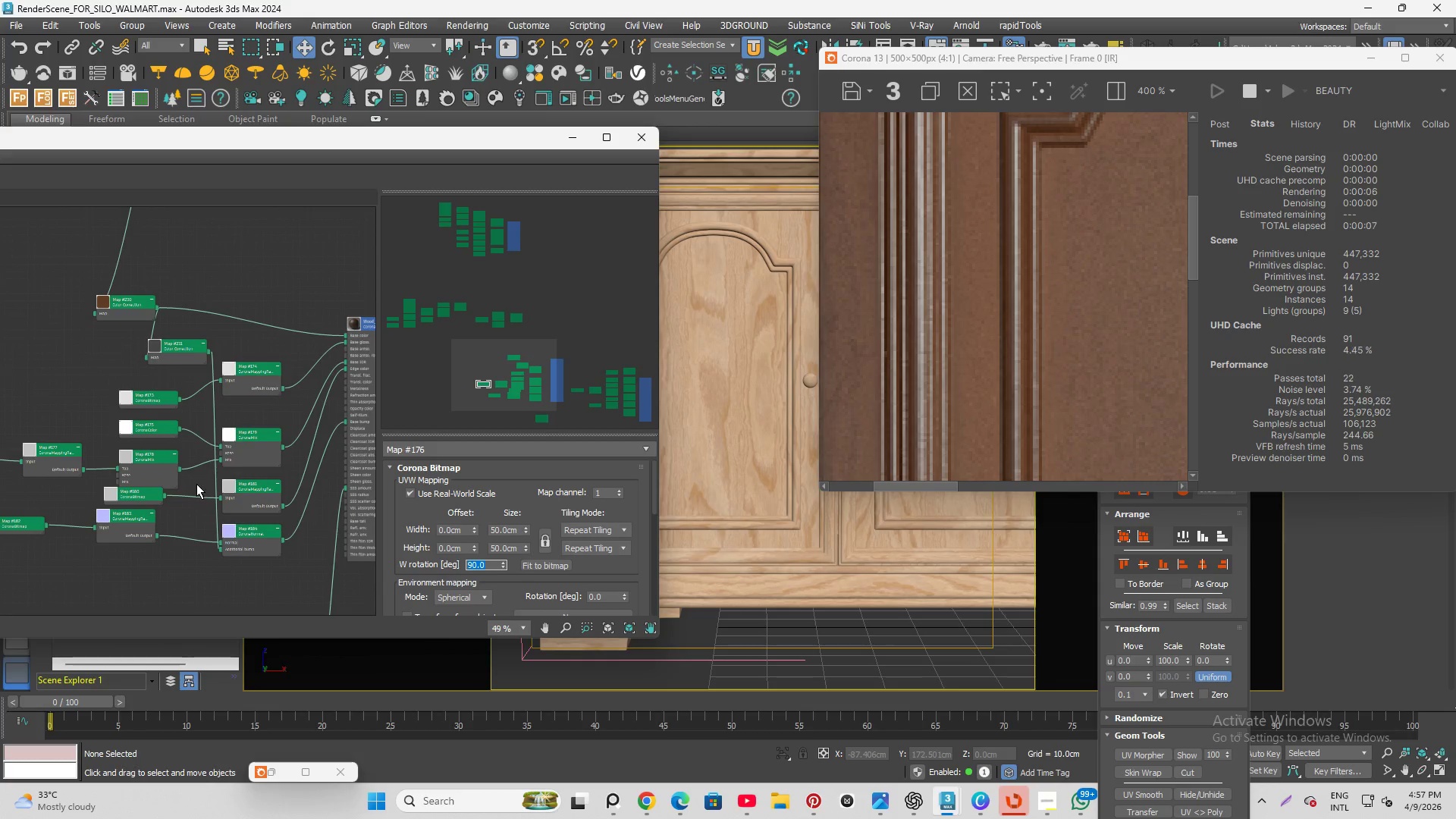 
left_click([121, 499])
 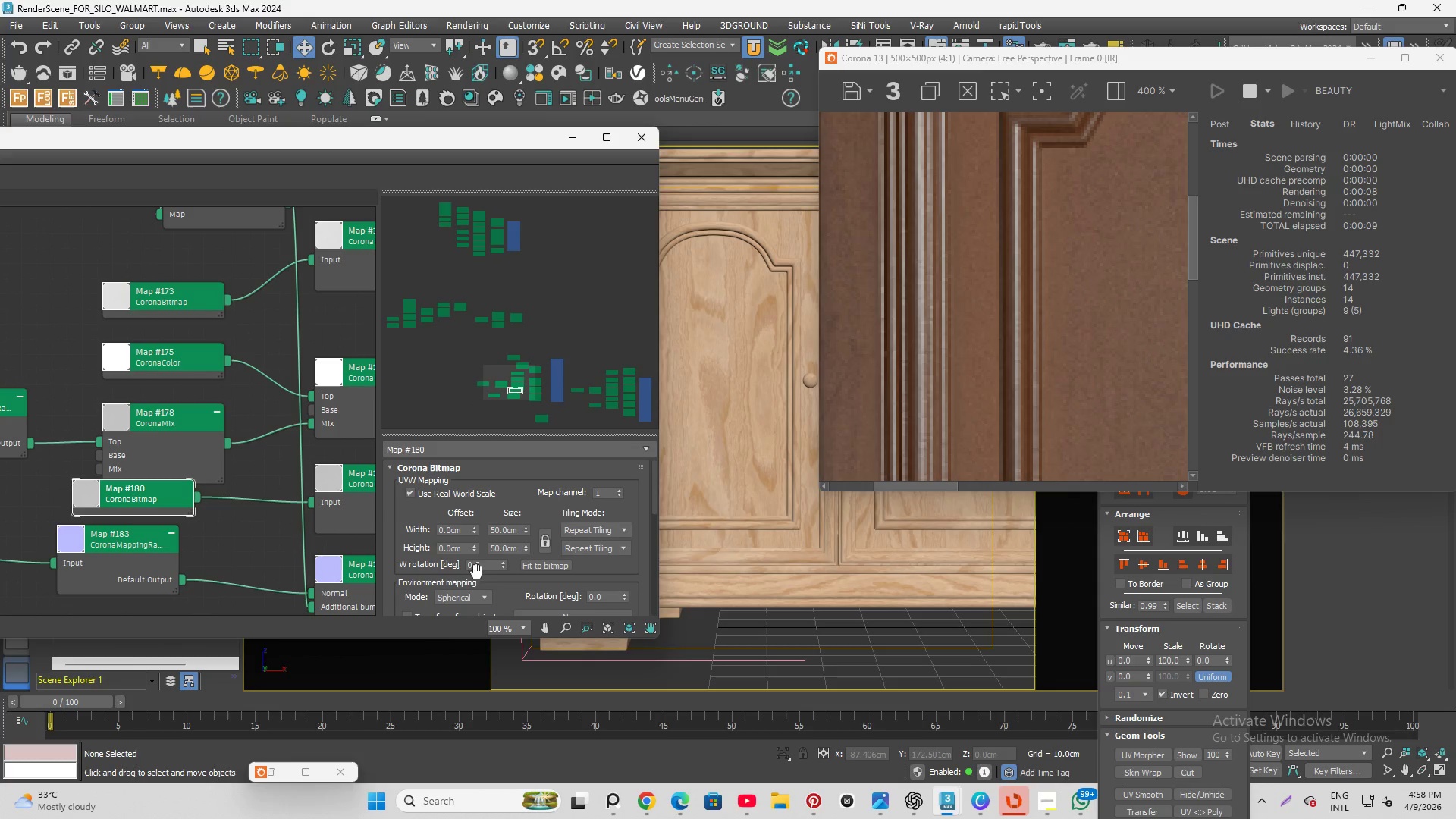 
scroll: coordinate [115, 504], scroll_direction: up, amount: 5.0
 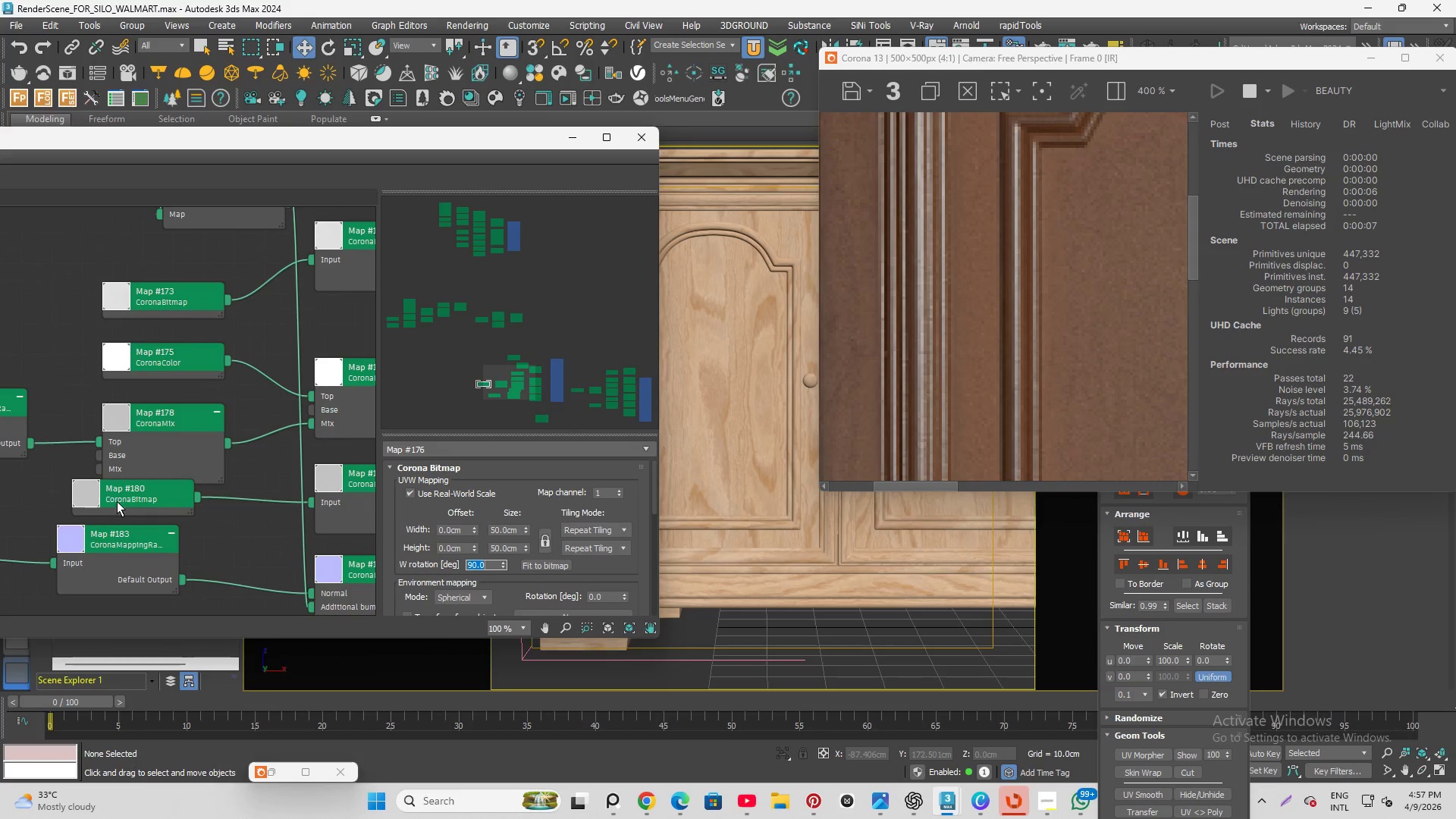 
left_click_drag(start_coordinate=[483, 569], to_coordinate=[416, 563])
 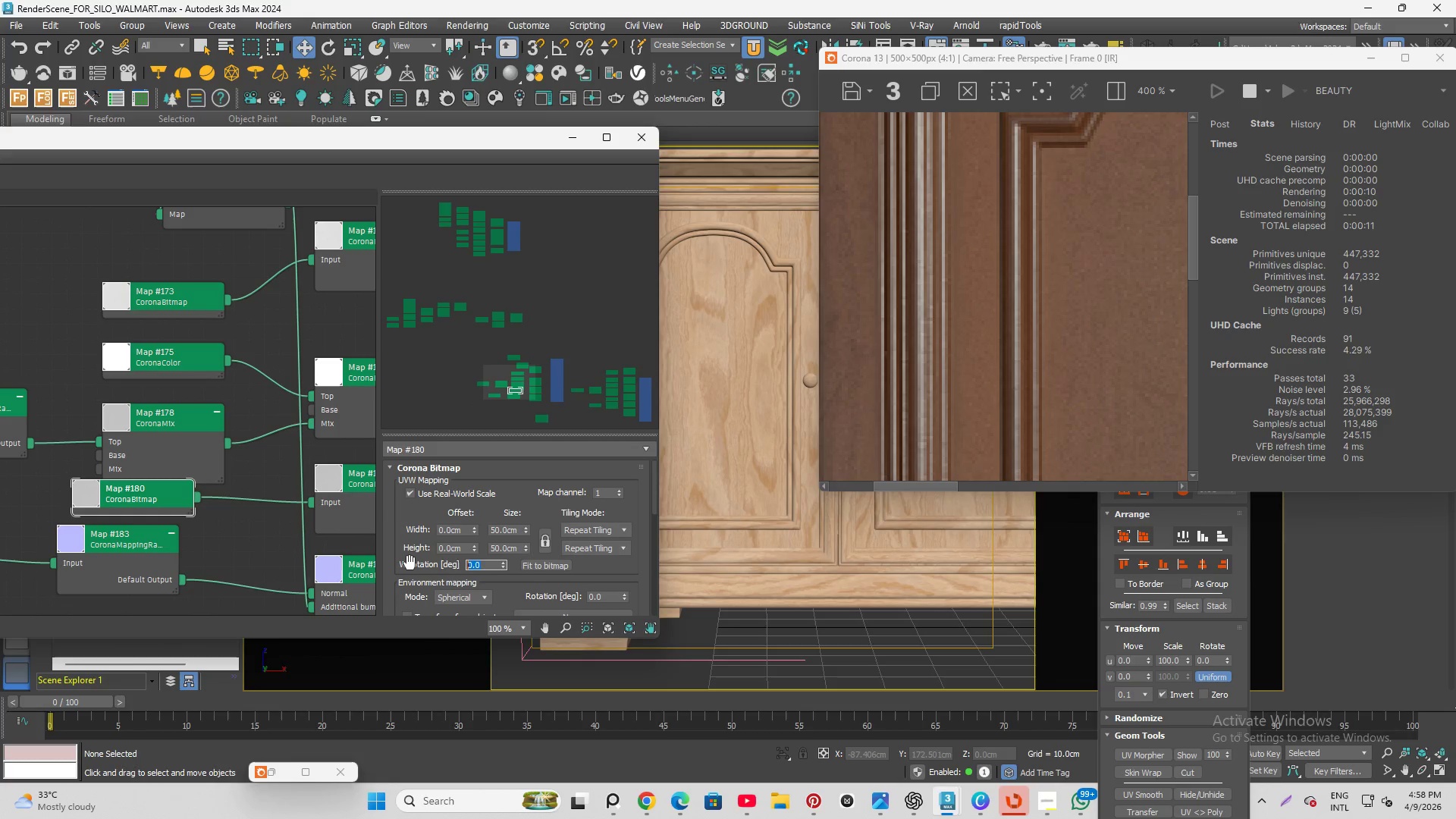 
key(Numpad9)
 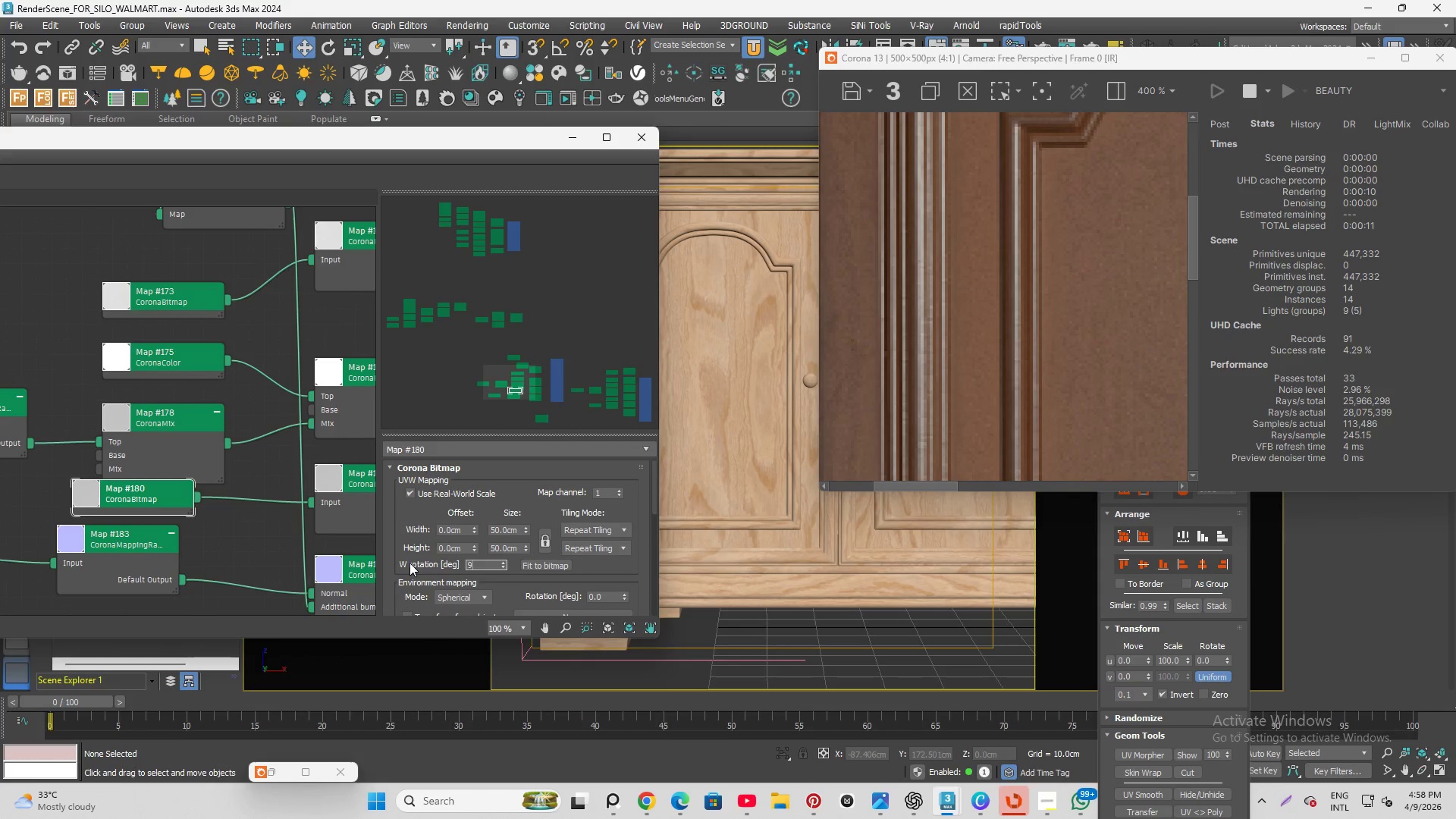 
key(Numpad0)
 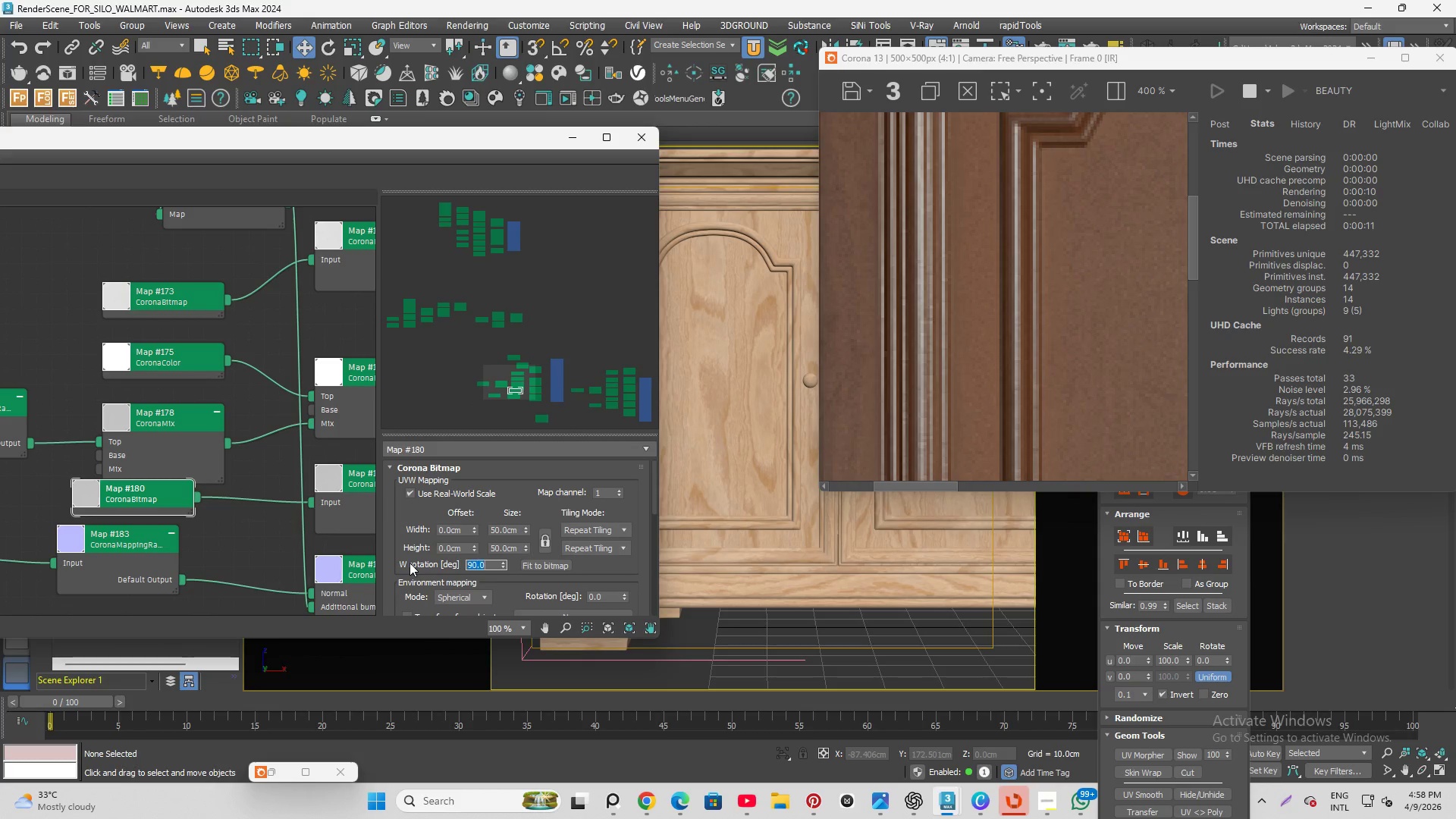 
key(Enter)
 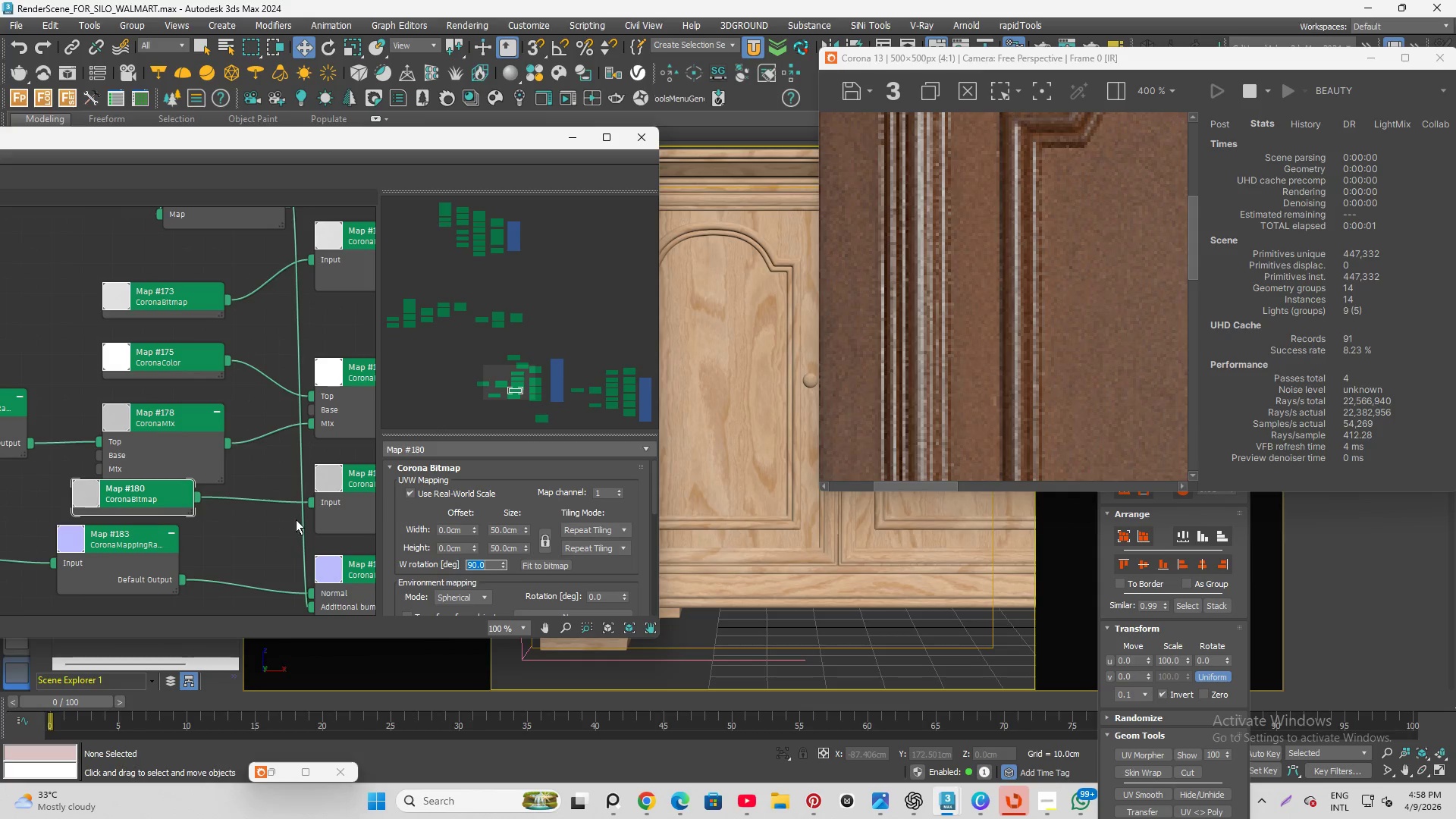 
scroll: coordinate [226, 460], scroll_direction: down, amount: 4.0
 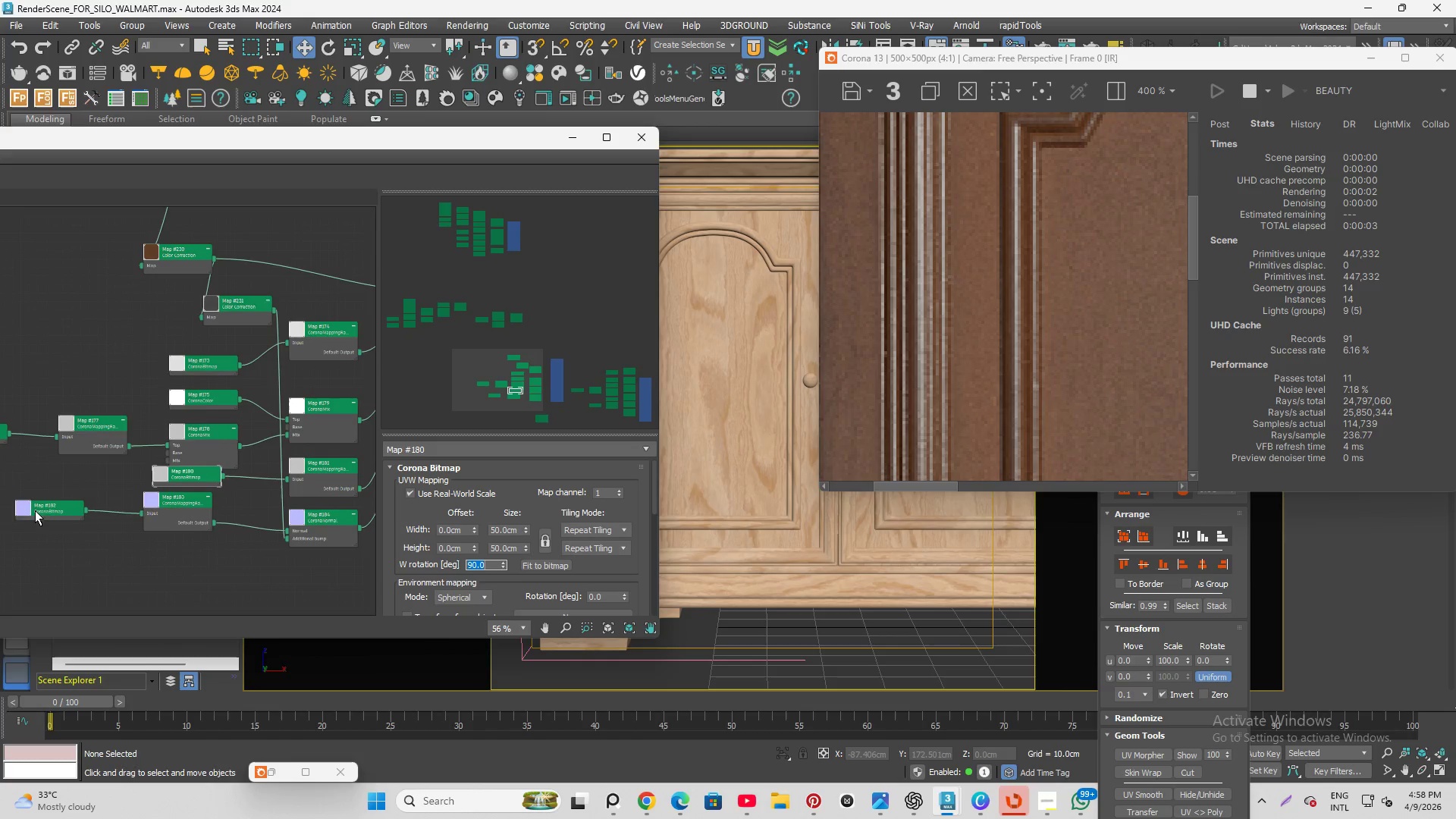 
left_click([105, 504])
 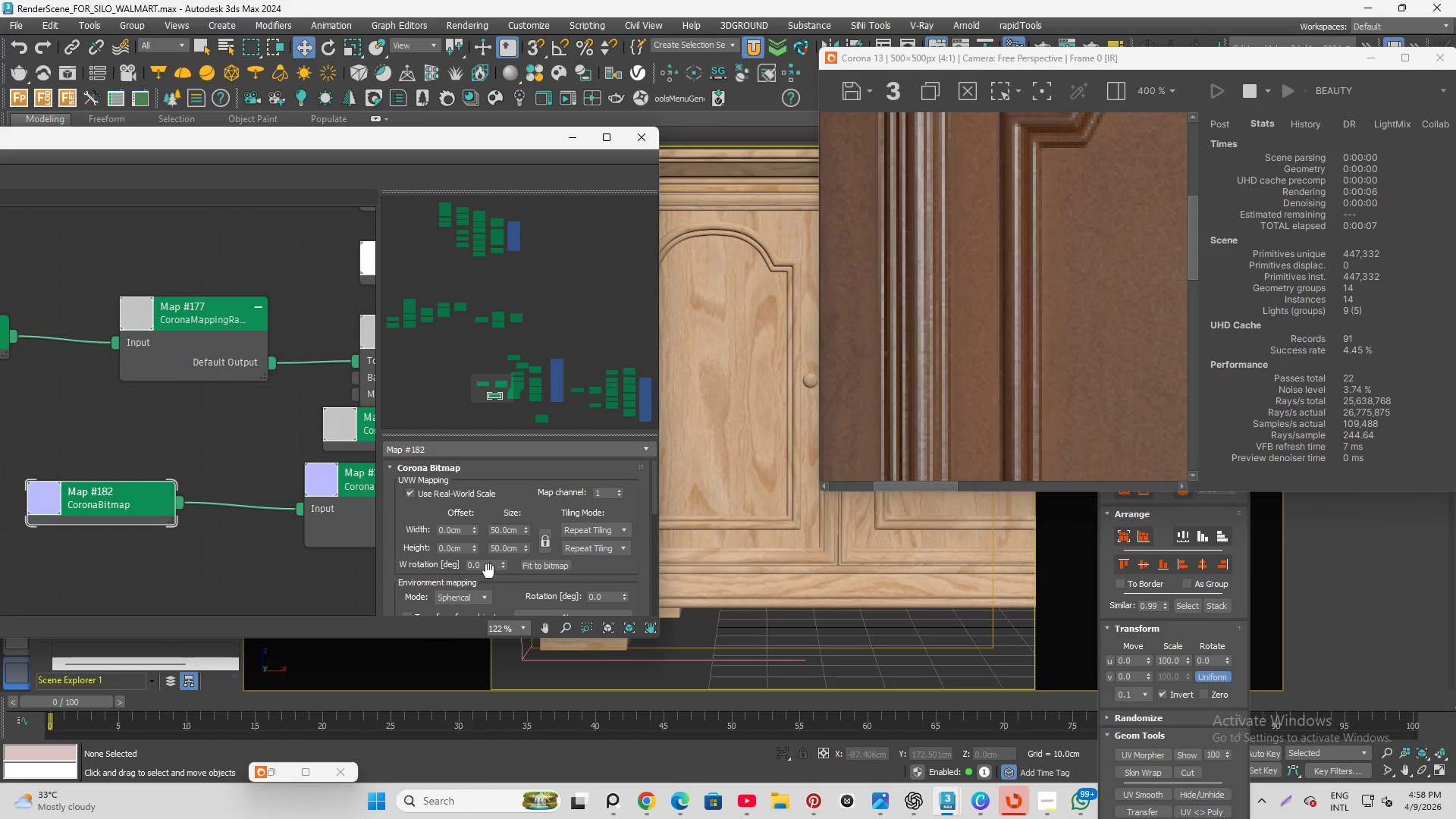 
scroll: coordinate [104, 503], scroll_direction: up, amount: 6.0
 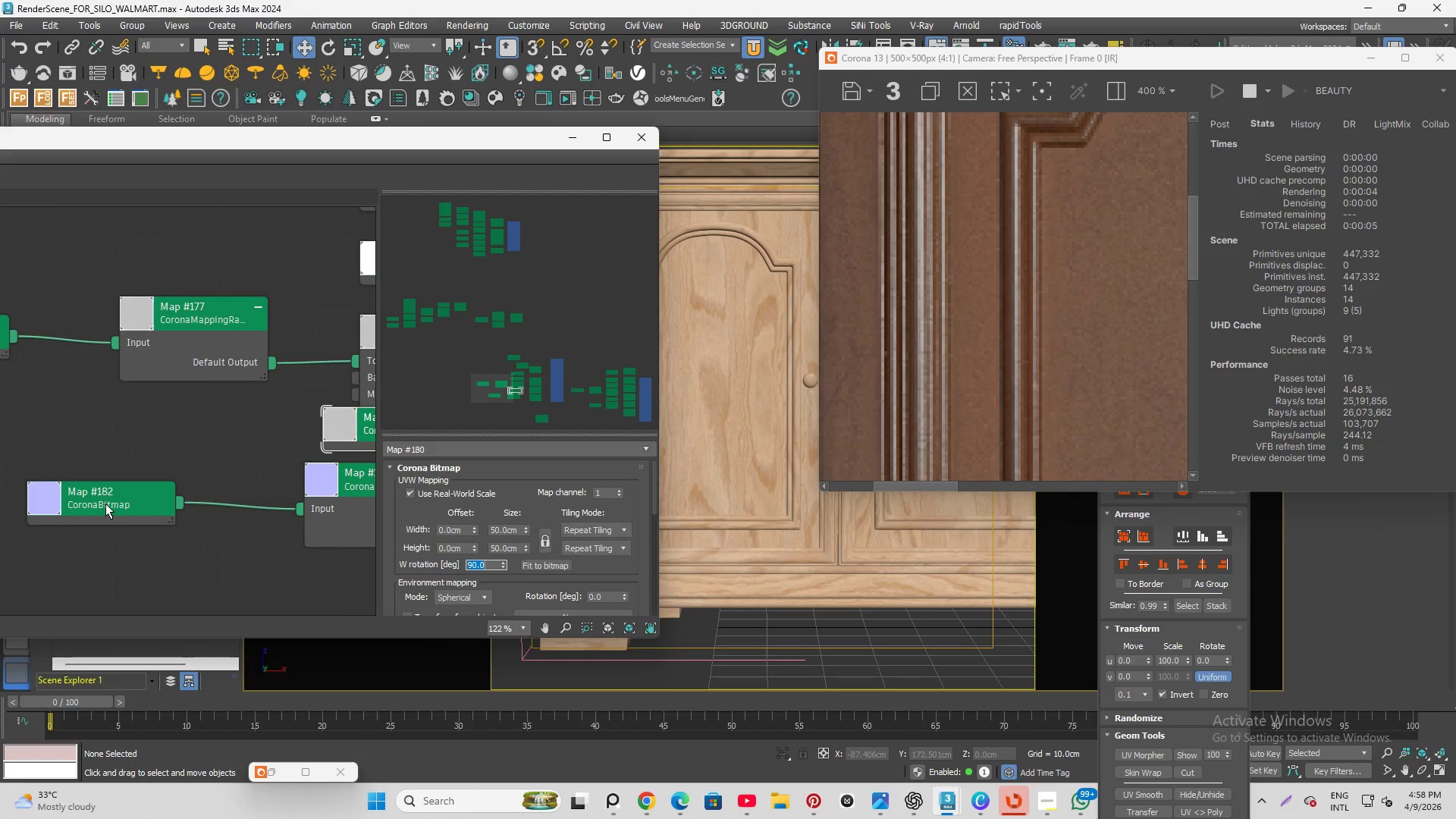 
left_click_drag(start_coordinate=[484, 566], to_coordinate=[426, 566])
 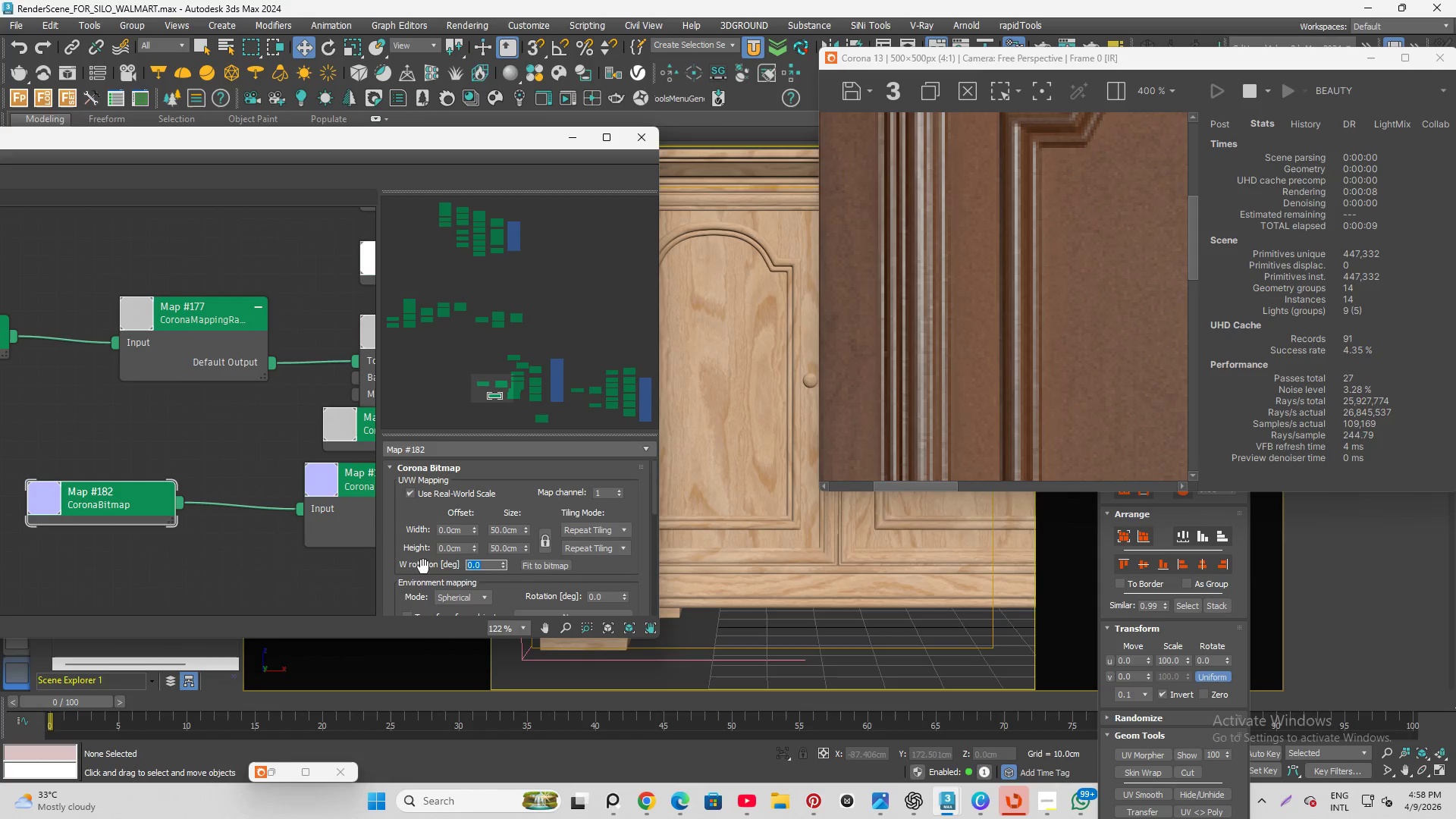 
key(Numpad9)
 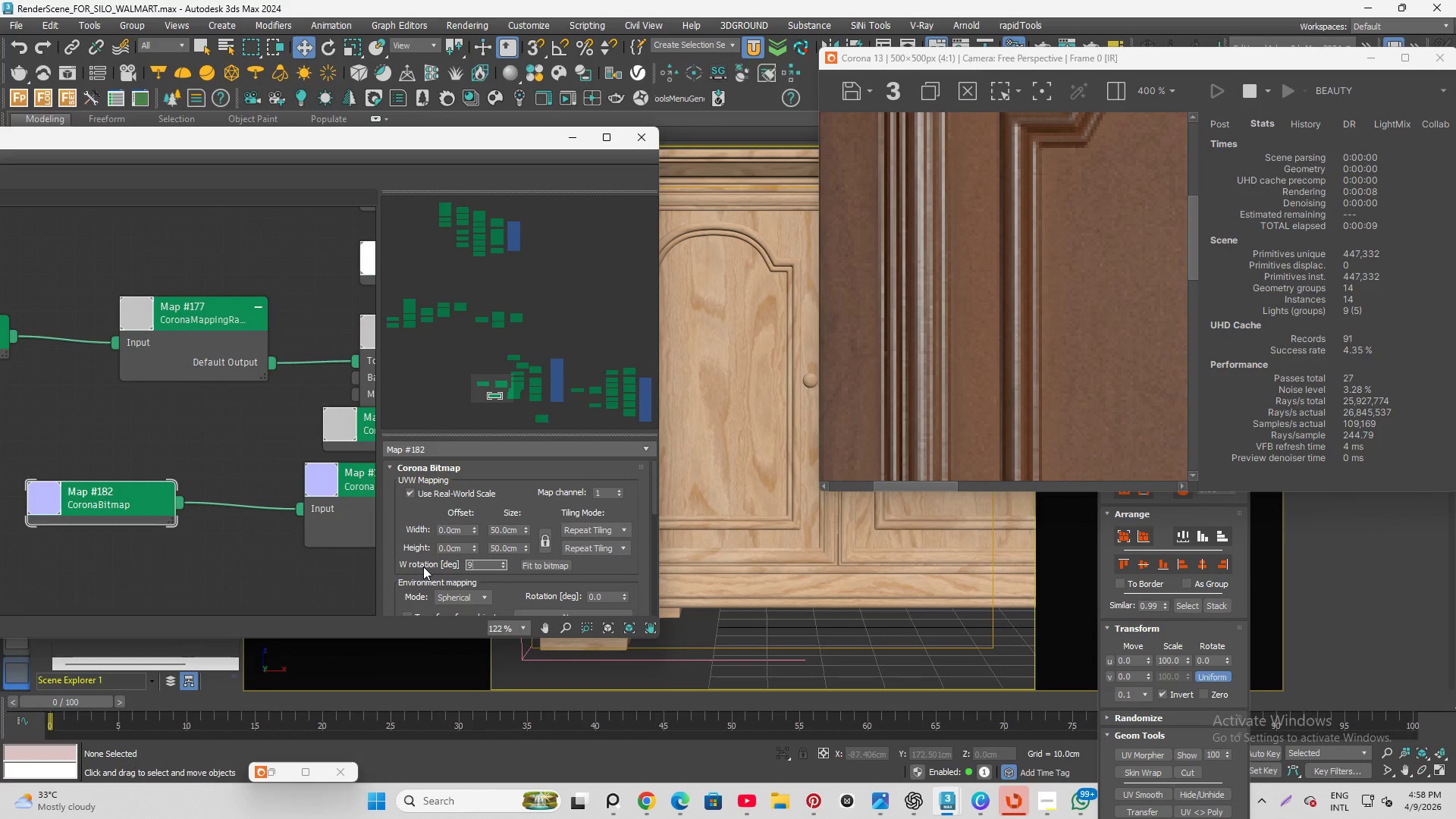 
key(Numpad0)
 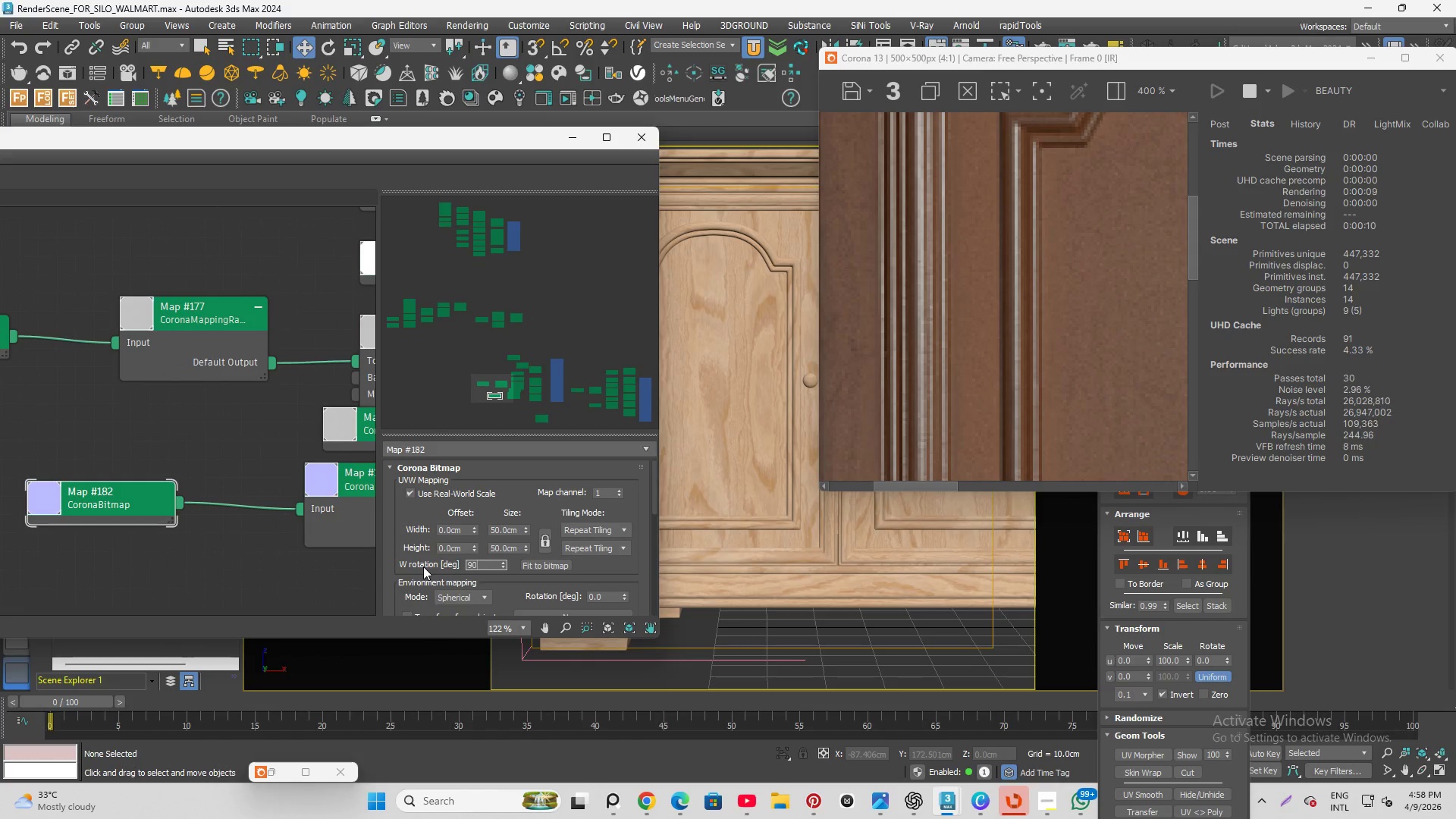 
key(Enter)
 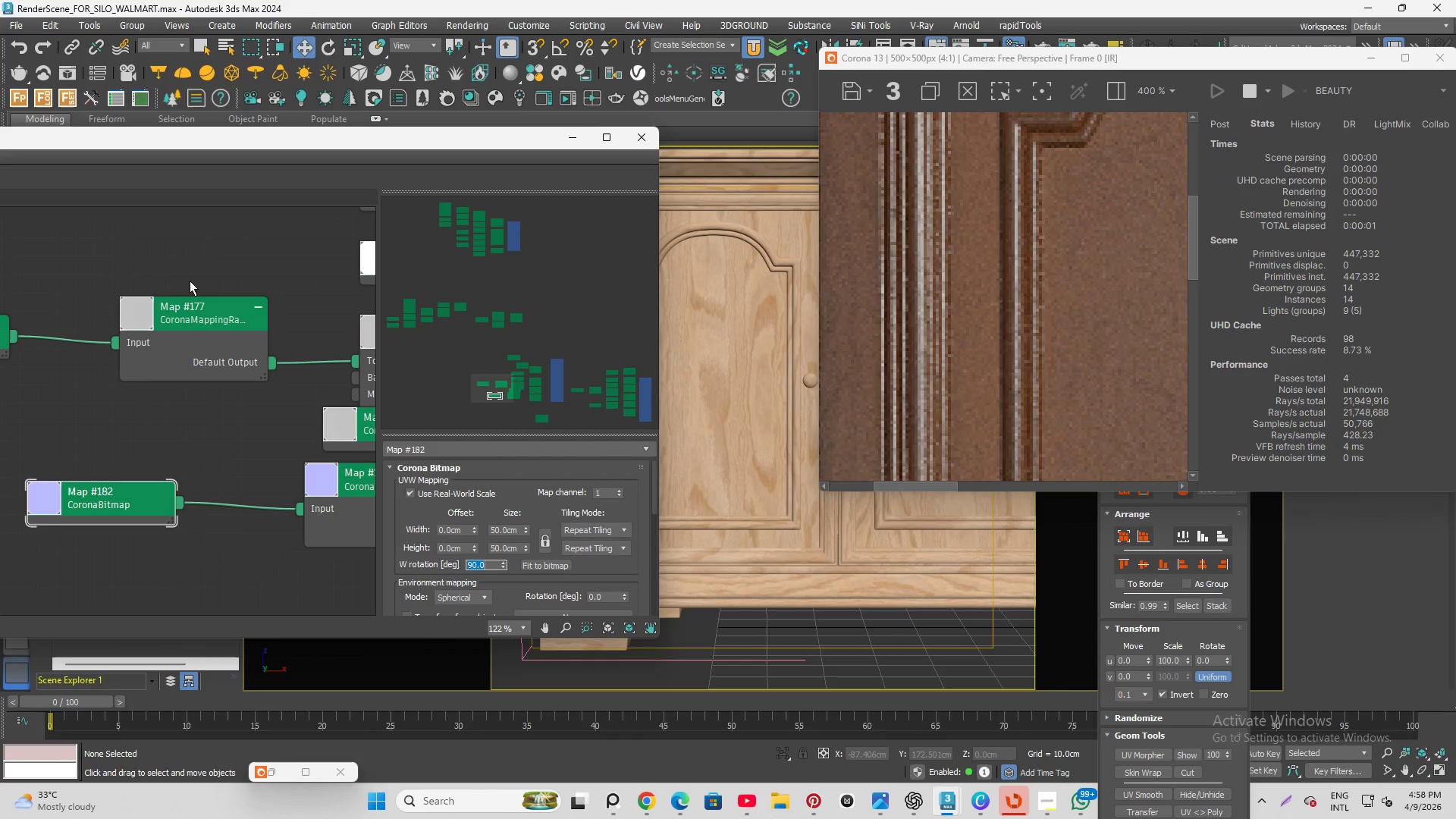 
scroll: coordinate [1008, 318], scroll_direction: down, amount: 12.0
 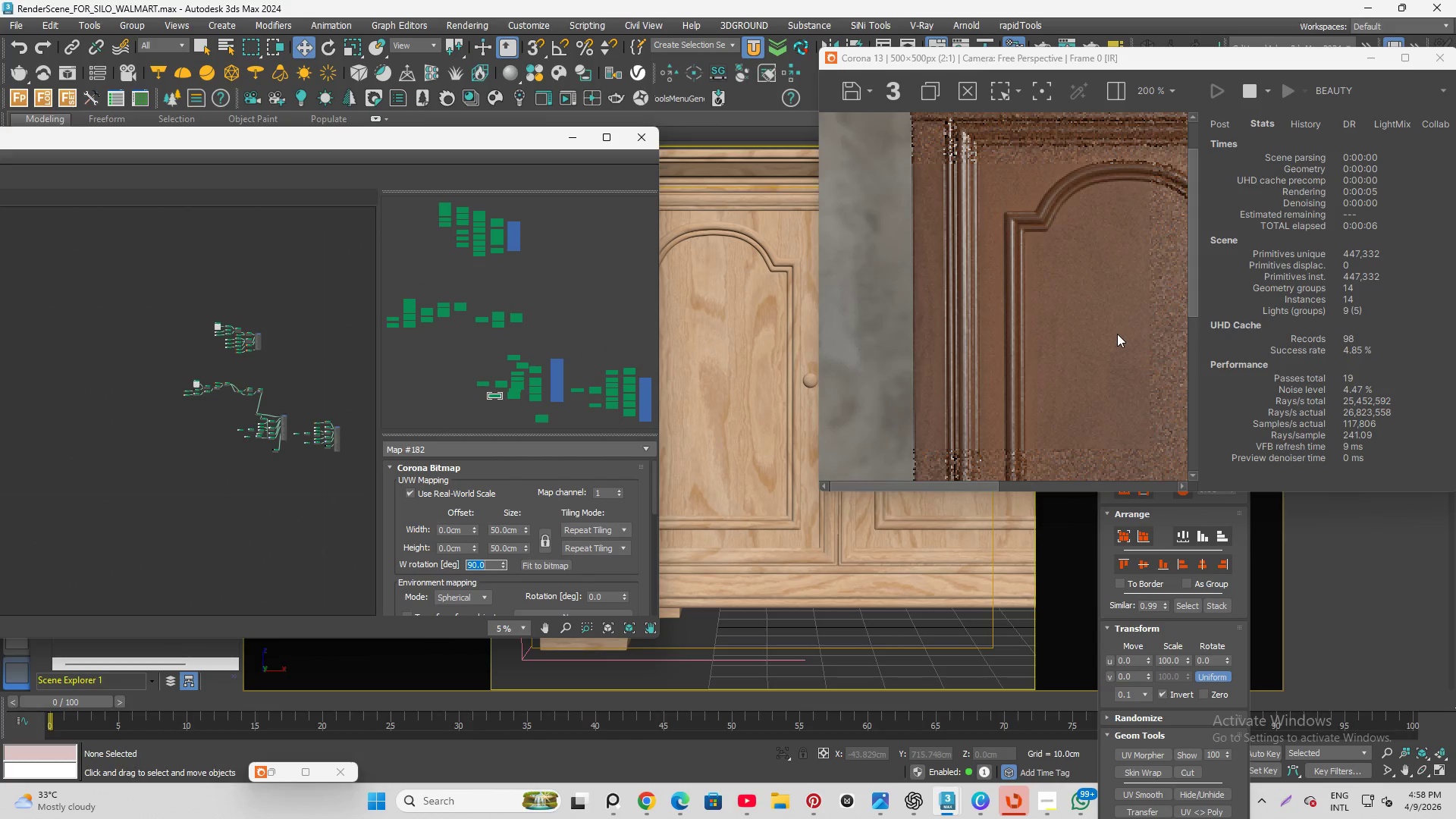 
scroll: coordinate [1117, 334], scroll_direction: up, amount: 1.0
 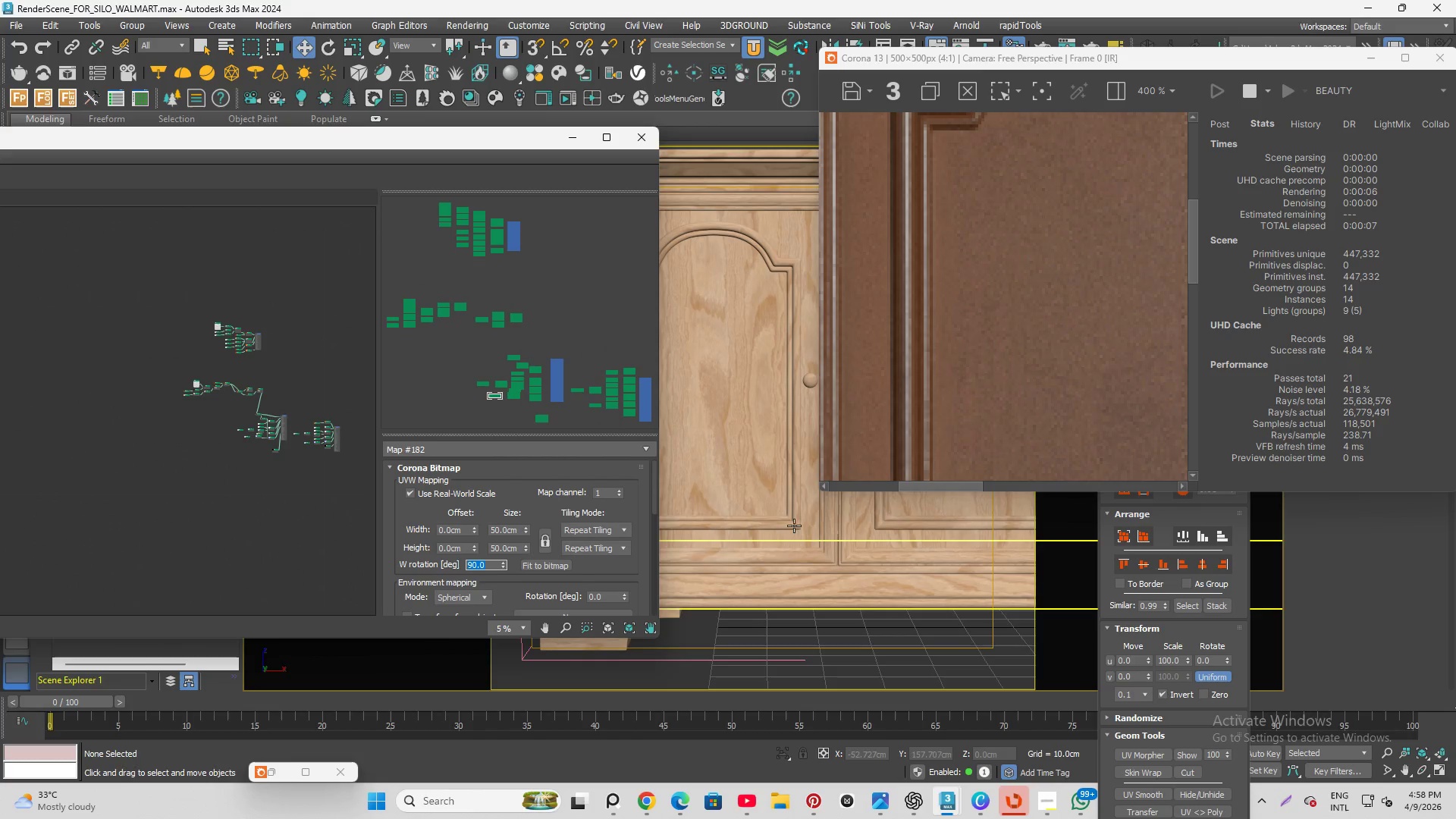 
scroll: coordinate [803, 573], scroll_direction: down, amount: 1.0
 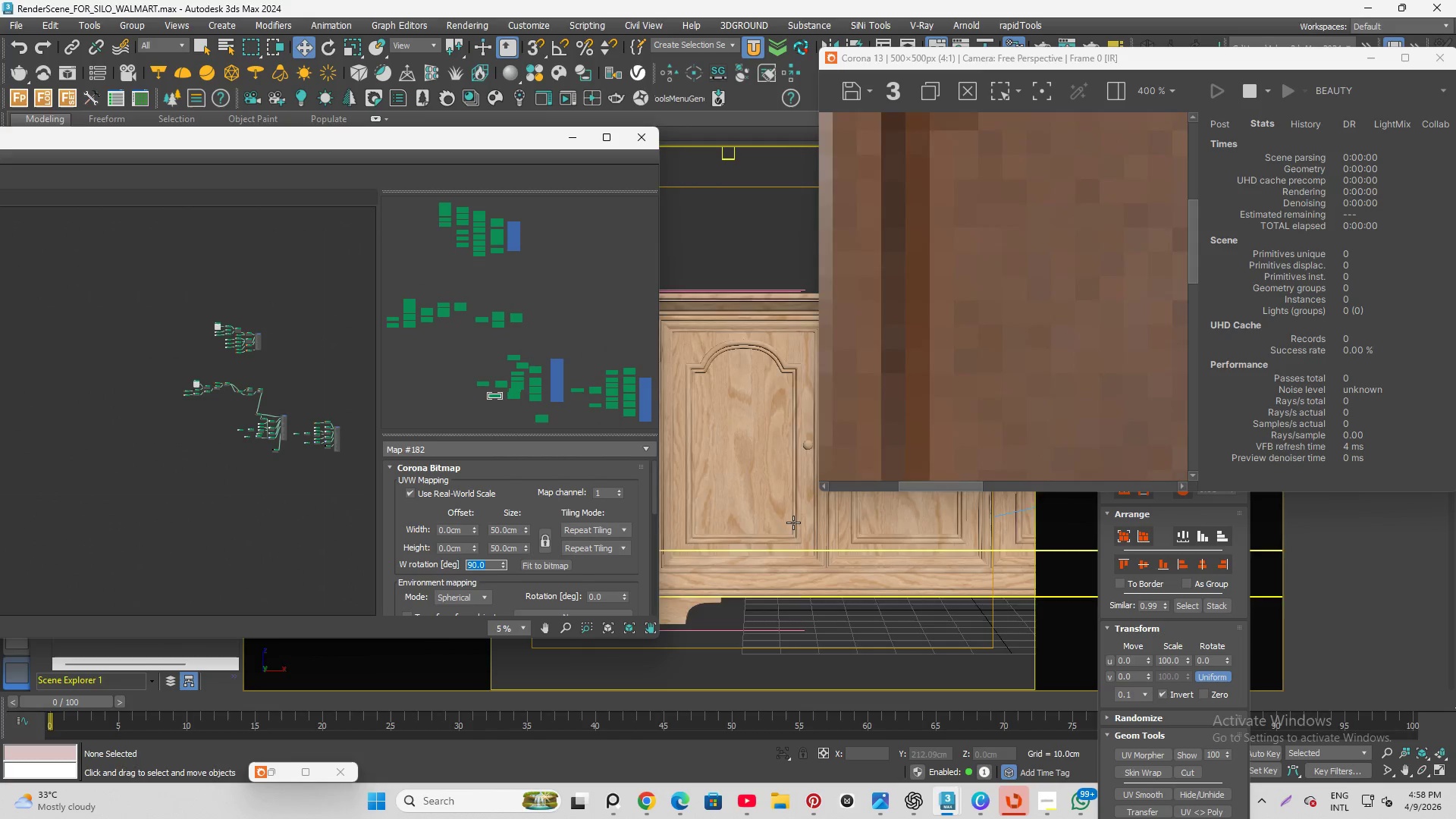 
scroll: coordinate [793, 520], scroll_direction: up, amount: 3.0
 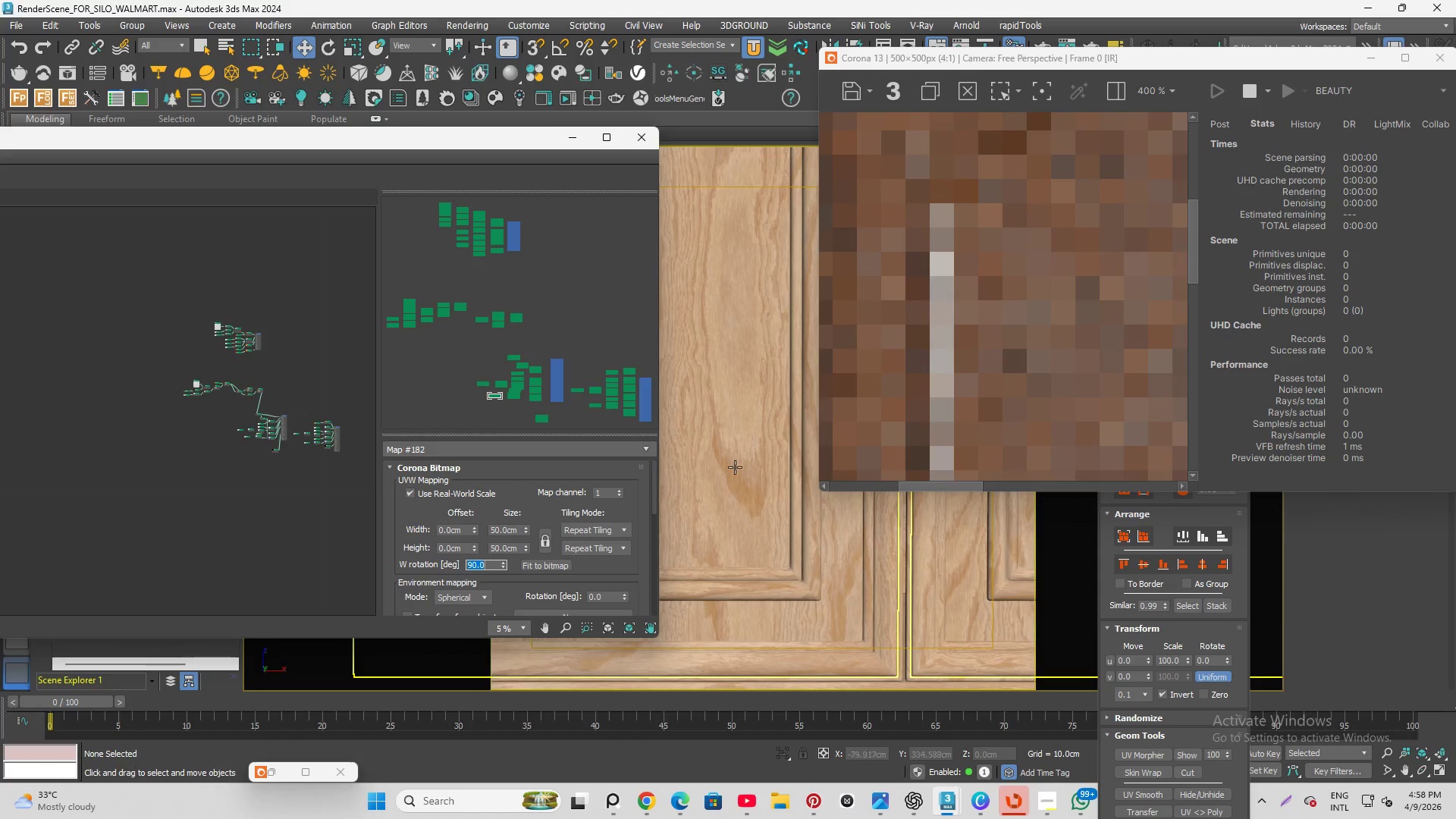 
scroll: coordinate [1100, 356], scroll_direction: down, amount: 2.0
 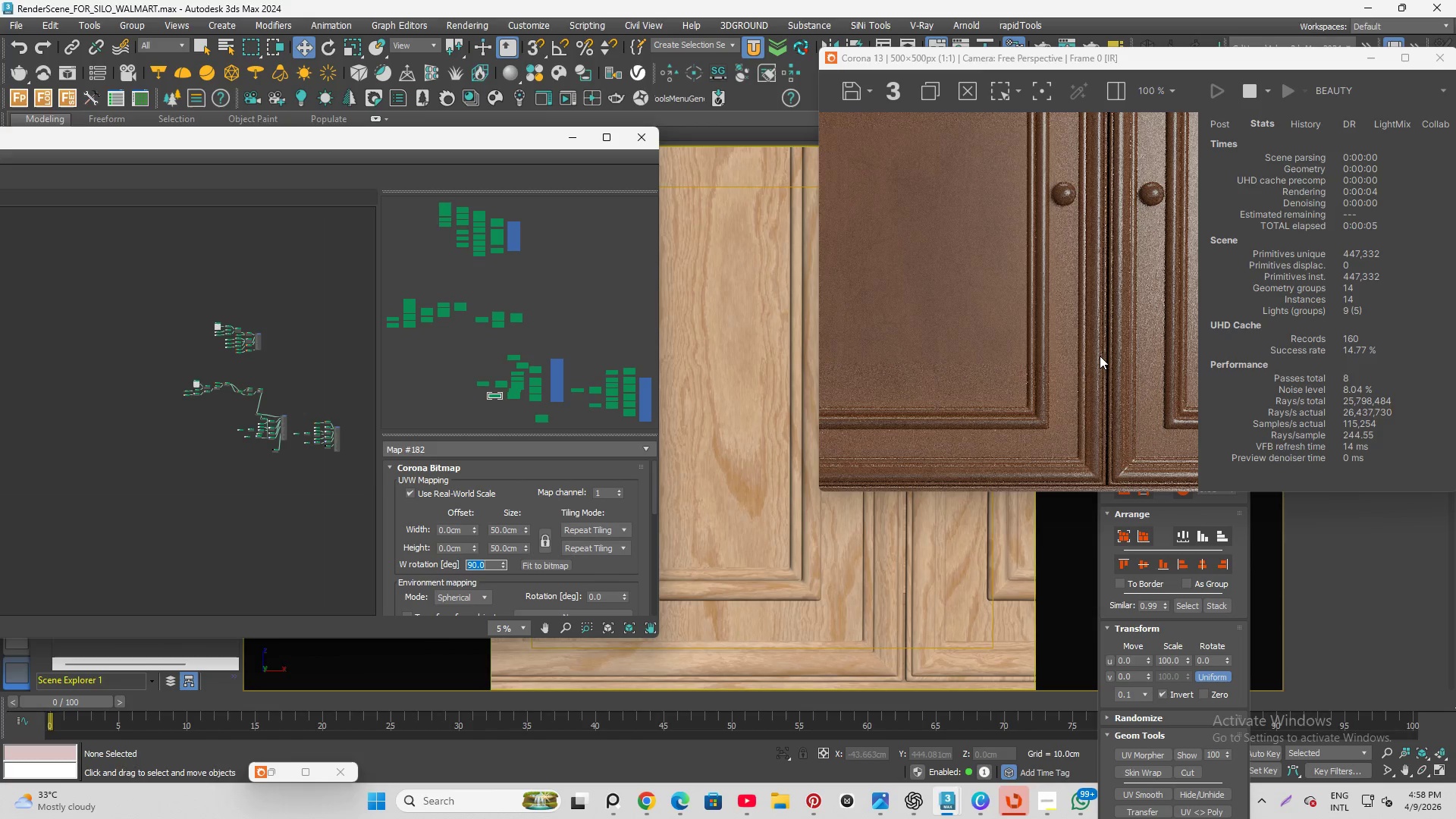 
scroll: coordinate [883, 293], scroll_direction: up, amount: 1.0
 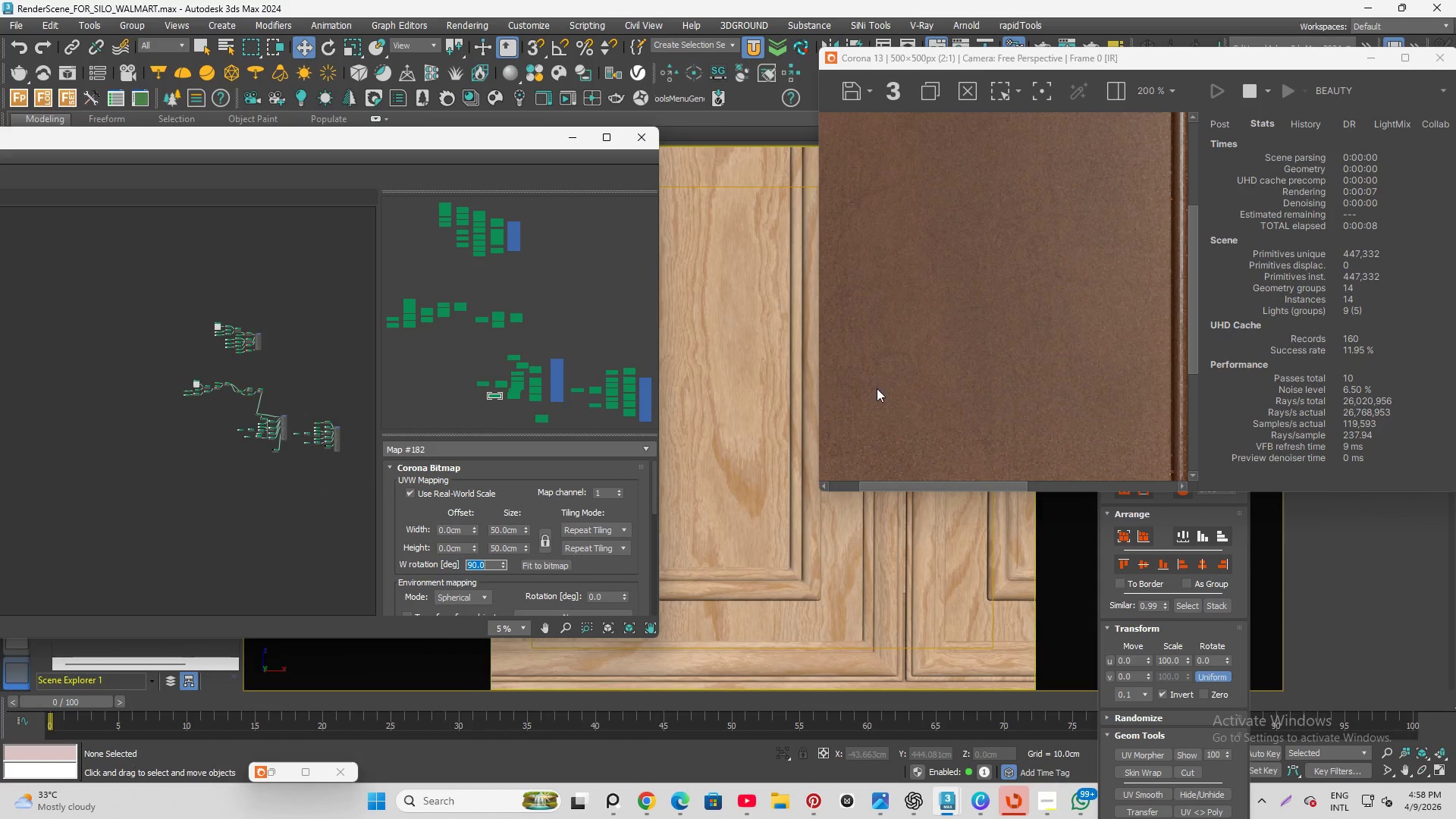 
scroll: coordinate [918, 407], scroll_direction: down, amount: 2.0
 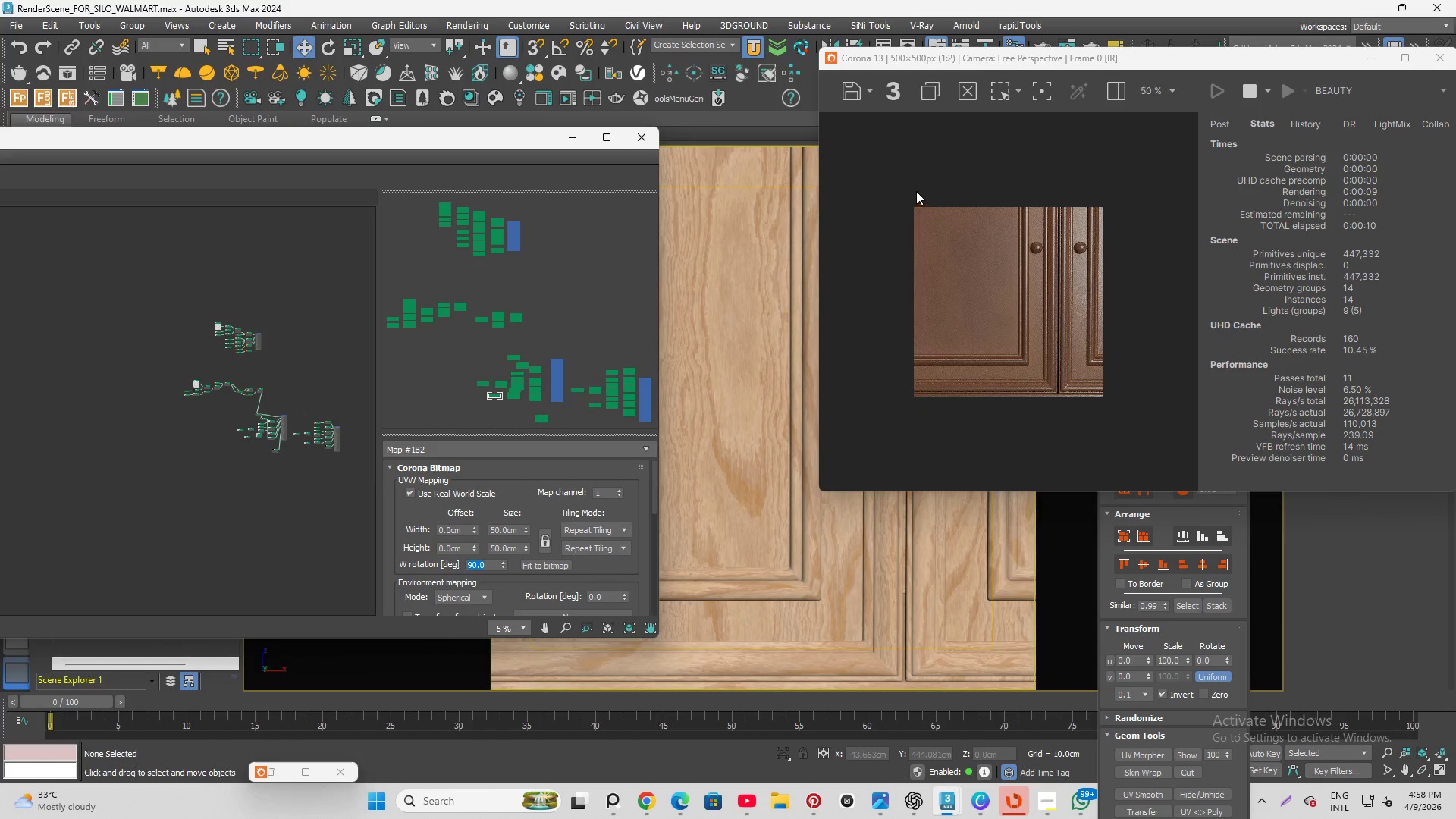 
scroll: coordinate [918, 194], scroll_direction: up, amount: 3.0
 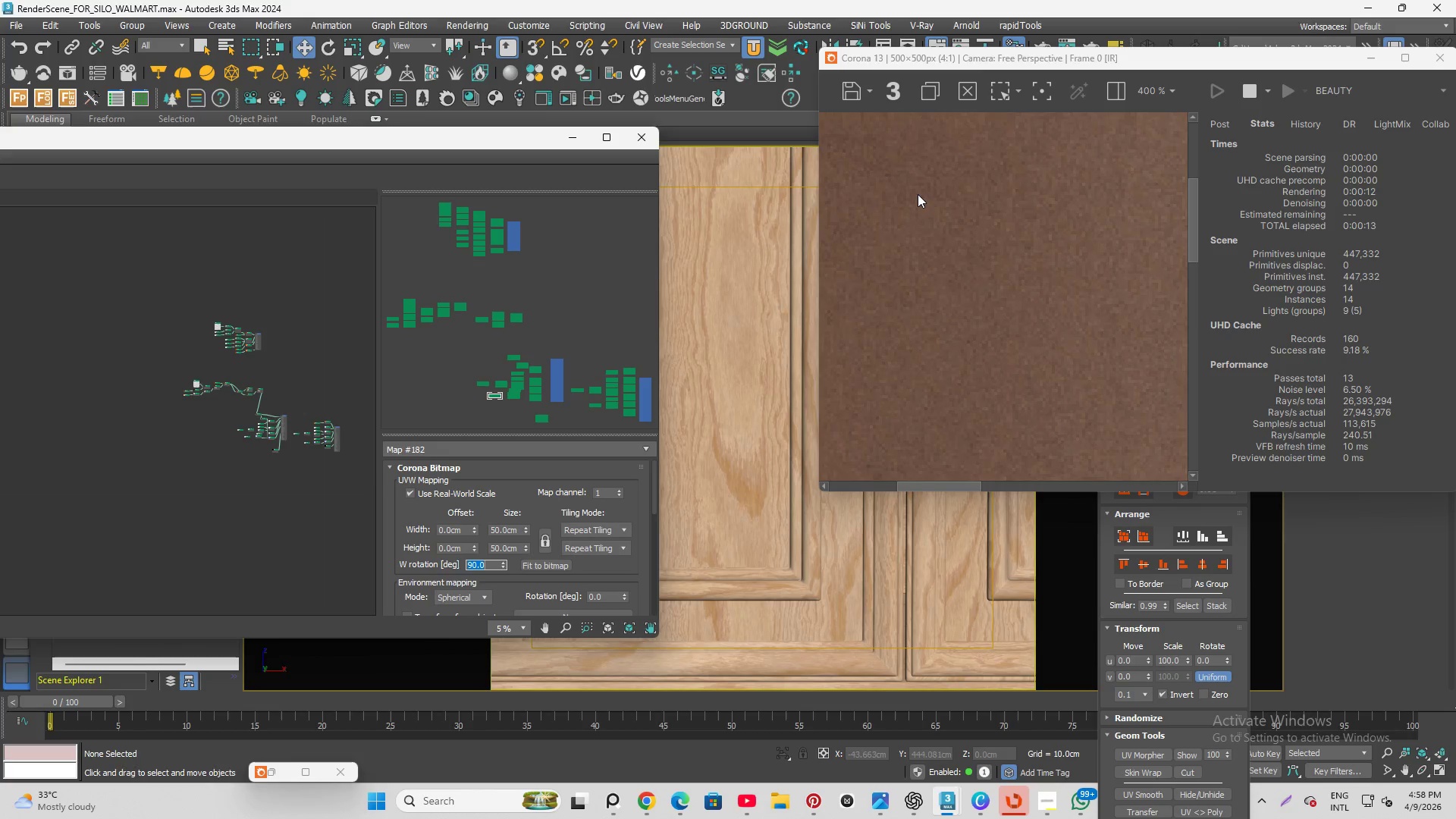 
scroll: coordinate [965, 373], scroll_direction: down, amount: 3.0
 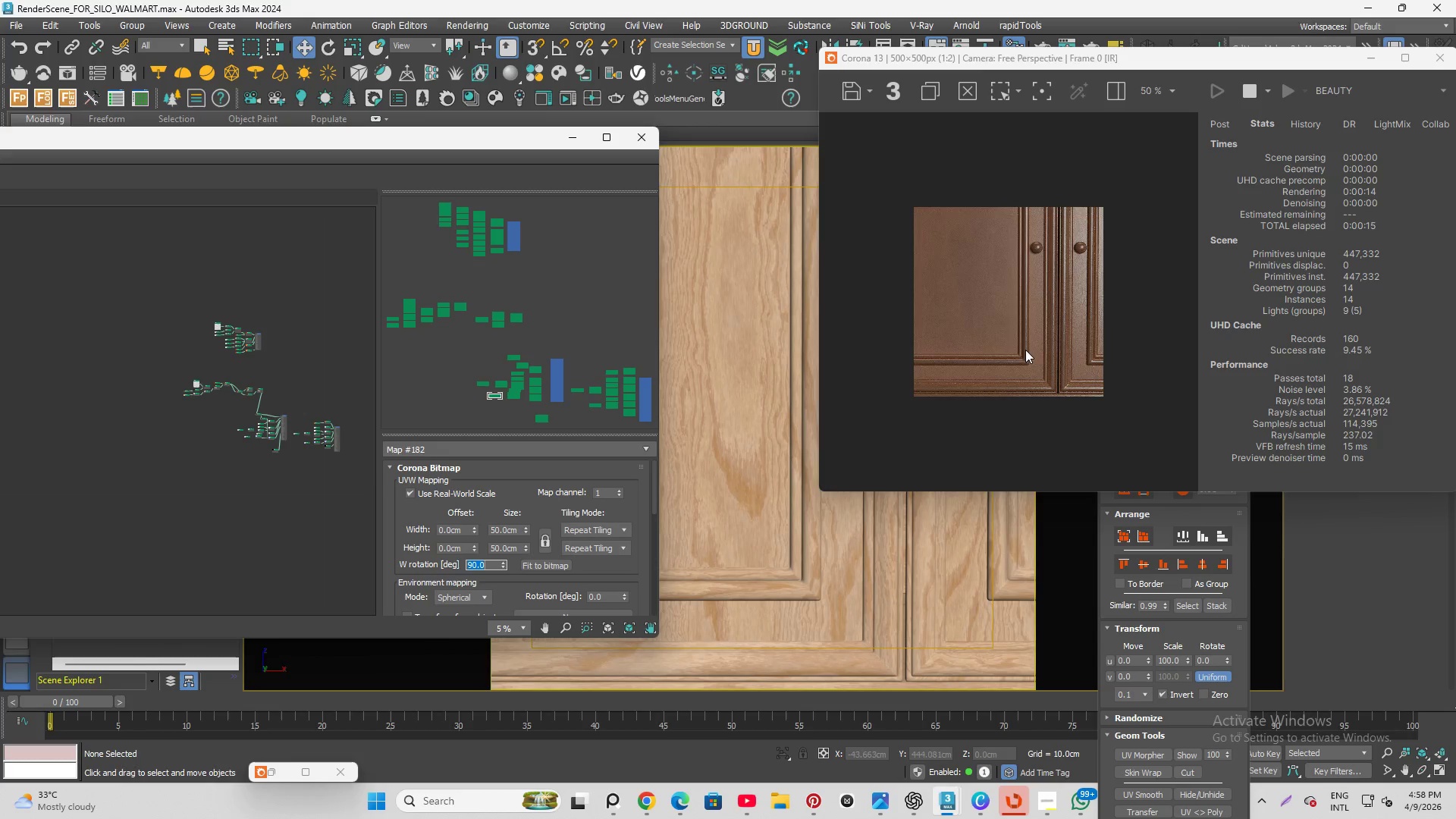 
scroll: coordinate [1061, 385], scroll_direction: up, amount: 2.0
 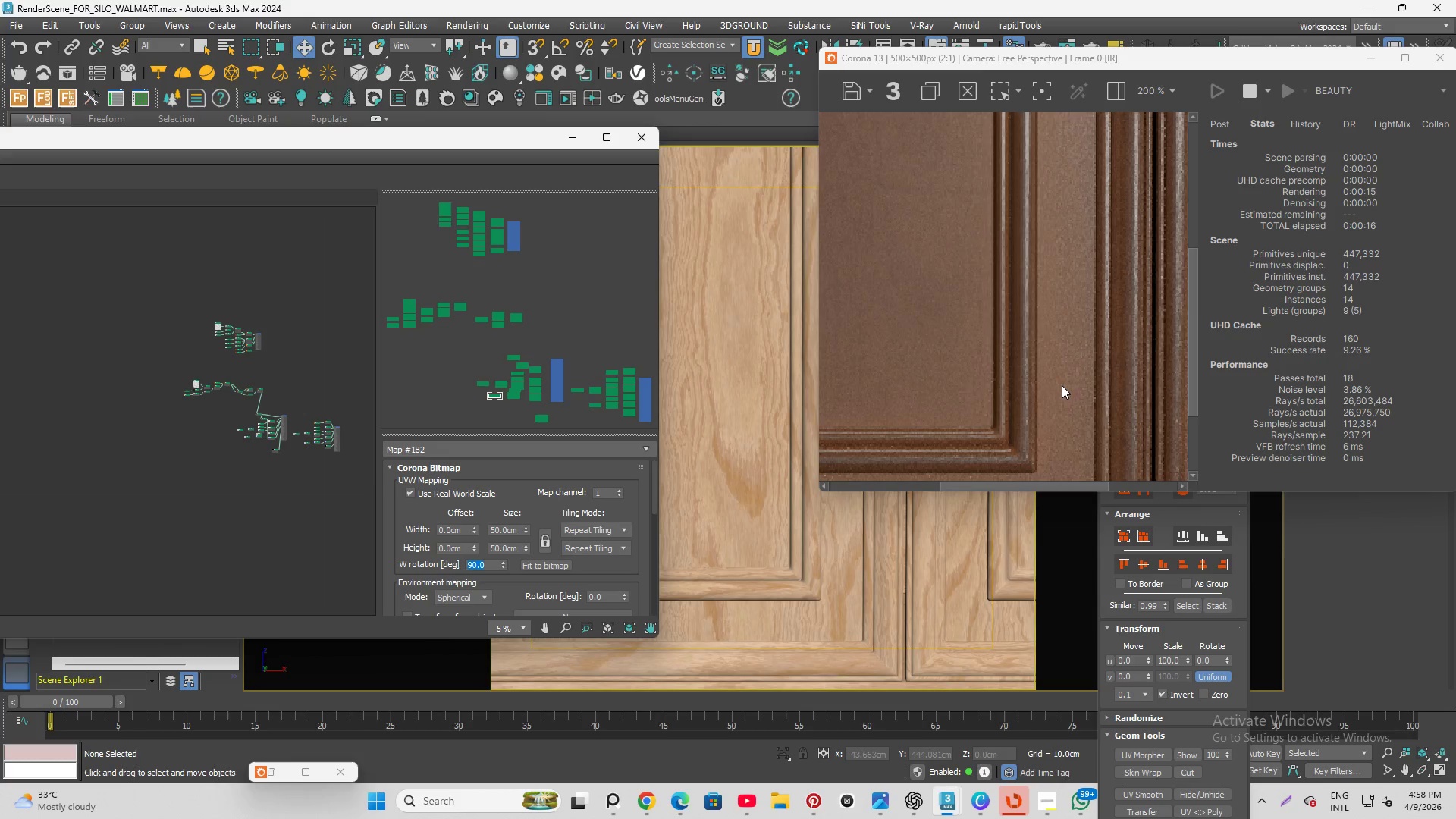 
scroll: coordinate [1060, 385], scroll_direction: down, amount: 1.0
 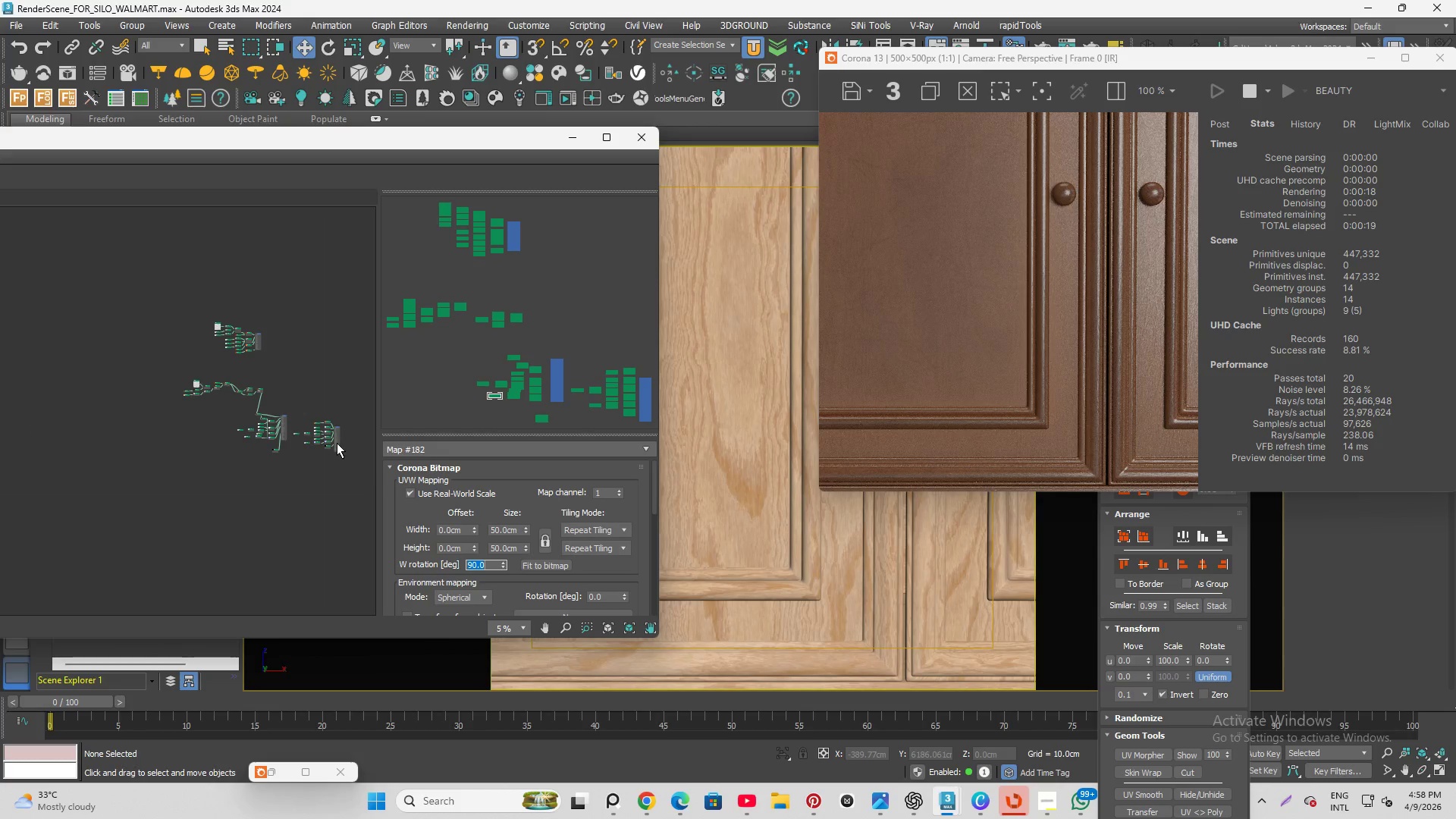 
scroll: coordinate [162, 356], scroll_direction: up, amount: 8.0
 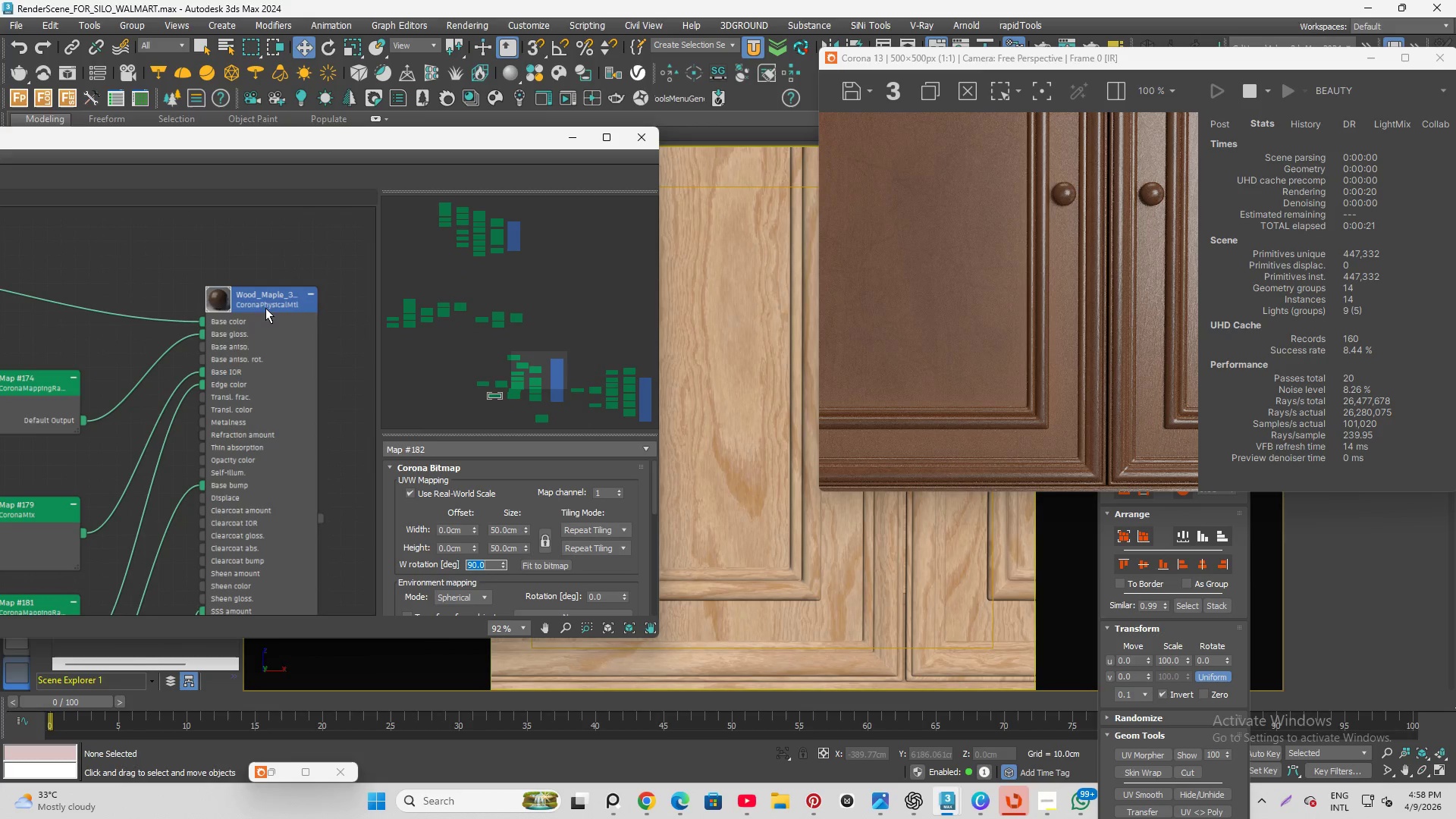 
left_click([266, 306])
 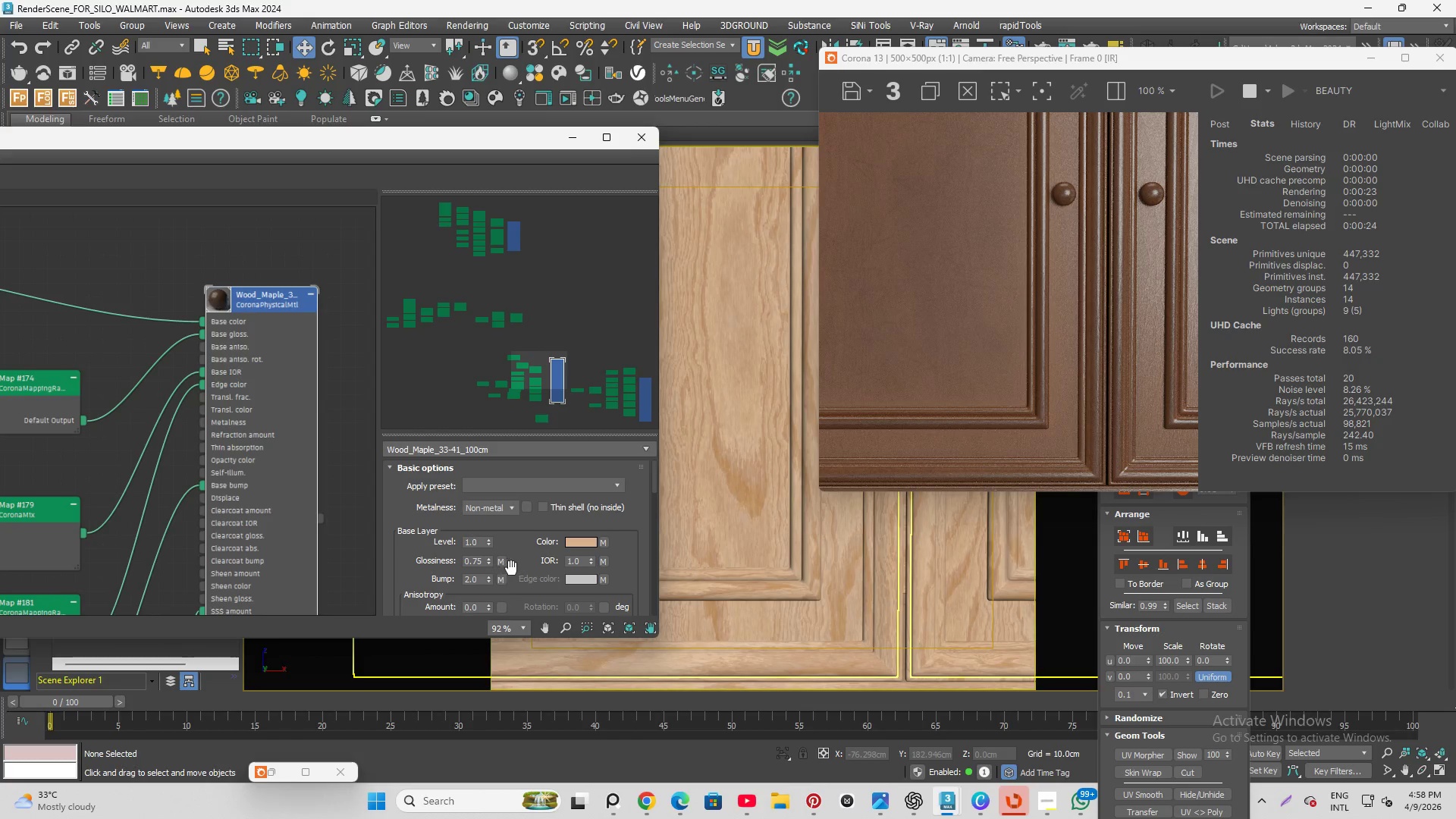 
double_click([469, 580])
 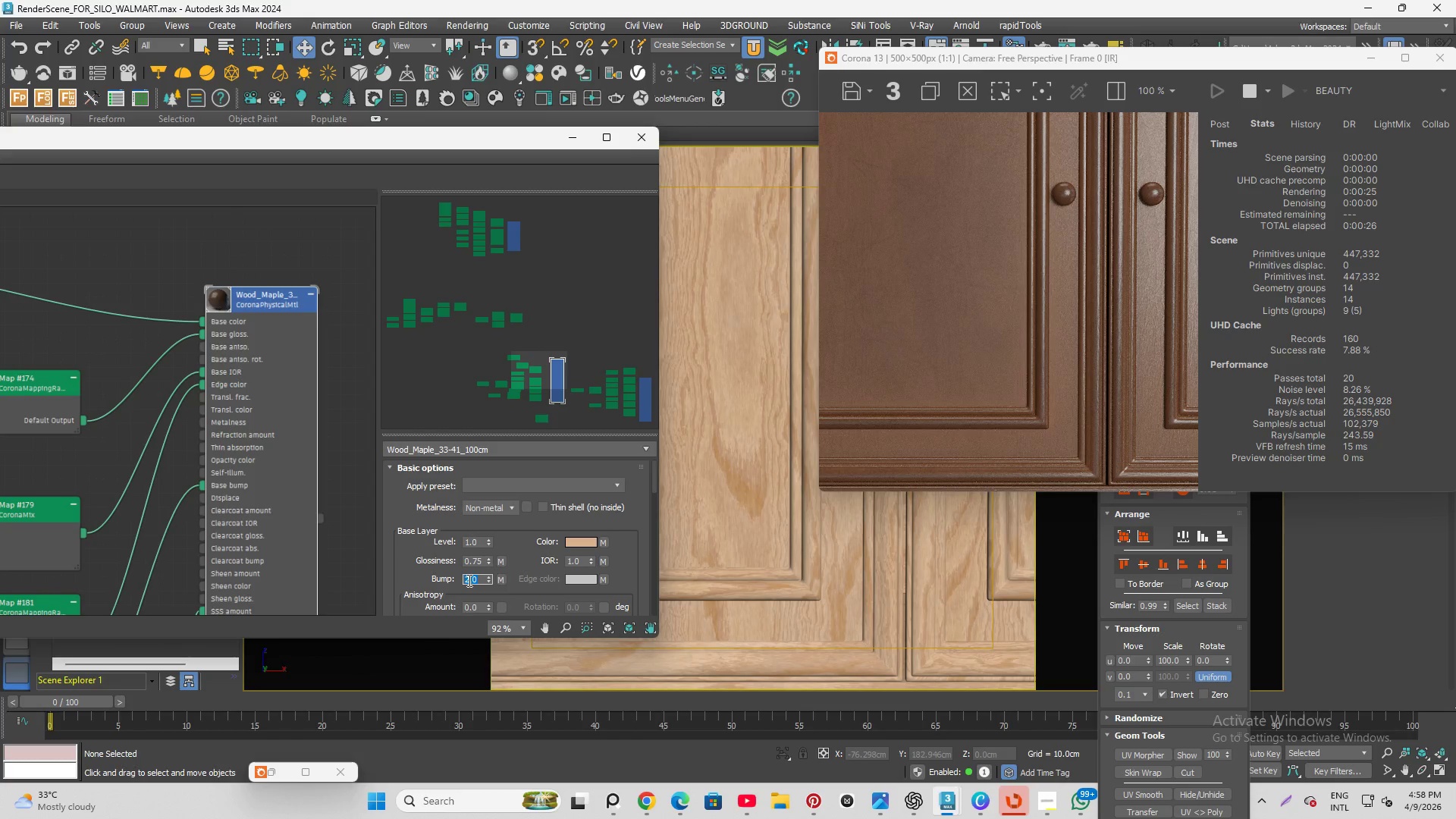 
key(Numpad5)
 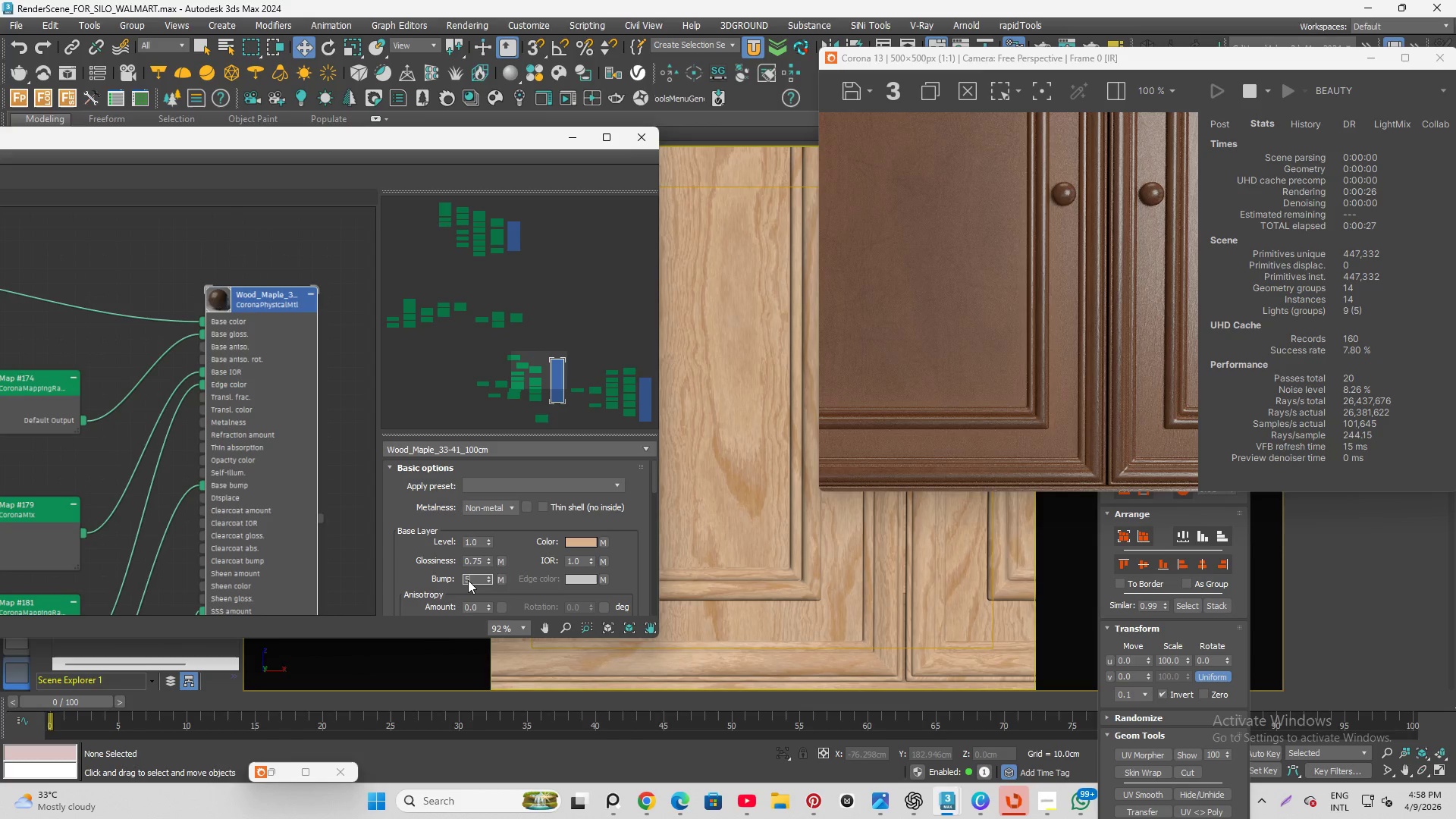 
key(Enter)
 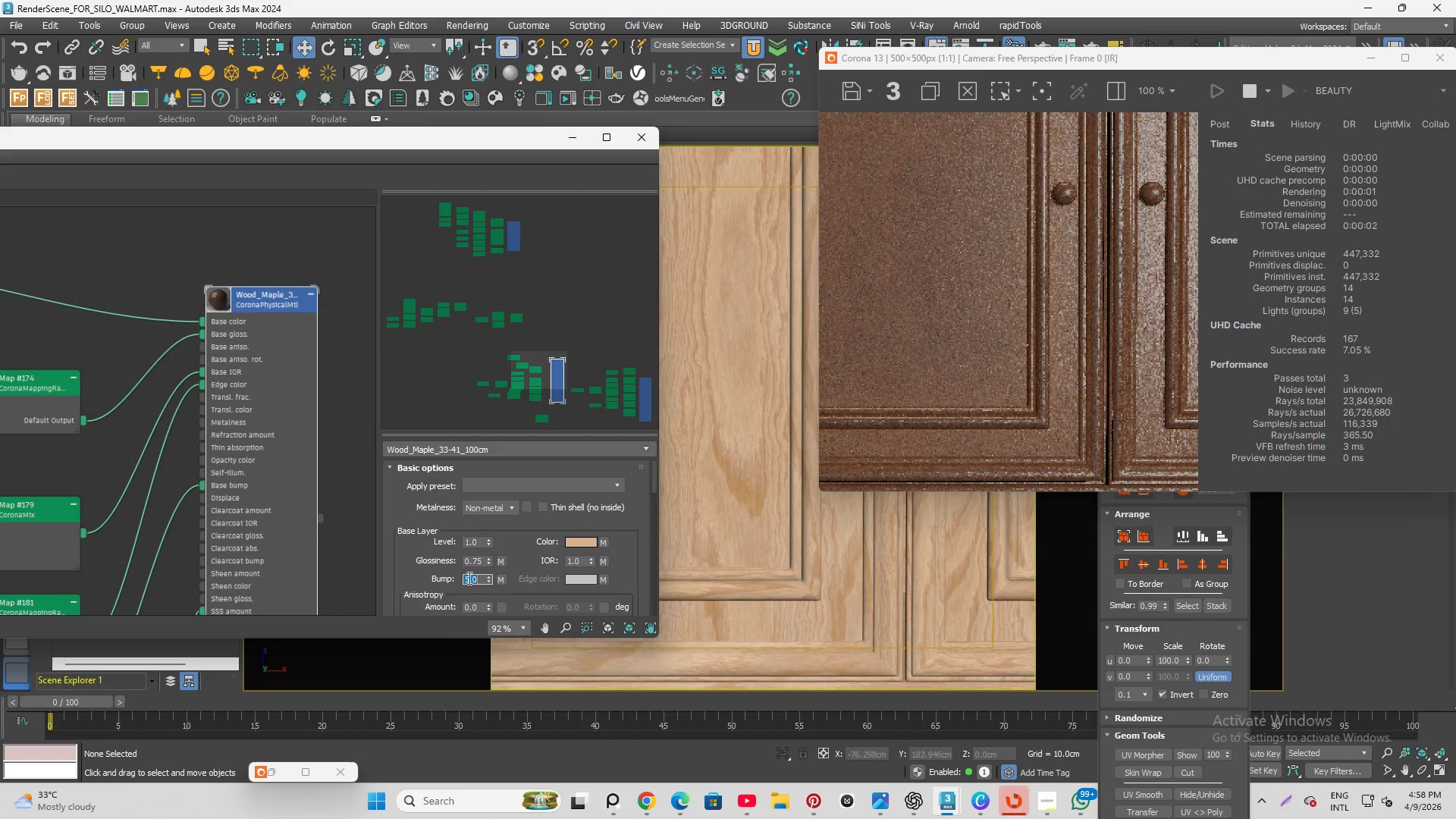 
scroll: coordinate [1058, 401], scroll_direction: down, amount: 1.0
 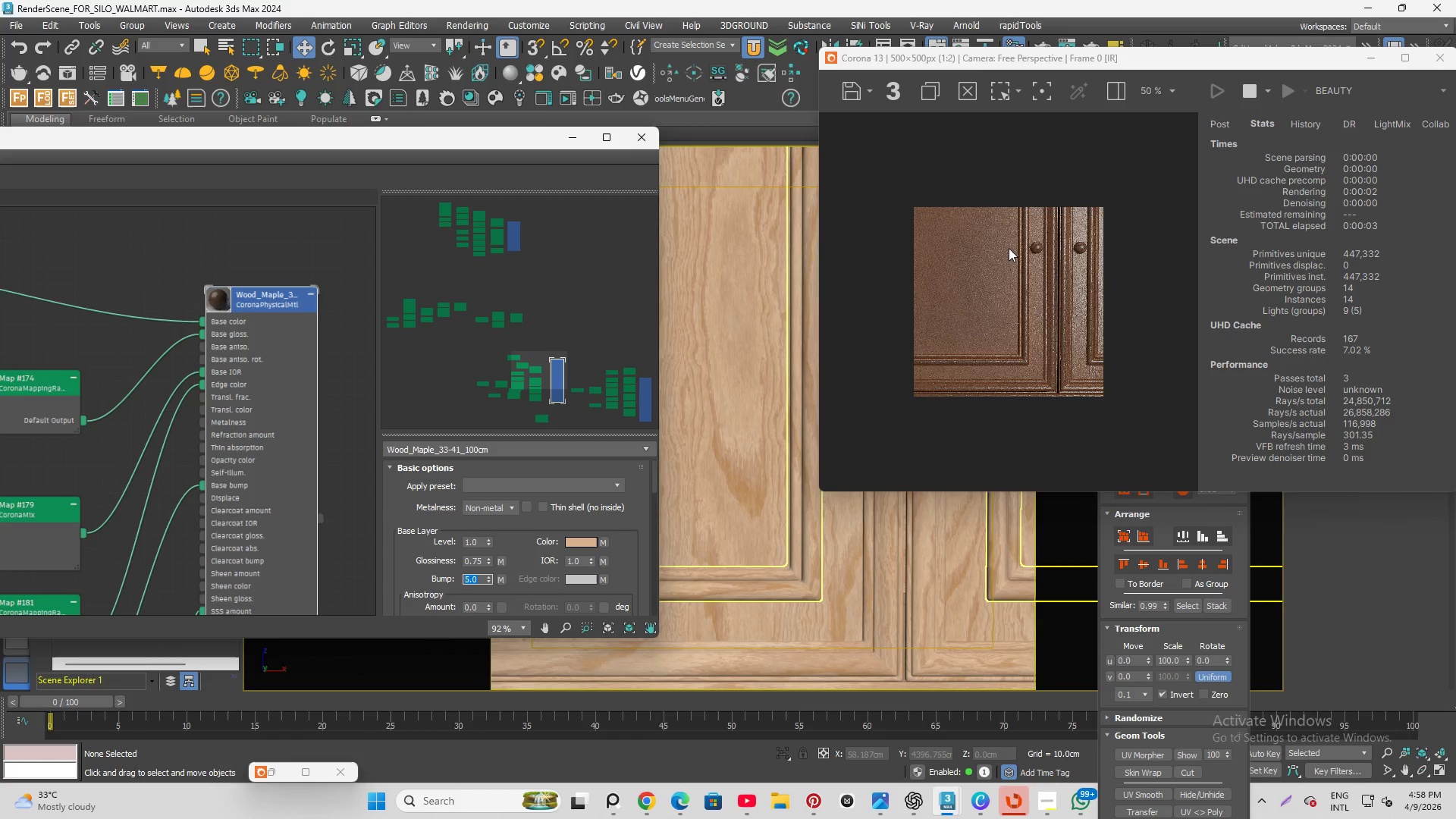 
scroll: coordinate [1009, 228], scroll_direction: up, amount: 1.0
 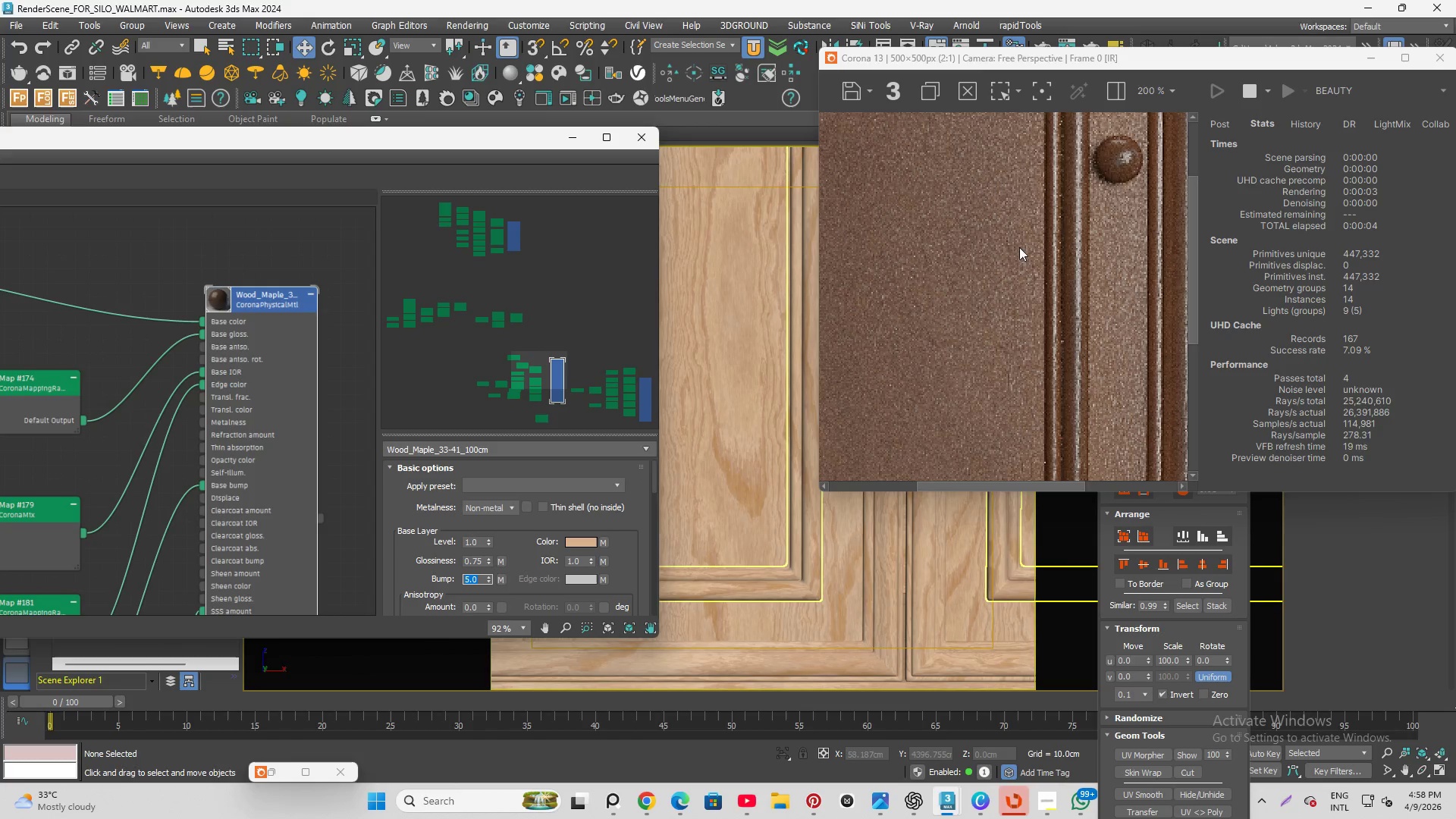 
scroll: coordinate [1031, 333], scroll_direction: down, amount: 1.0
 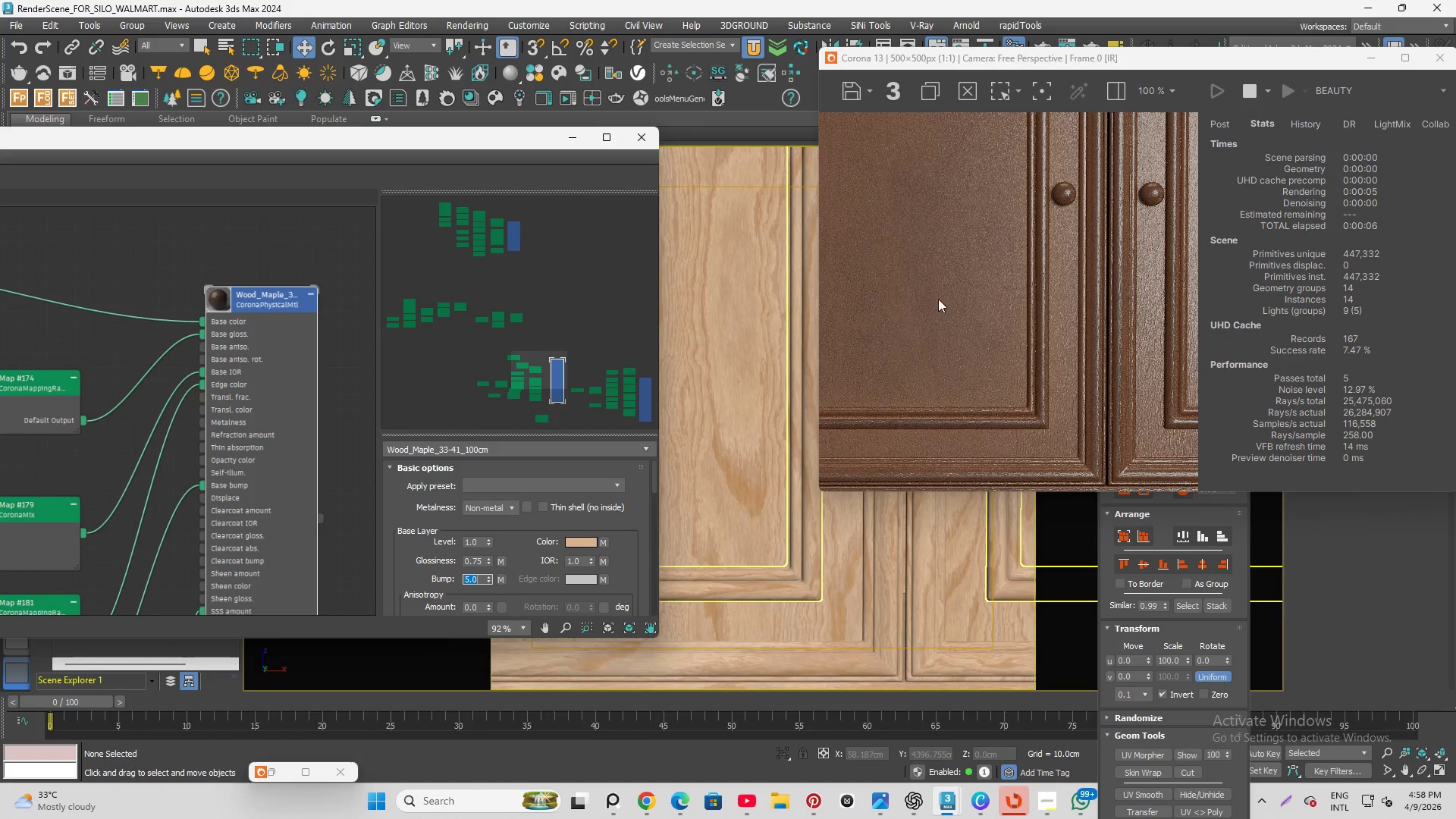 
scroll: coordinate [896, 280], scroll_direction: up, amount: 1.0
 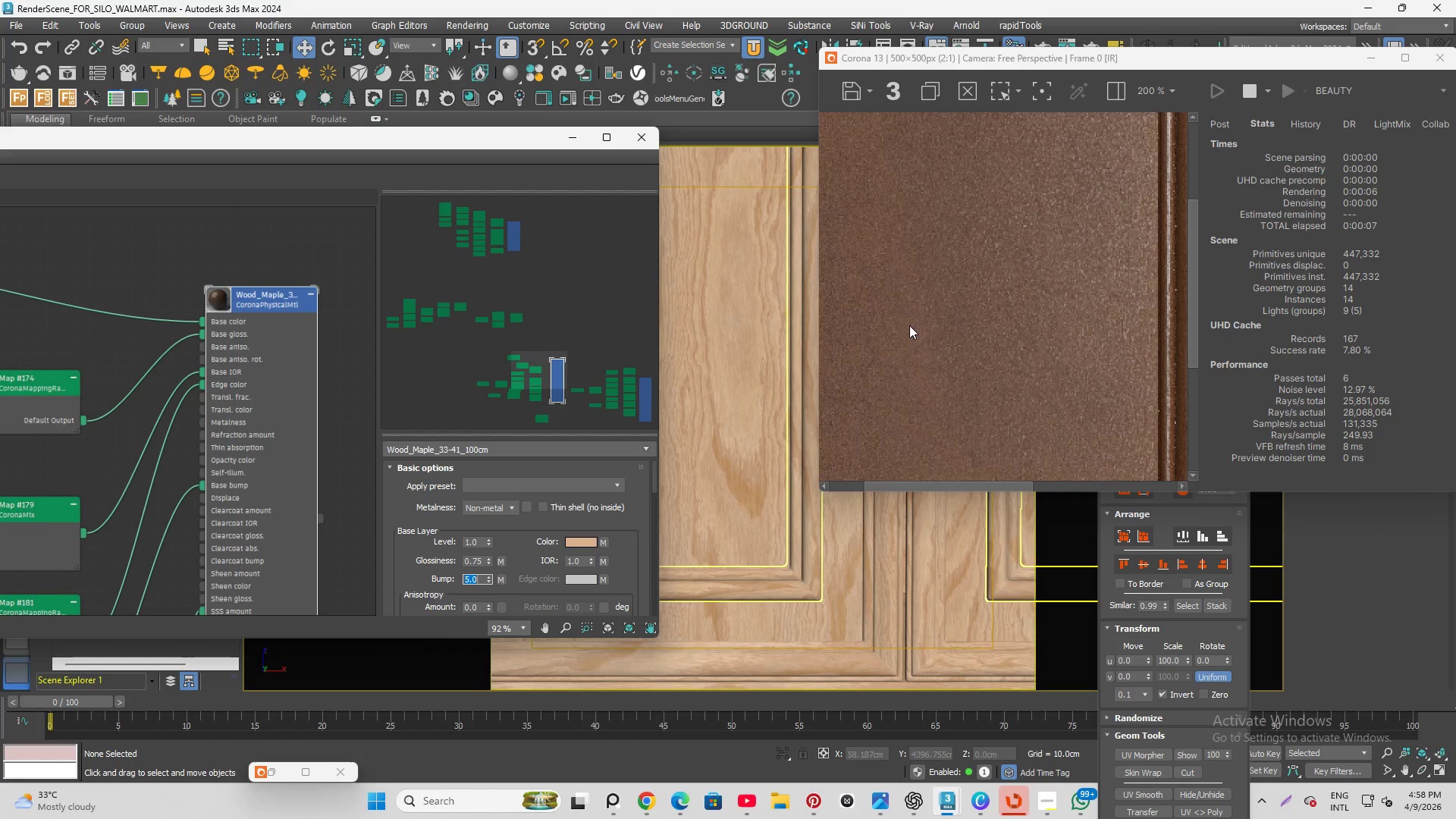 
scroll: coordinate [915, 335], scroll_direction: down, amount: 2.0
 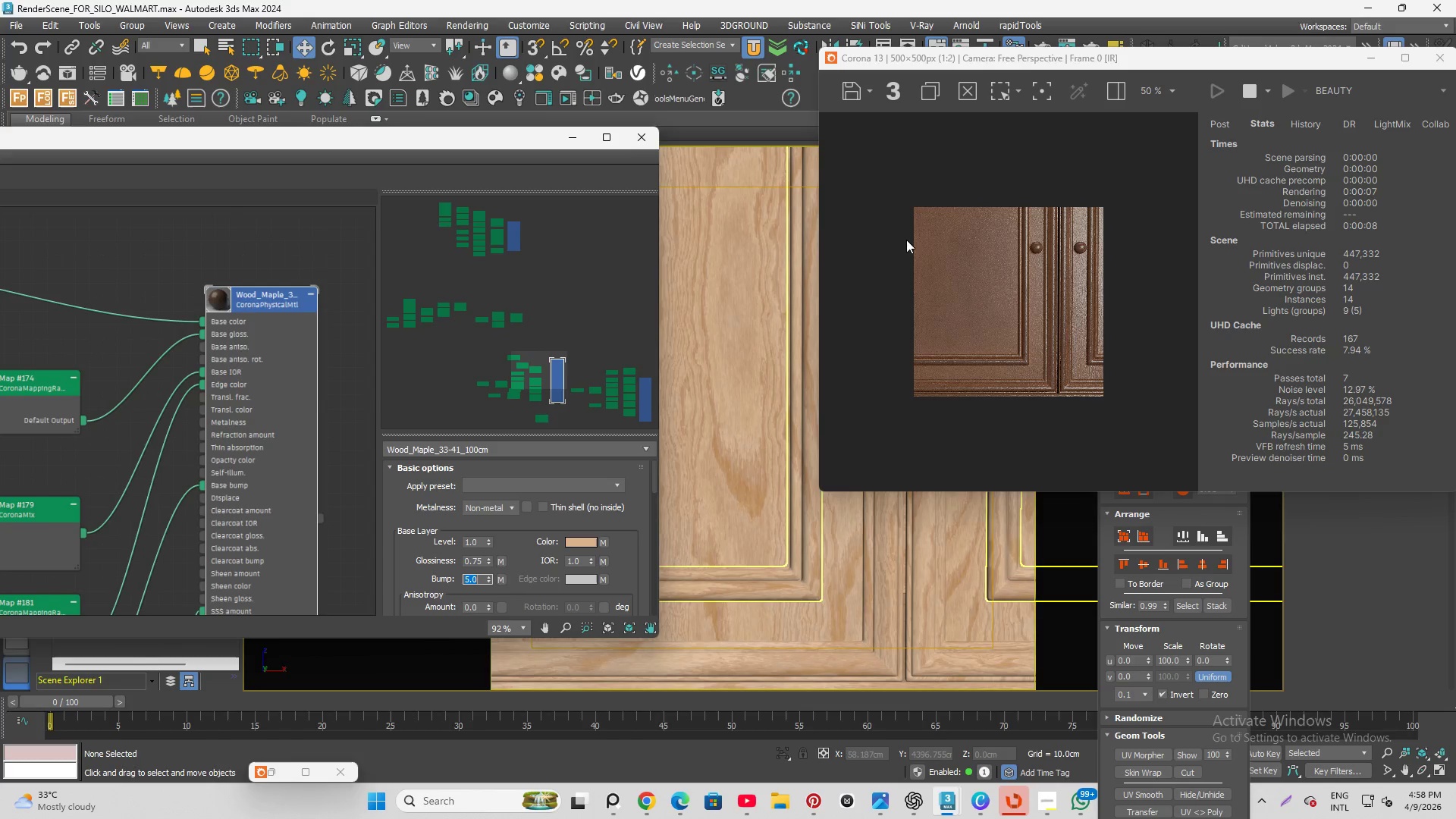 
scroll: coordinate [955, 261], scroll_direction: up, amount: 1.0
 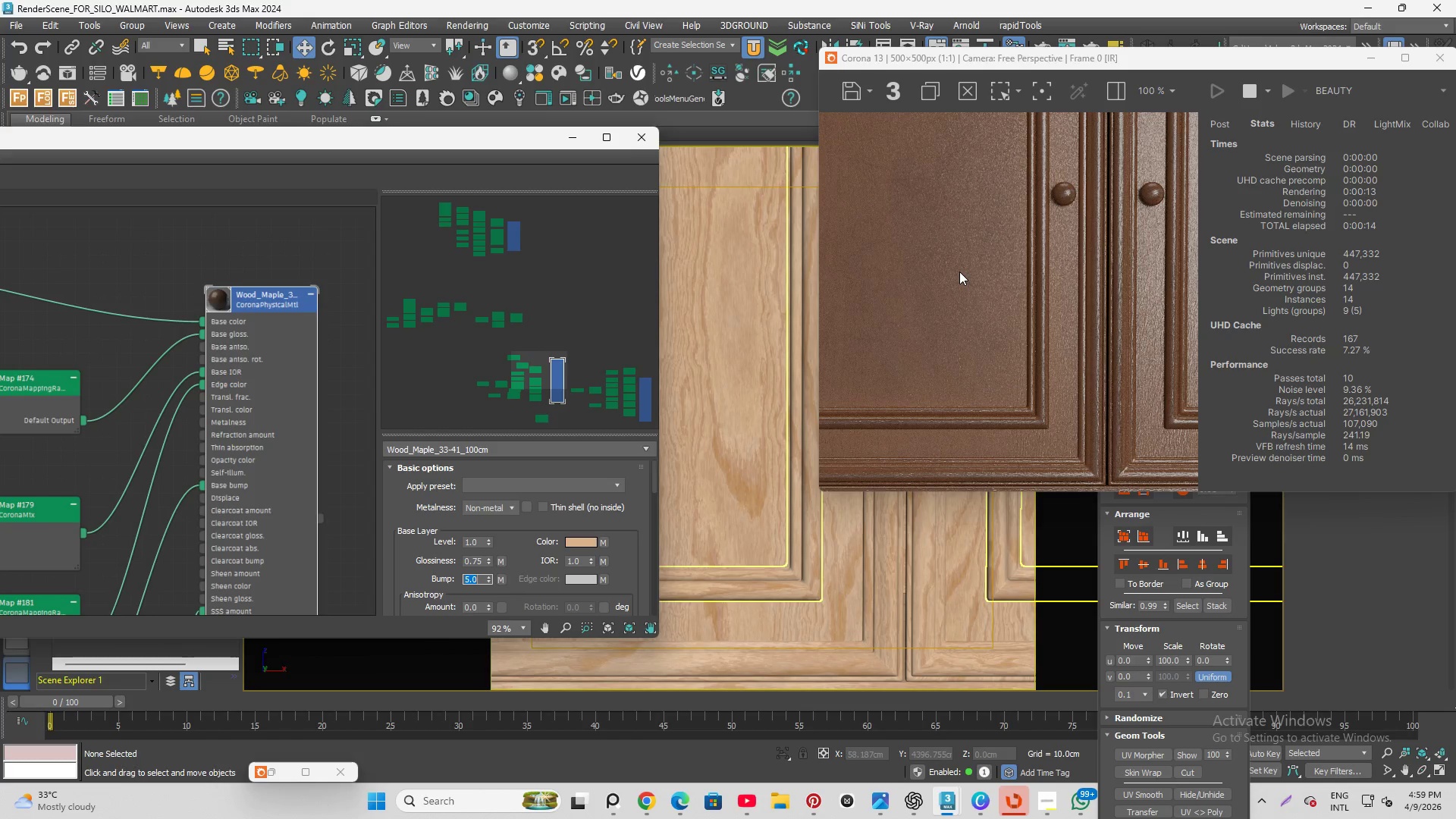 
wait(6.41)
 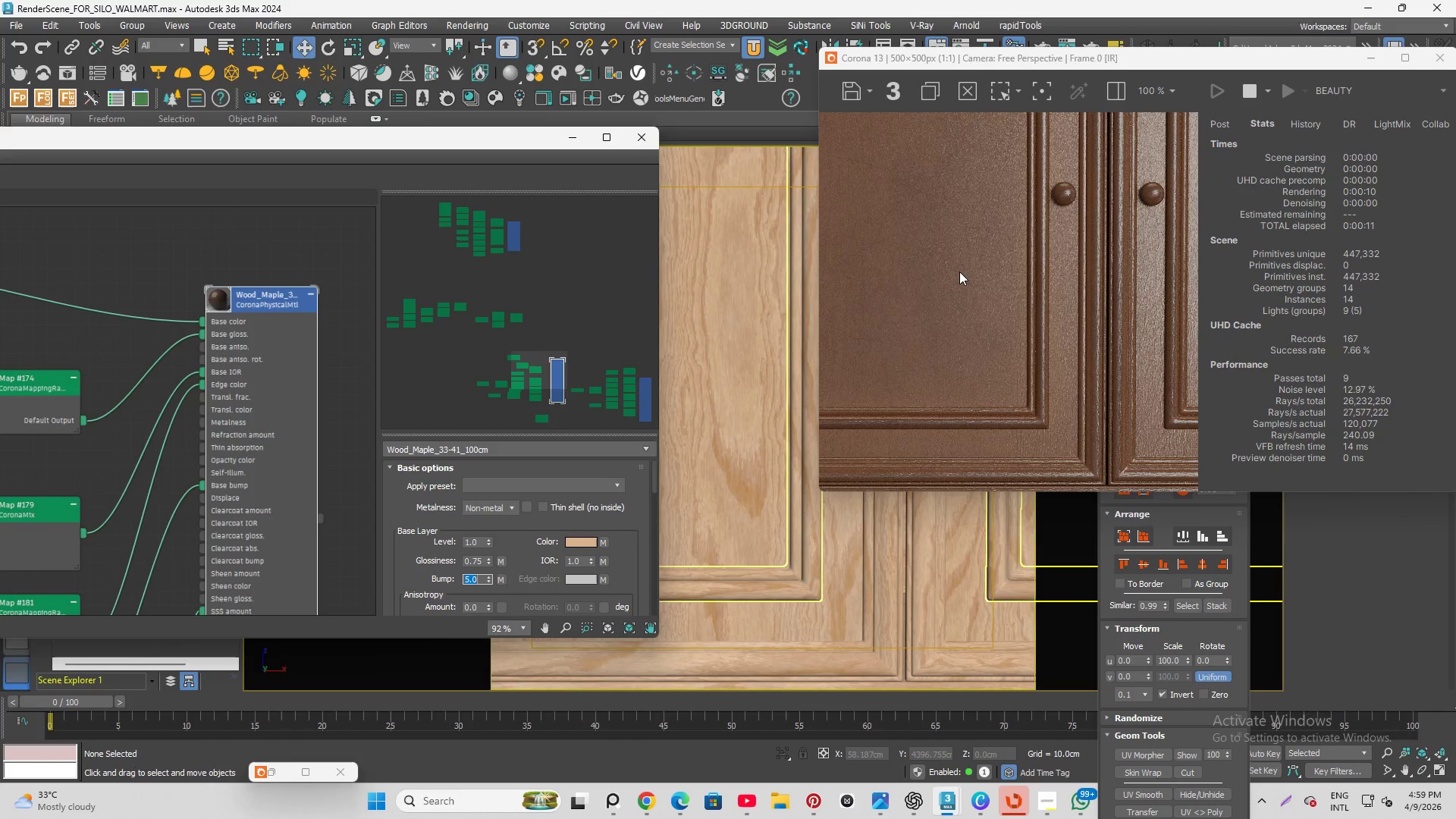 
scroll: coordinate [1162, 219], scroll_direction: up, amount: 2.0
 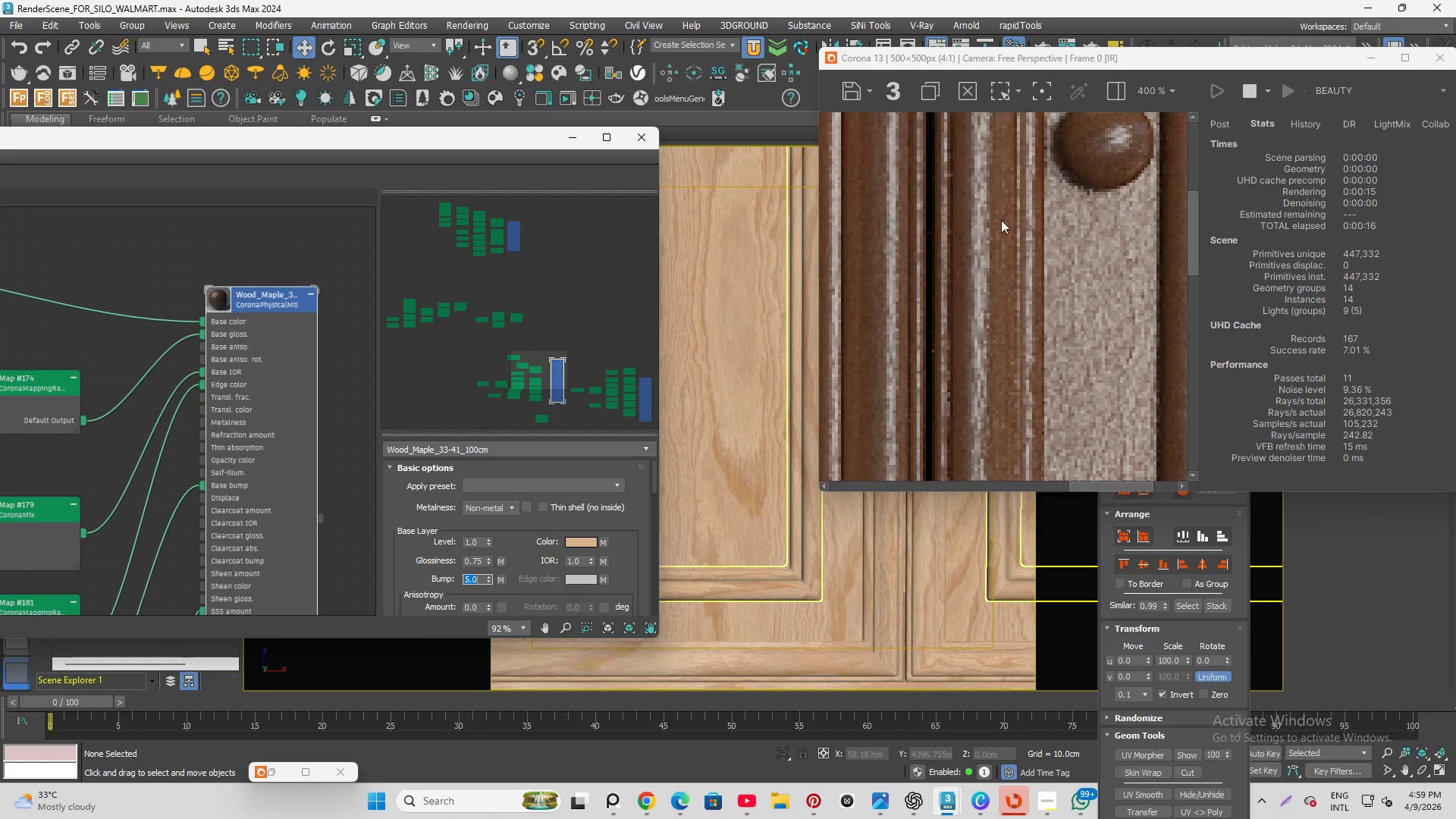 
scroll: coordinate [963, 220], scroll_direction: down, amount: 2.0
 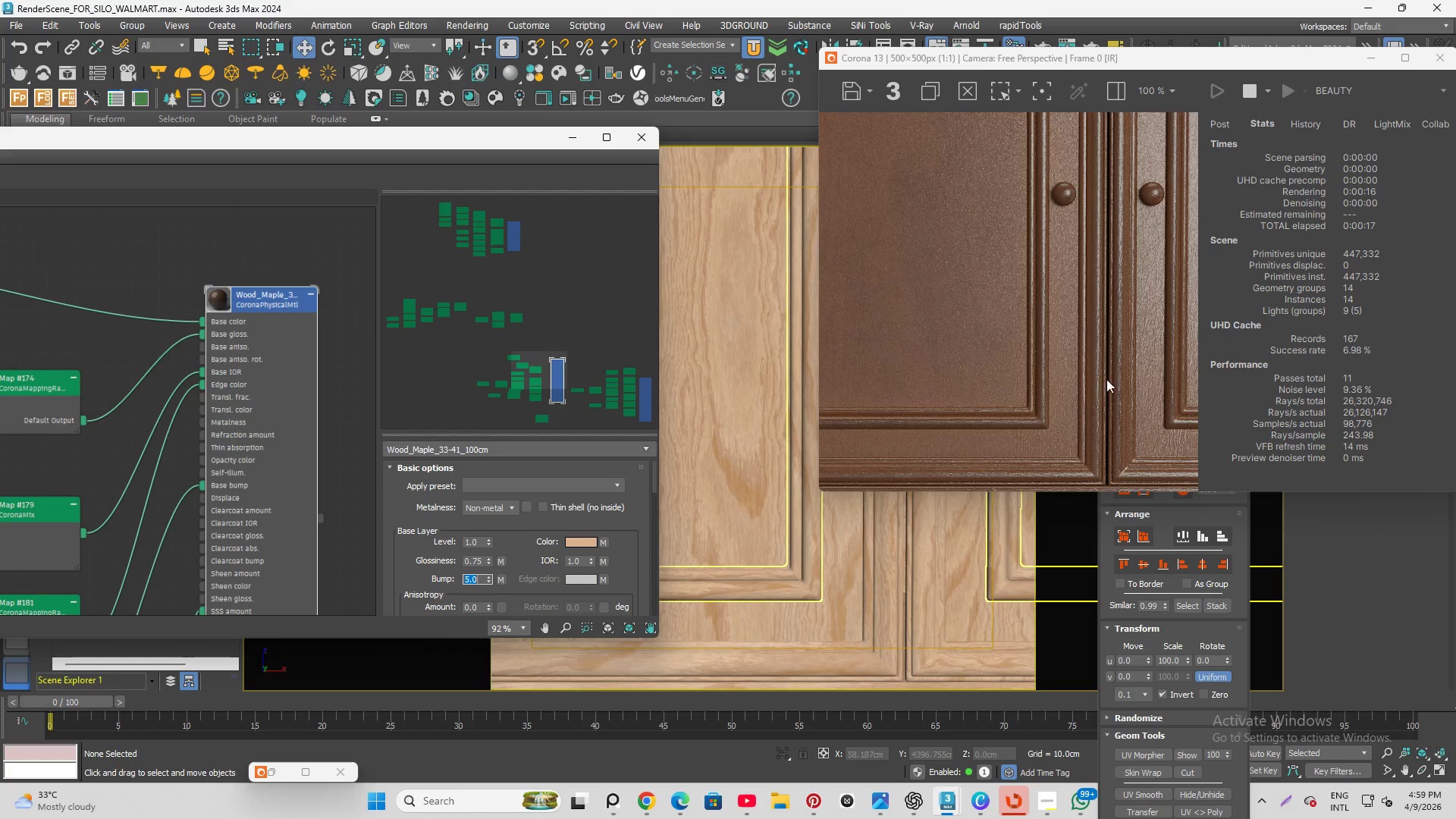 
scroll: coordinate [1133, 370], scroll_direction: up, amount: 1.0
 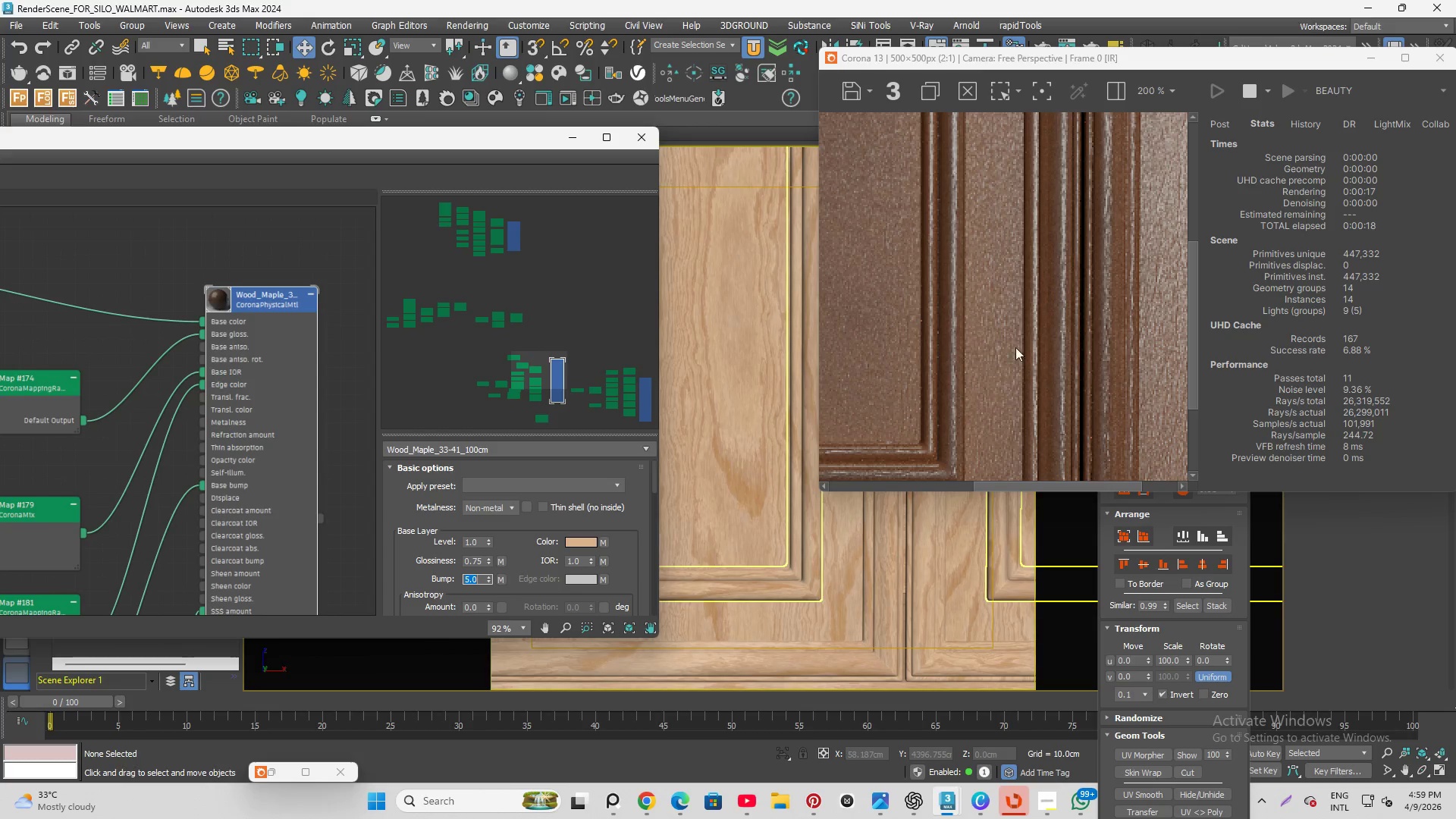 
scroll: coordinate [1011, 347], scroll_direction: down, amount: 1.0
 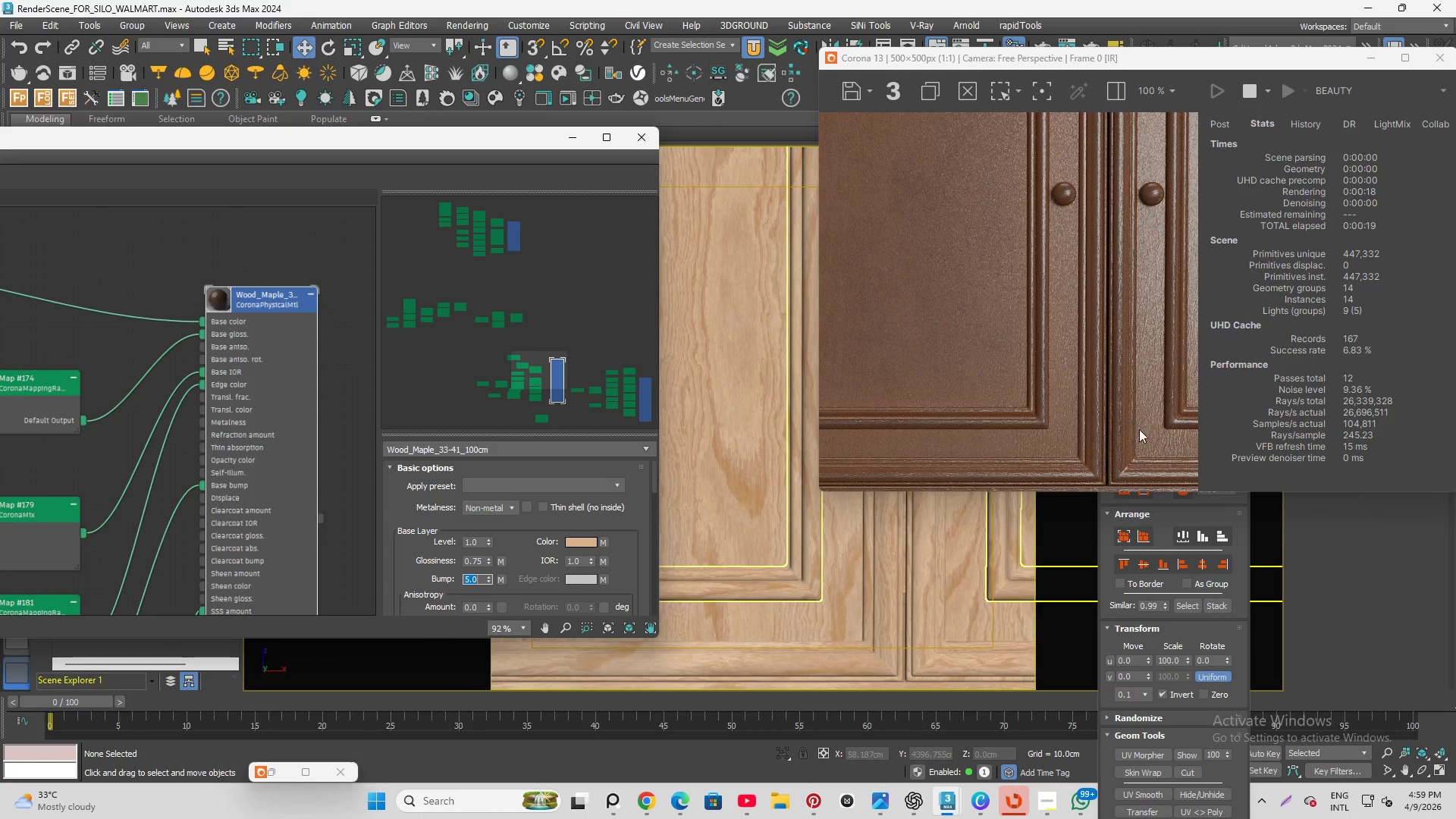 
scroll: coordinate [1163, 445], scroll_direction: up, amount: 1.0
 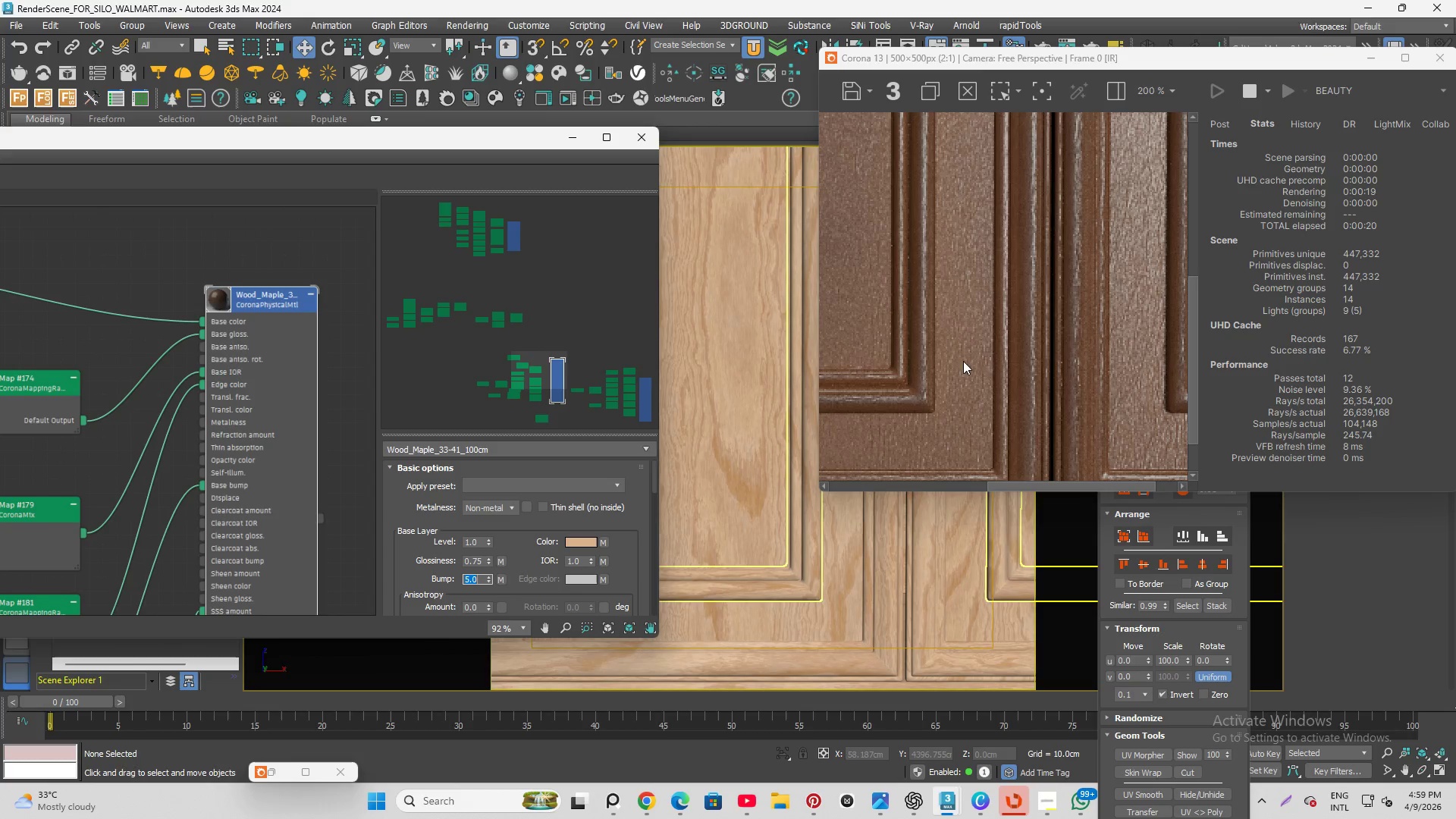 
scroll: coordinate [977, 387], scroll_direction: down, amount: 2.0
 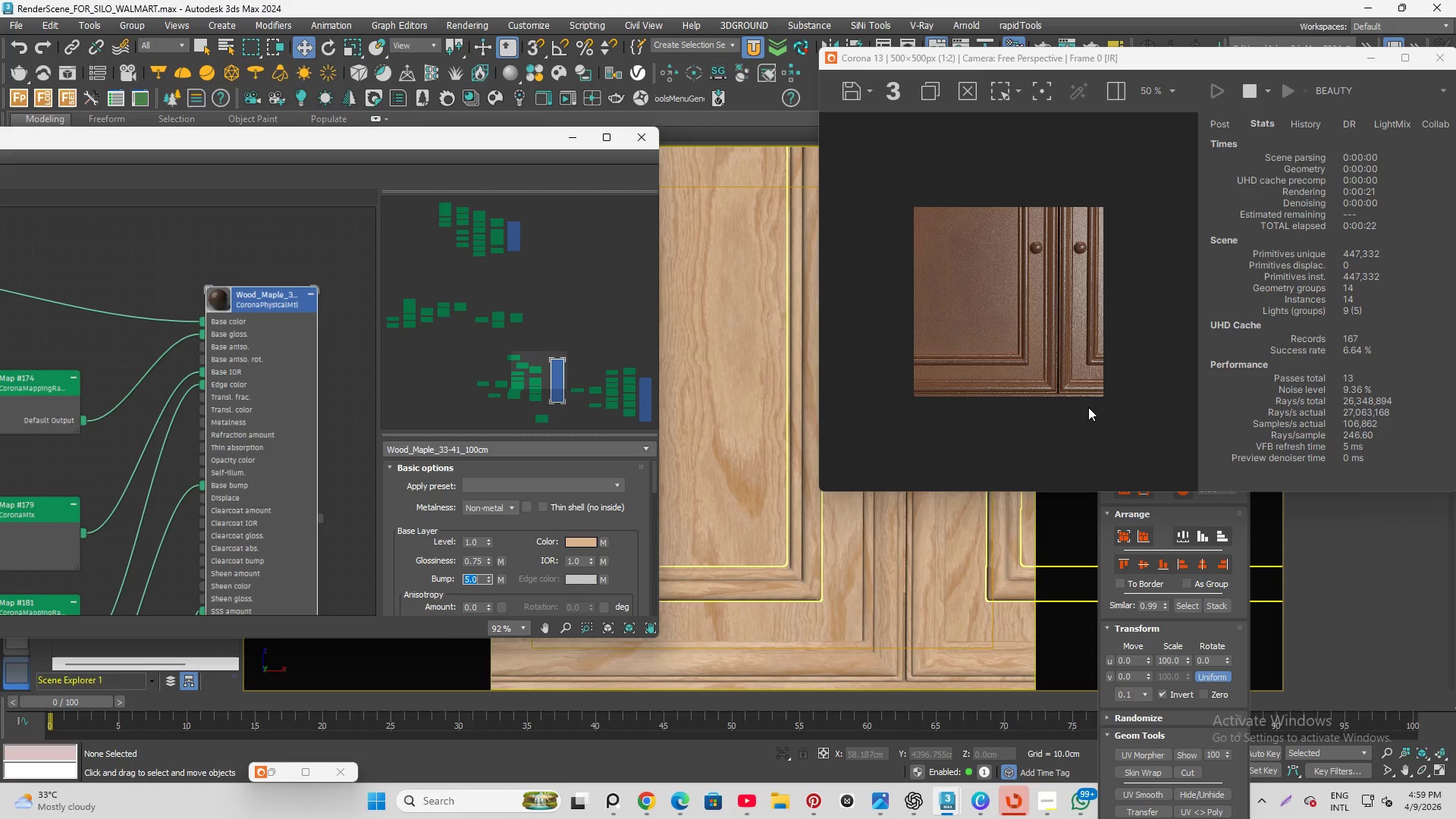 
scroll: coordinate [1086, 364], scroll_direction: up, amount: 2.0
 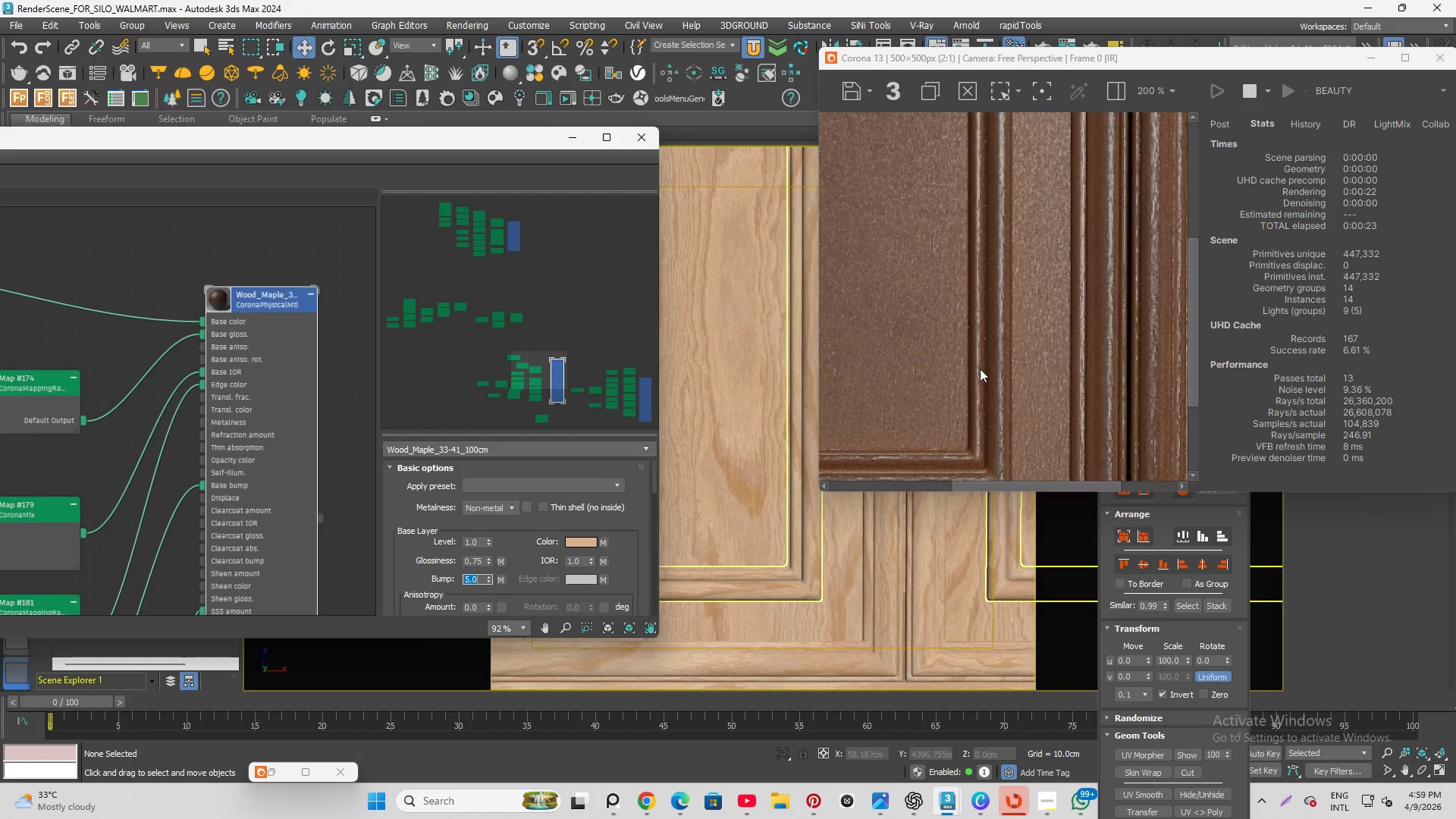 
scroll: coordinate [979, 369], scroll_direction: down, amount: 1.0
 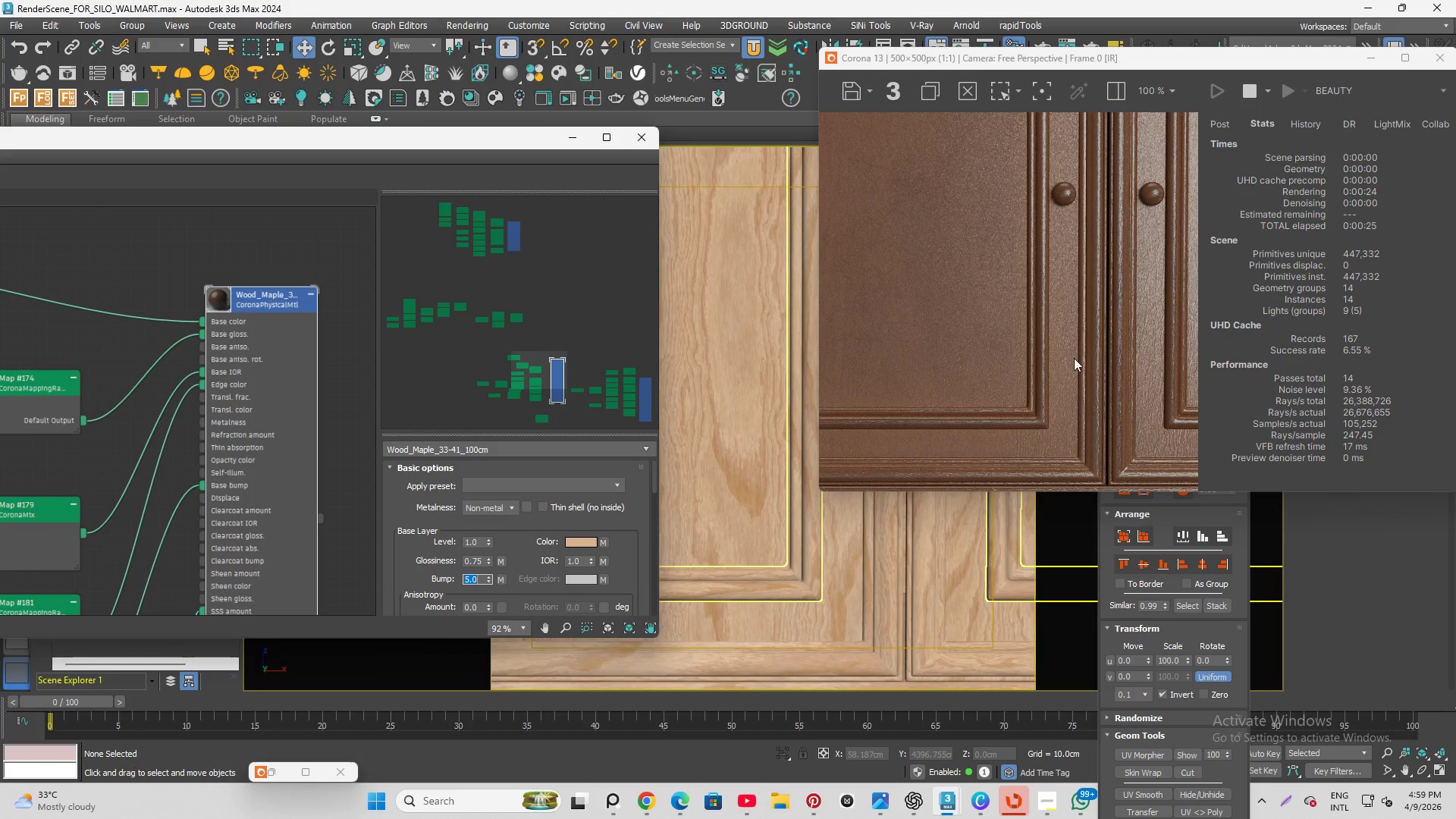 
scroll: coordinate [1148, 412], scroll_direction: up, amount: 1.0
 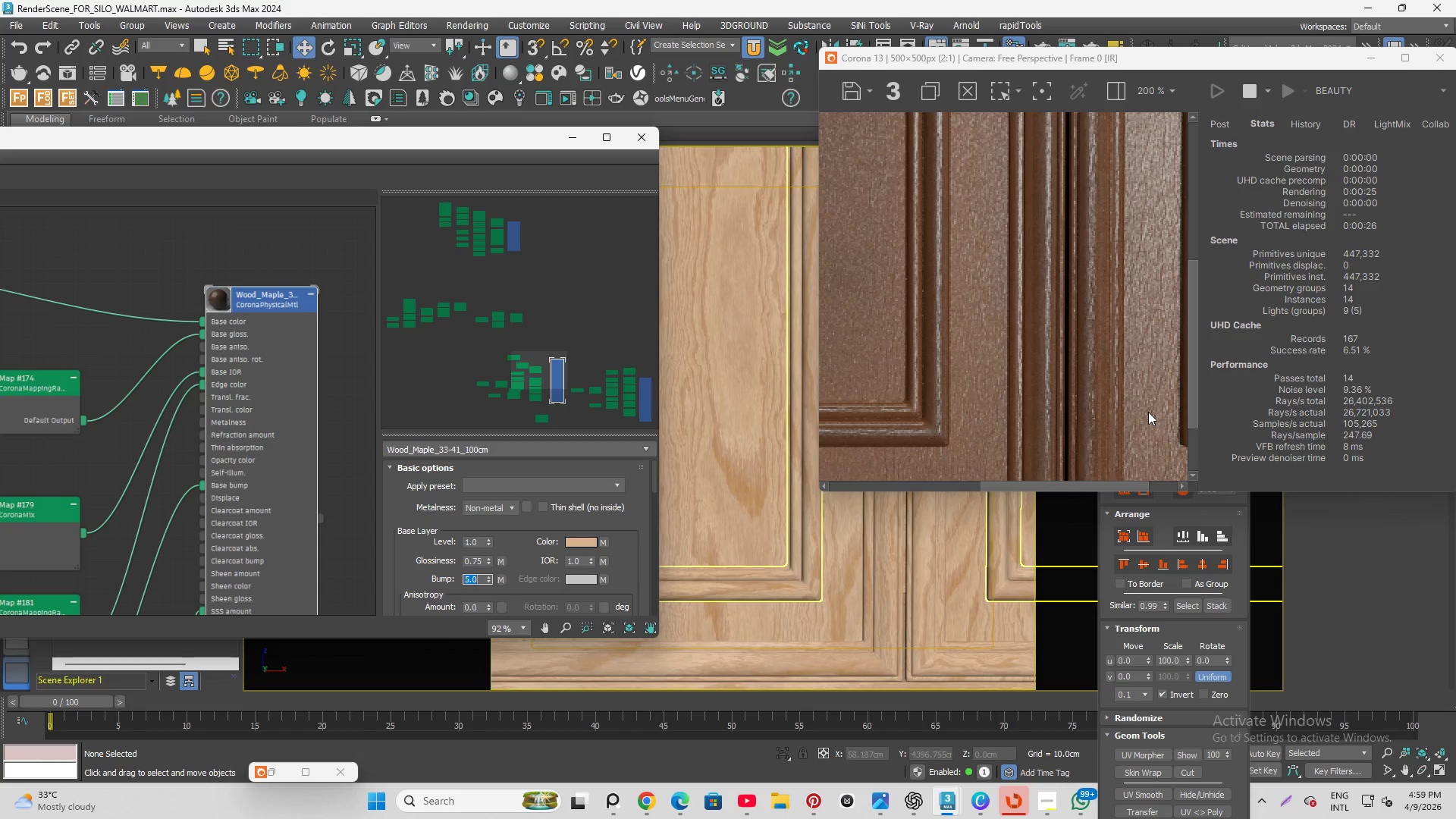 
scroll: coordinate [1148, 412], scroll_direction: down, amount: 1.0
 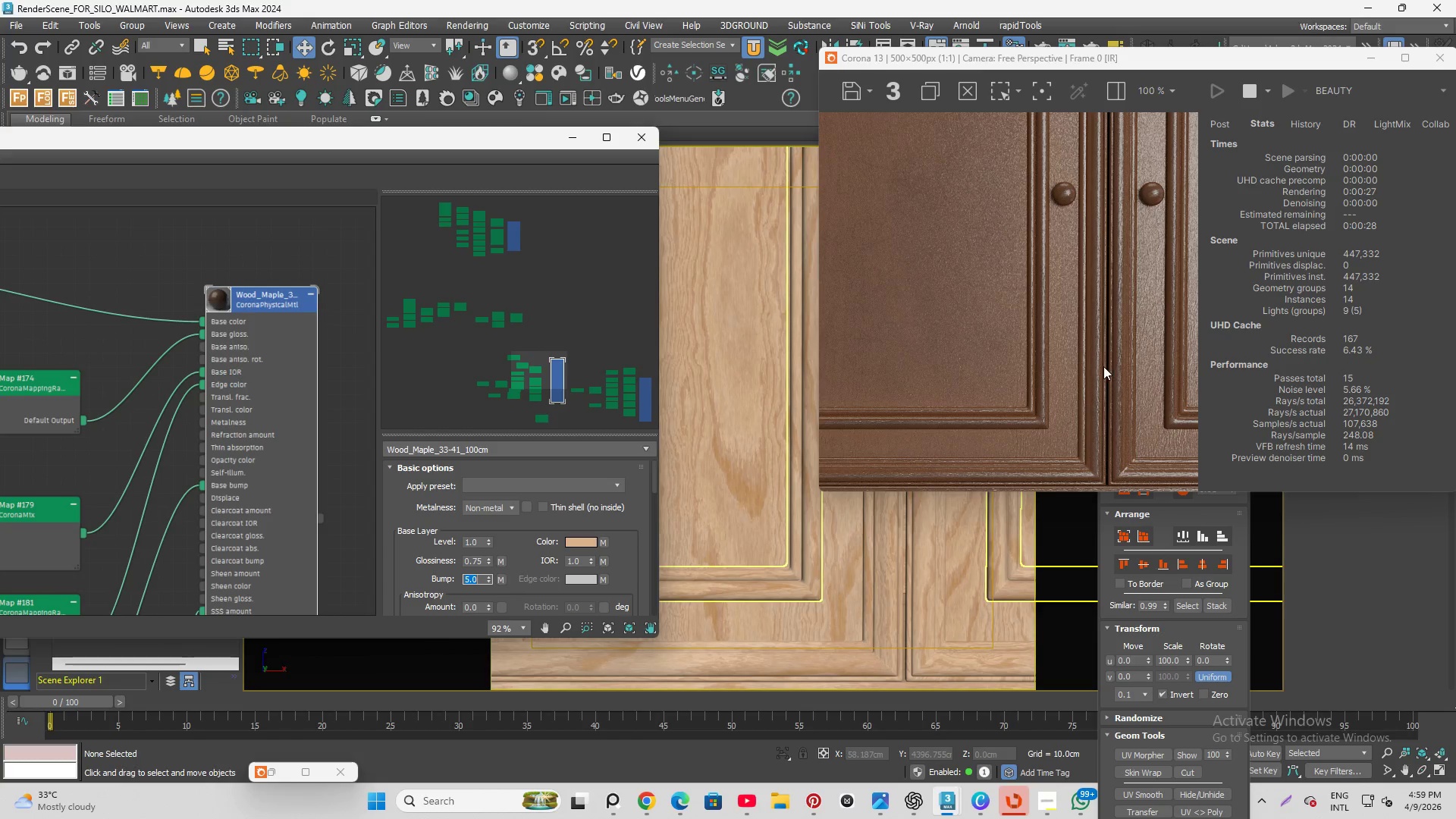 
scroll: coordinate [1107, 365], scroll_direction: up, amount: 1.0
 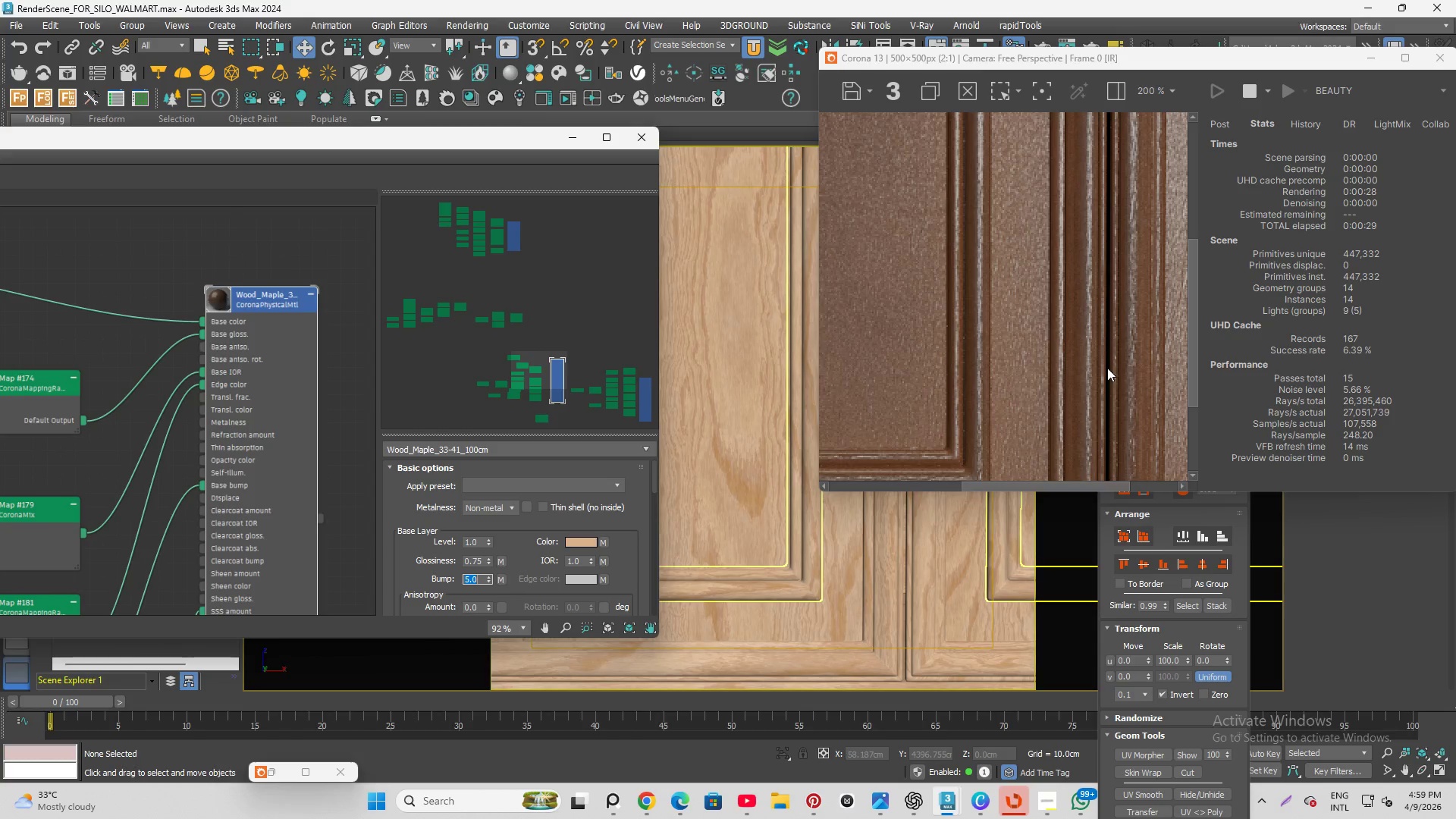 
scroll: coordinate [1107, 369], scroll_direction: down, amount: 1.0
 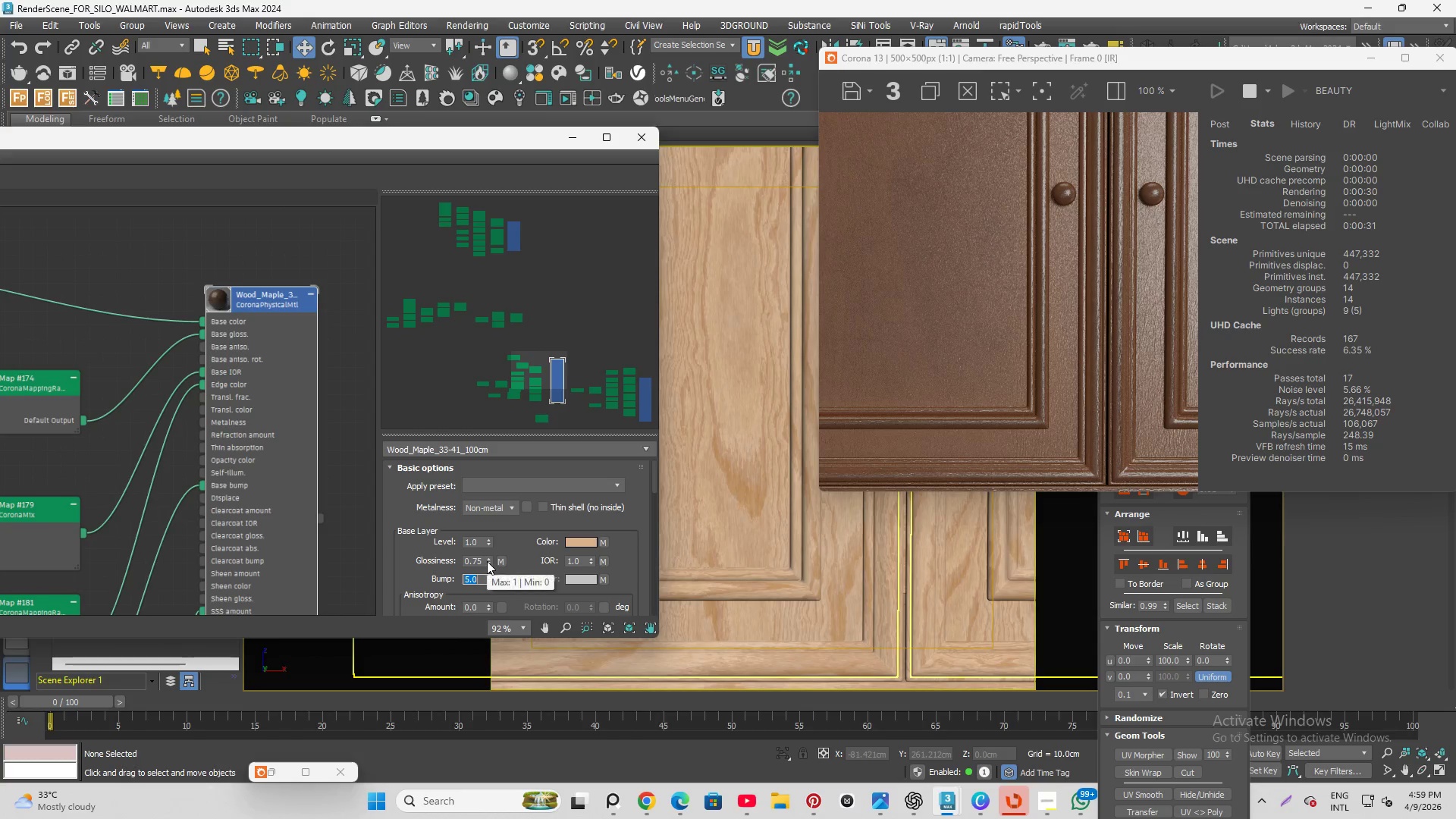 
key(Numpad4)
 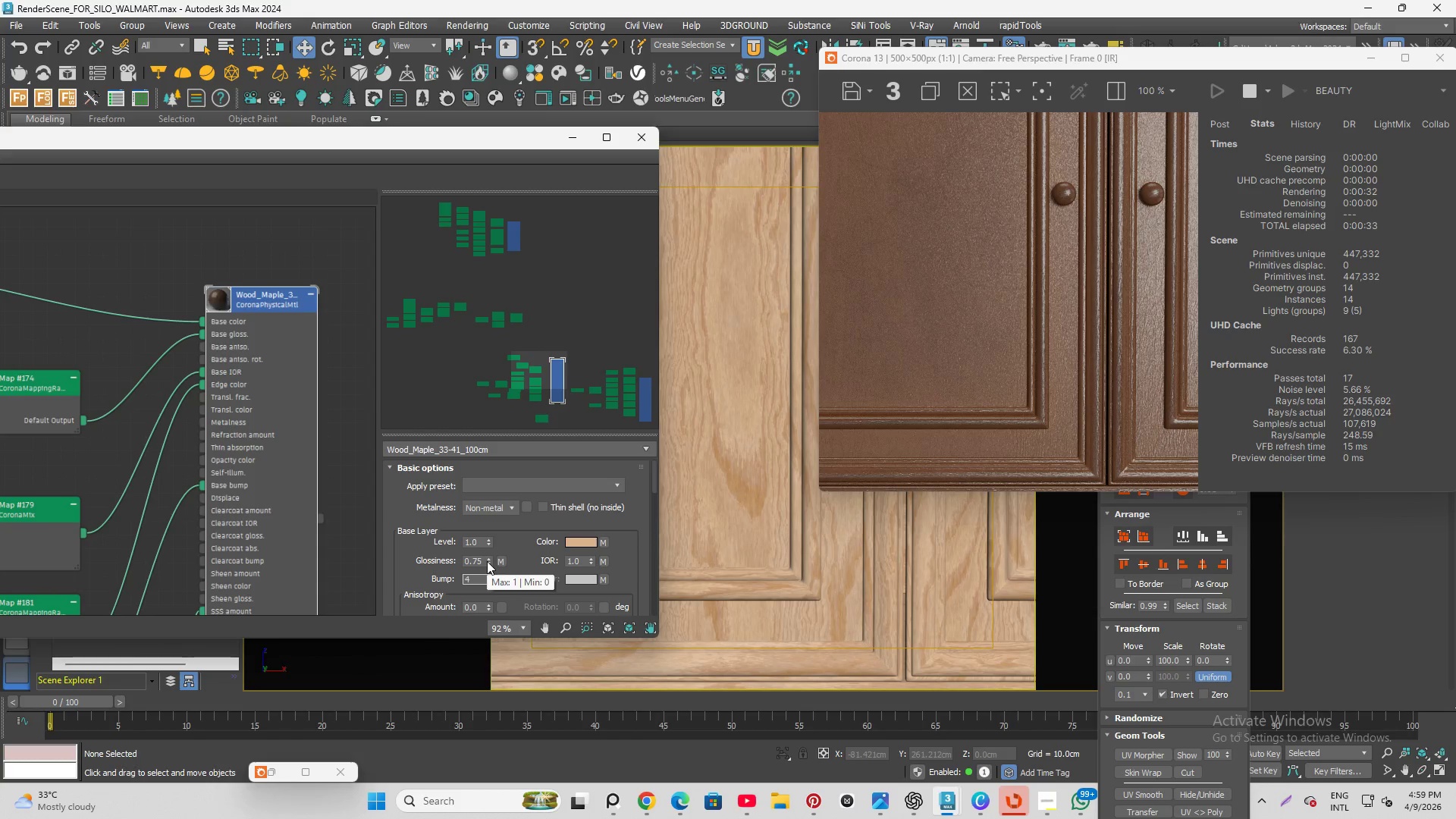 
key(Enter)
 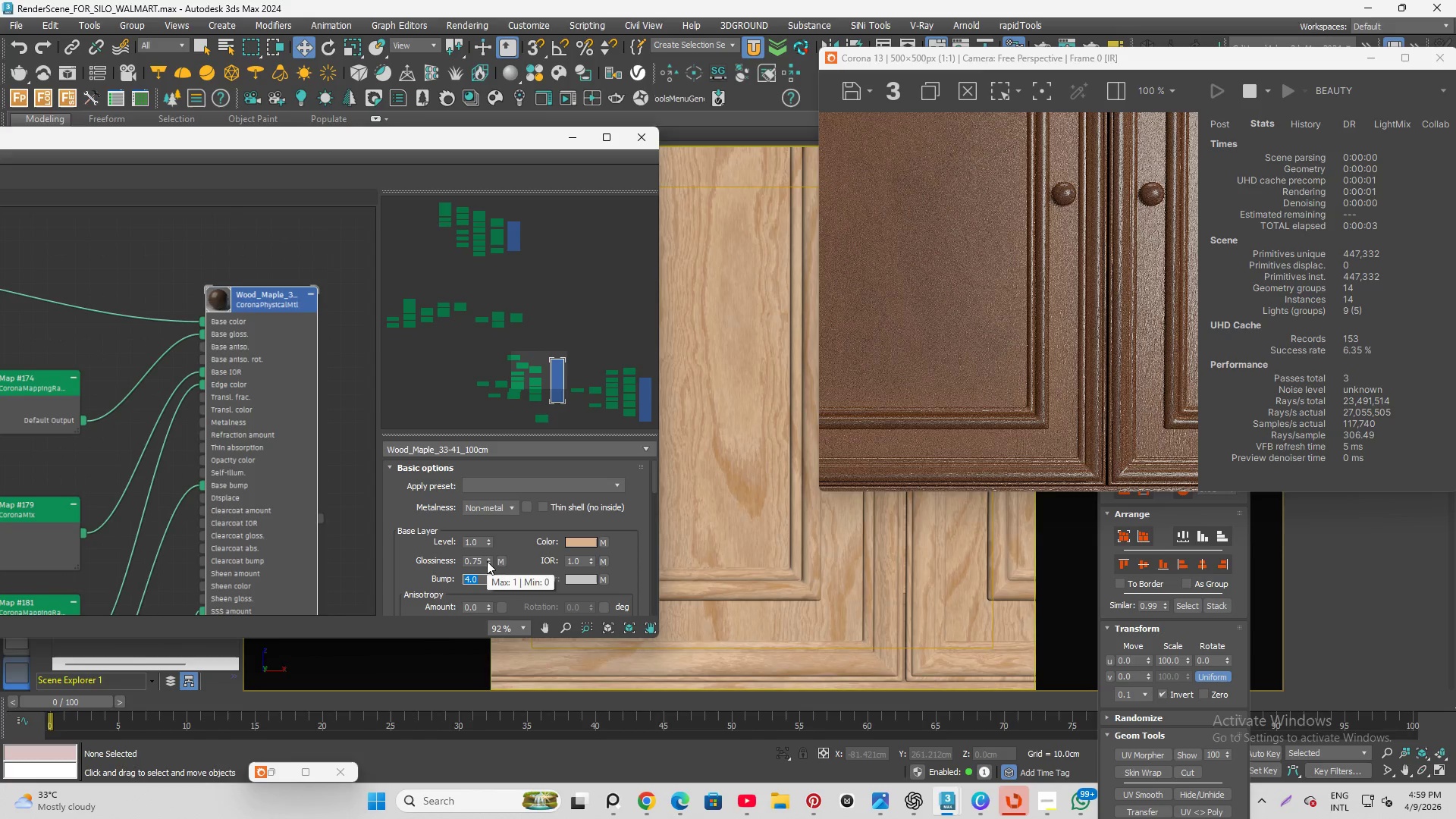 
wait(5.11)
 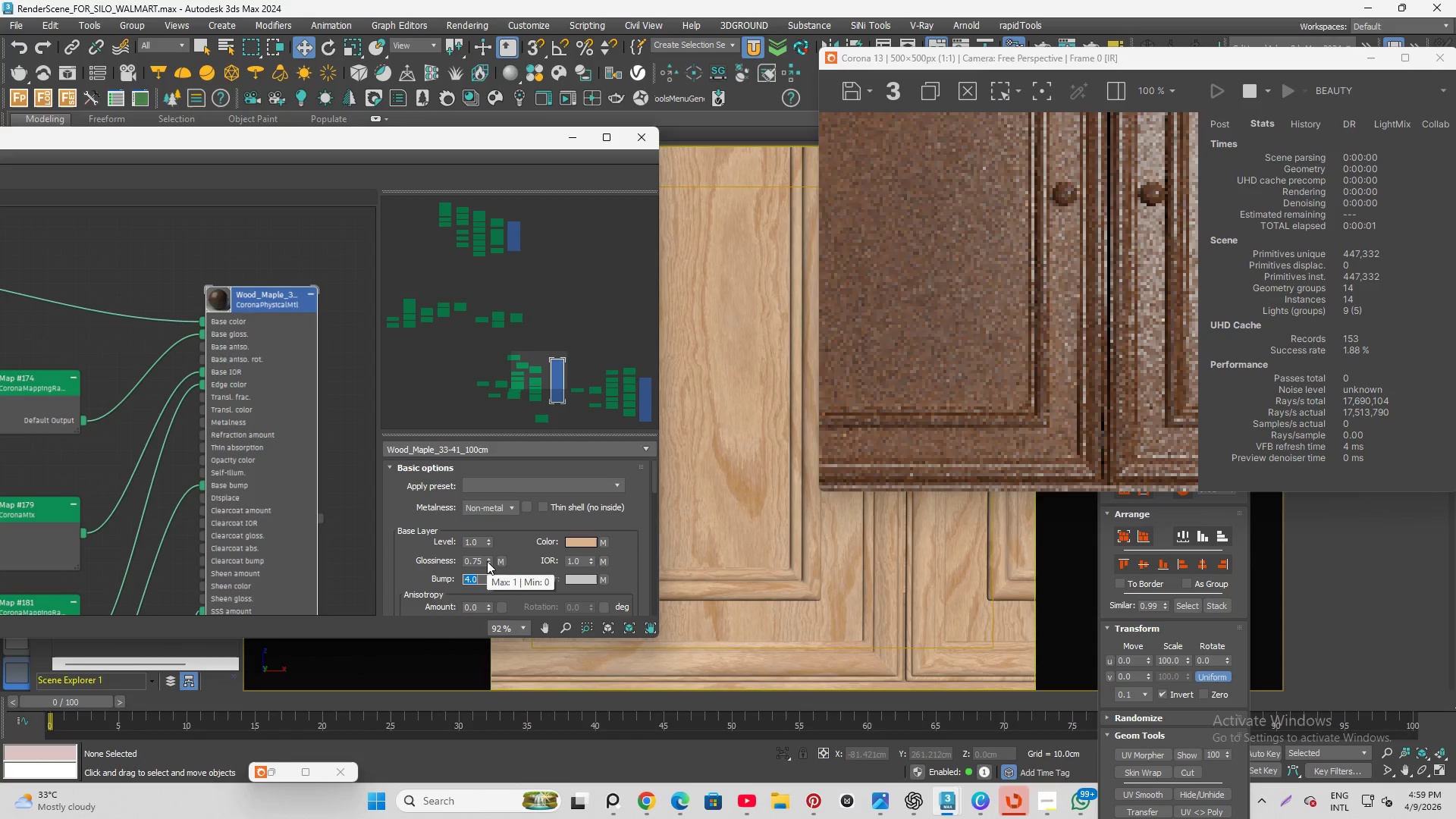 
scroll: coordinate [1158, 226], scroll_direction: up, amount: 1.0
 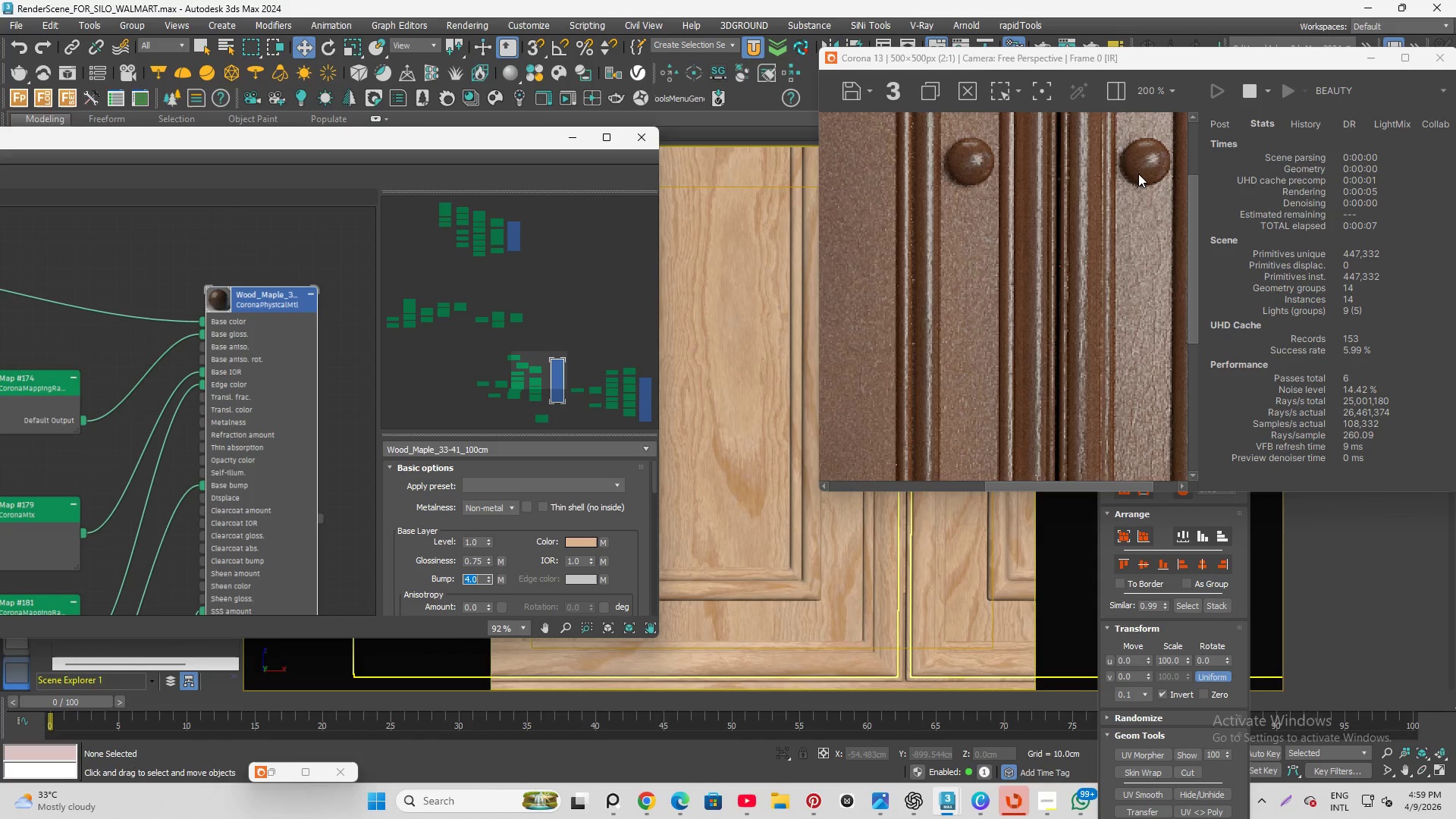 
scroll: coordinate [1134, 229], scroll_direction: down, amount: 2.0
 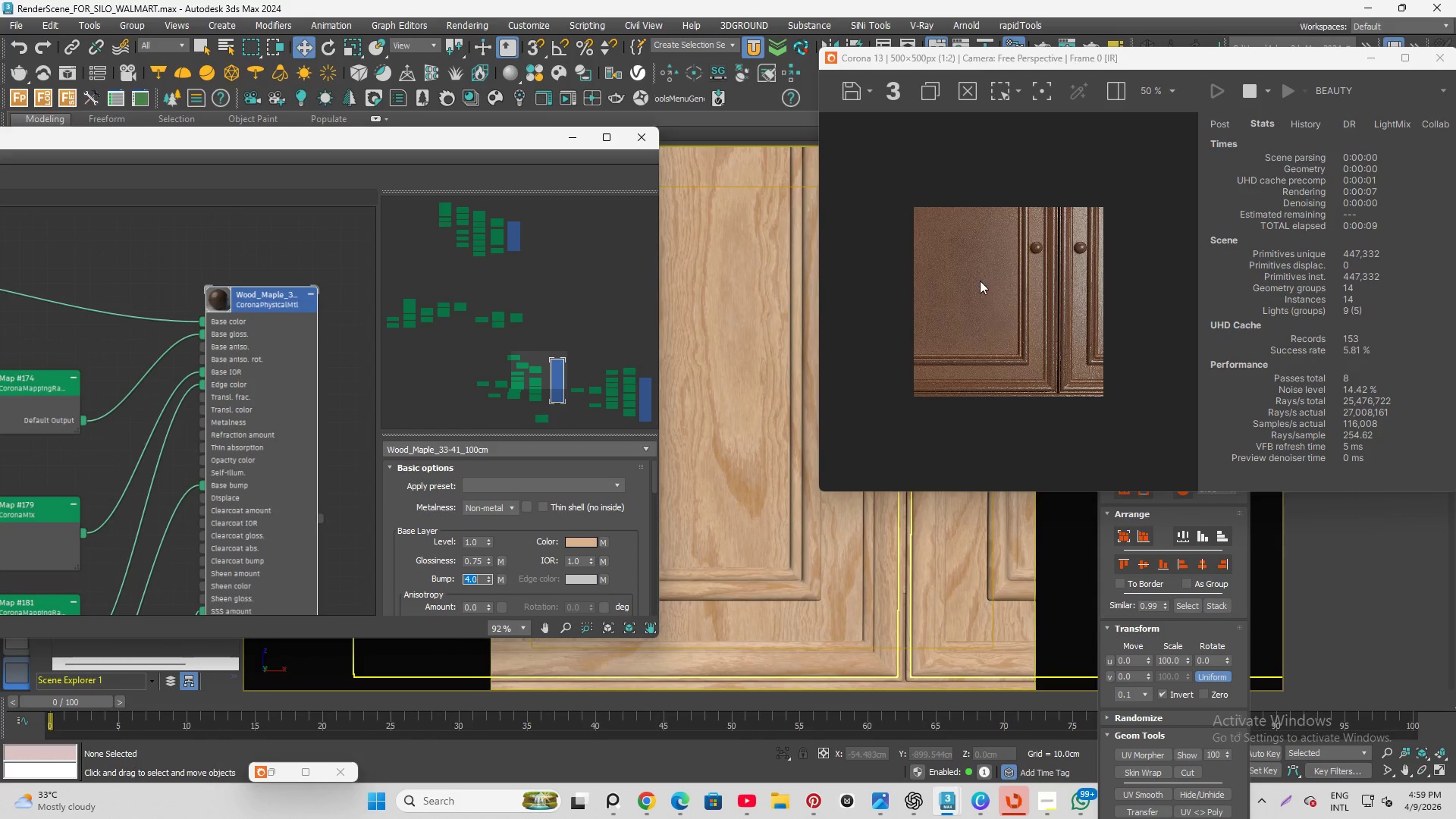 
scroll: coordinate [980, 281], scroll_direction: up, amount: 2.0
 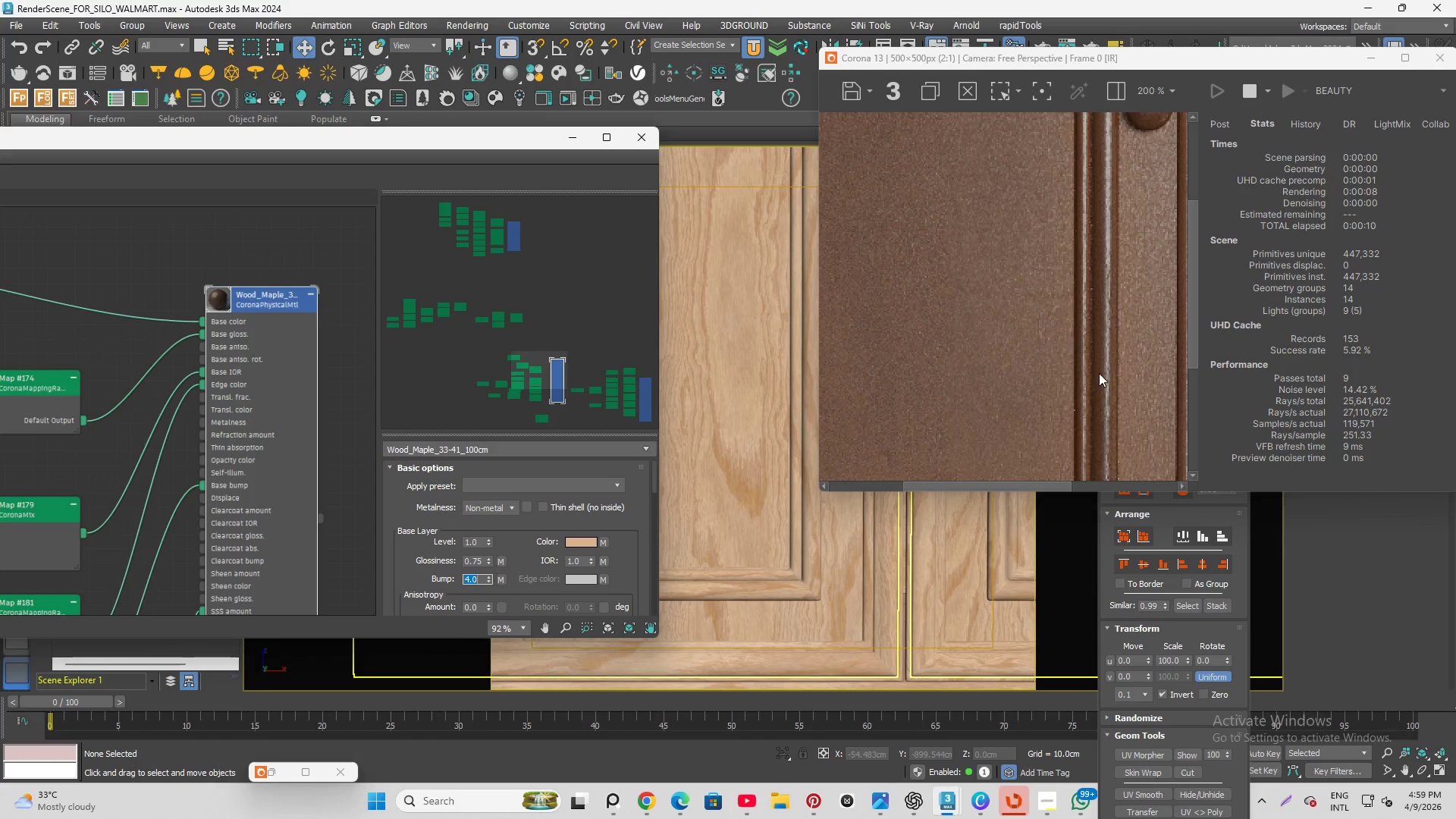 
scroll: coordinate [1109, 389], scroll_direction: down, amount: 1.0
 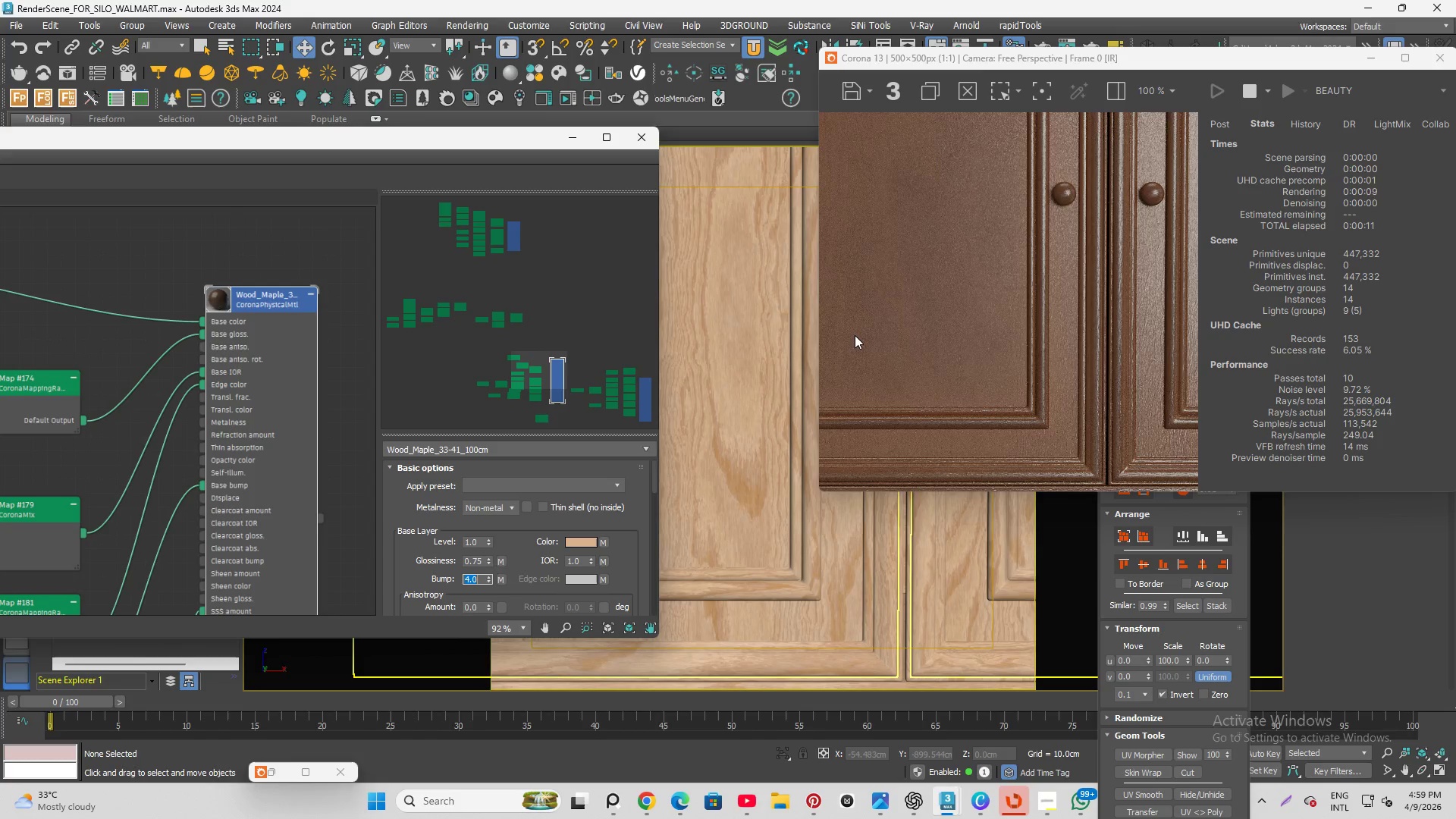 
scroll: coordinate [853, 335], scroll_direction: up, amount: 1.0
 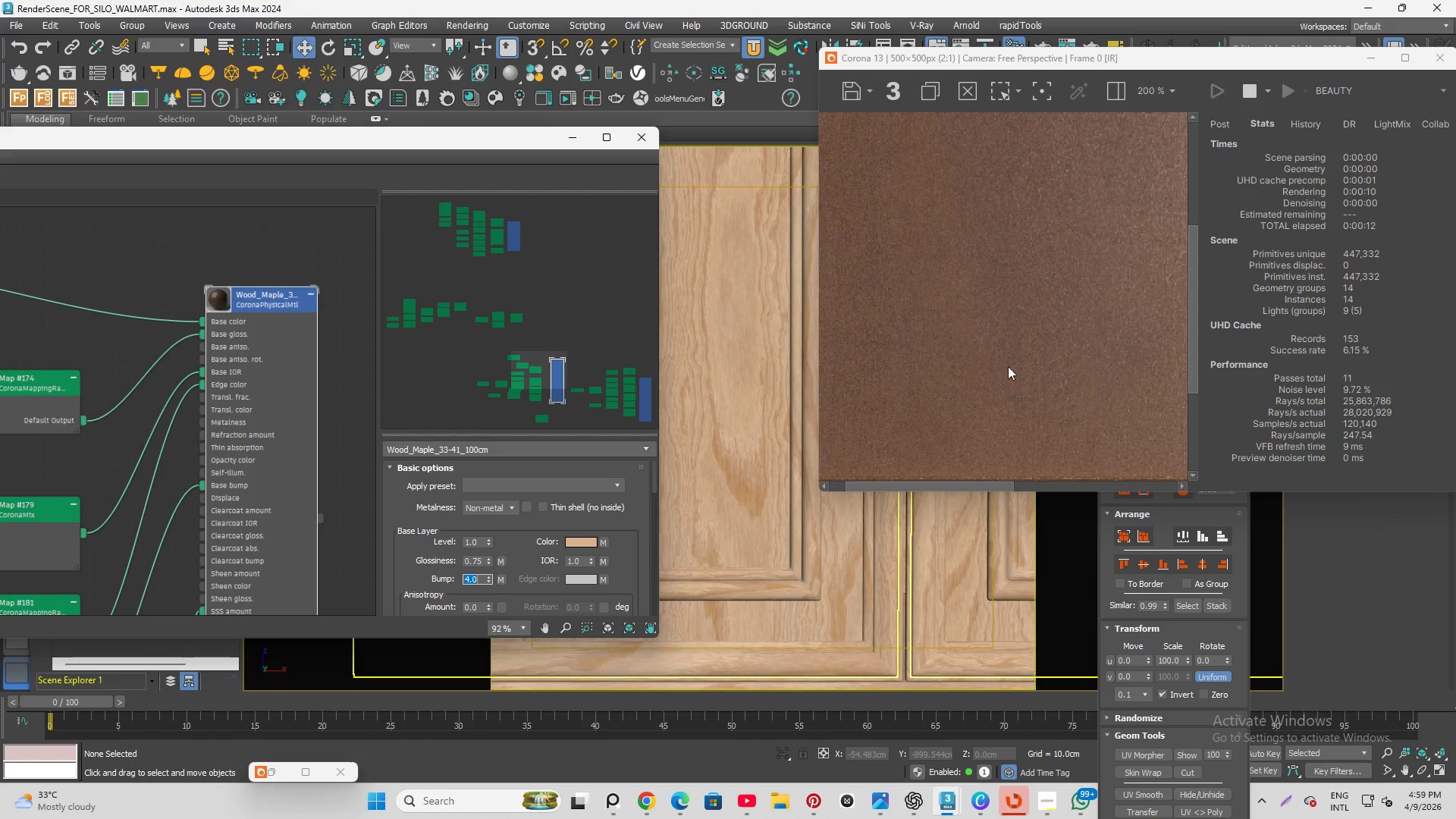 
scroll: coordinate [730, 479], scroll_direction: down, amount: 4.0
 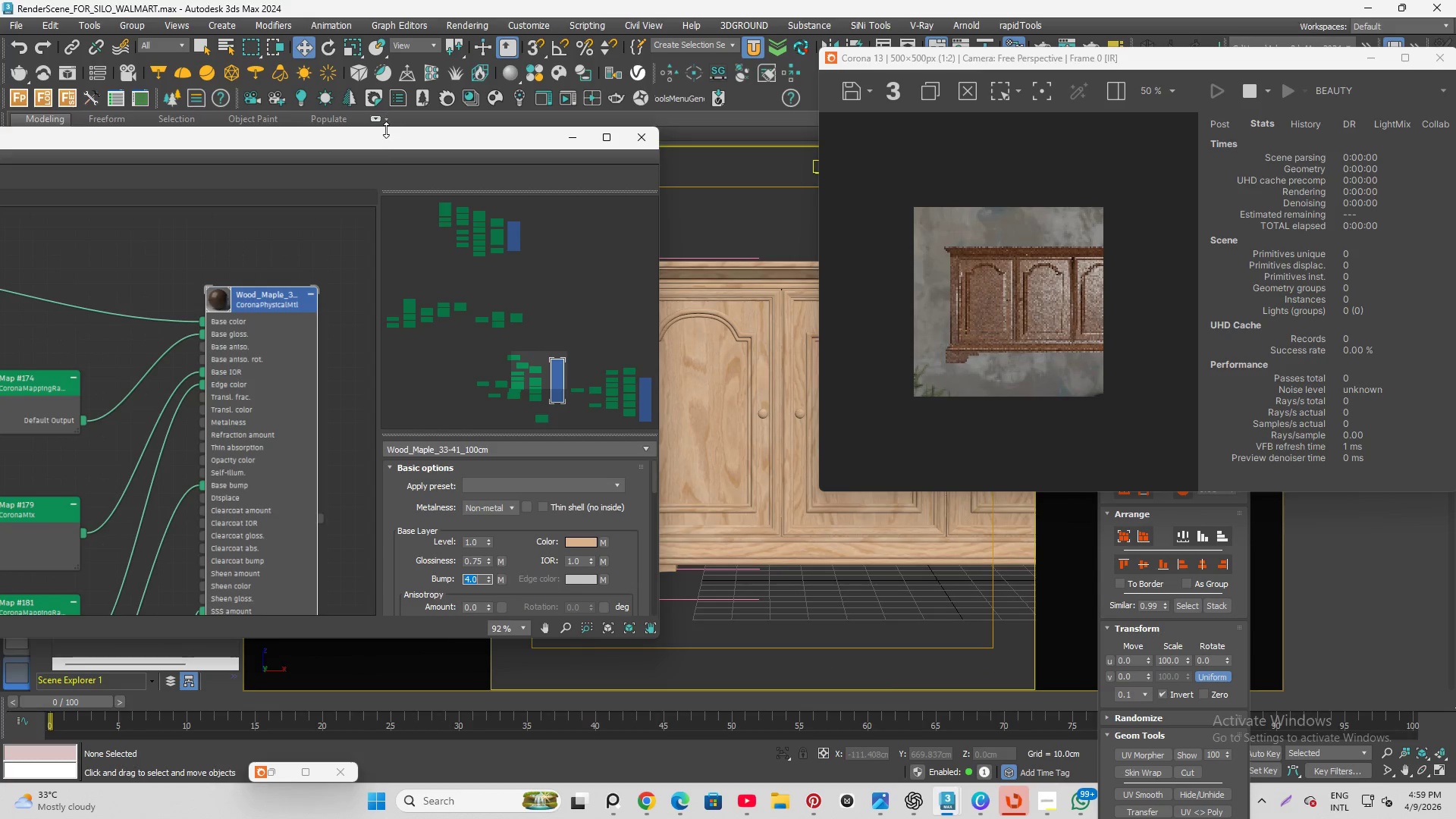 
left_click_drag(start_coordinate=[388, 138], to_coordinate=[389, 302])
 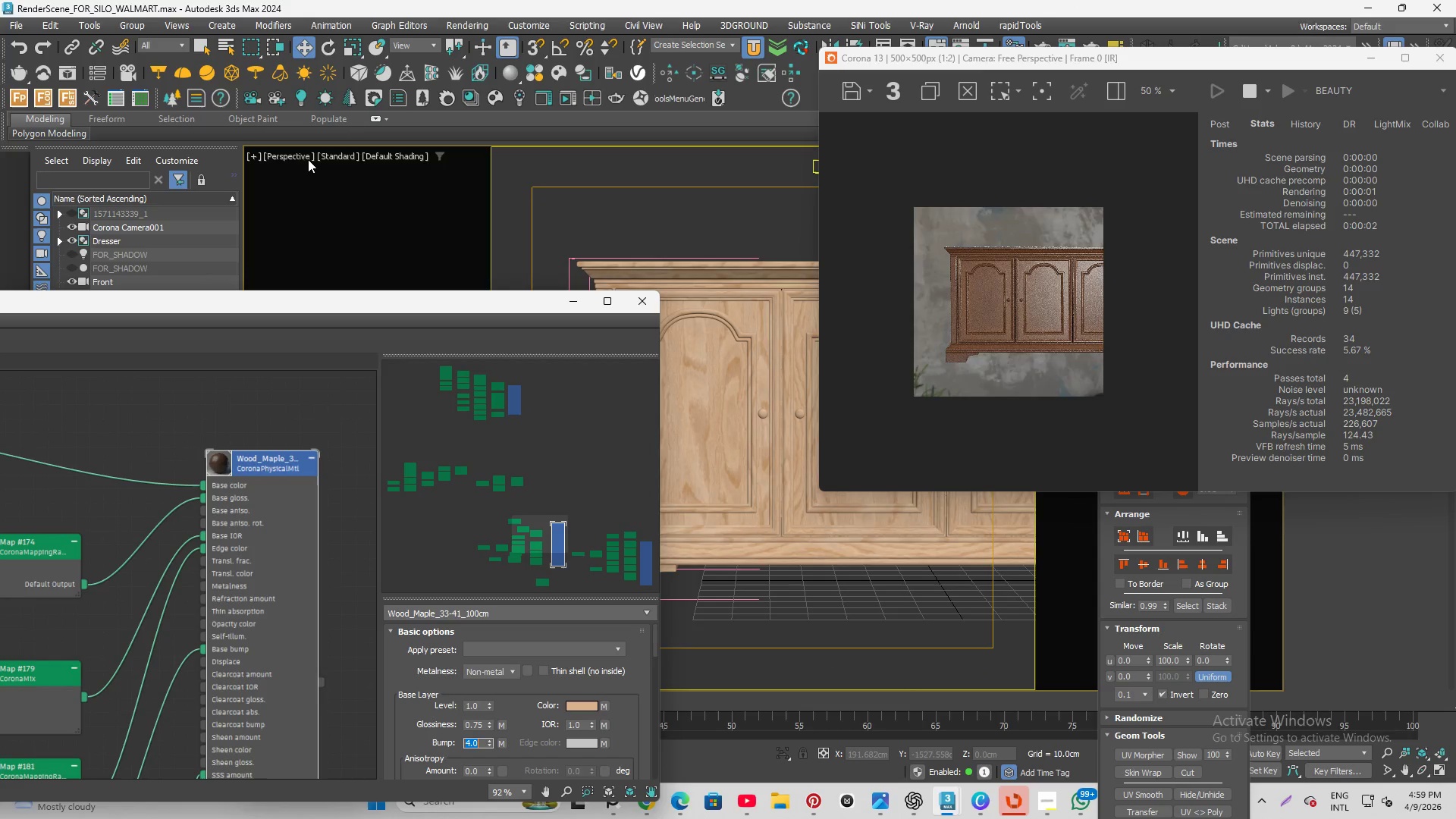 
left_click([286, 153])
 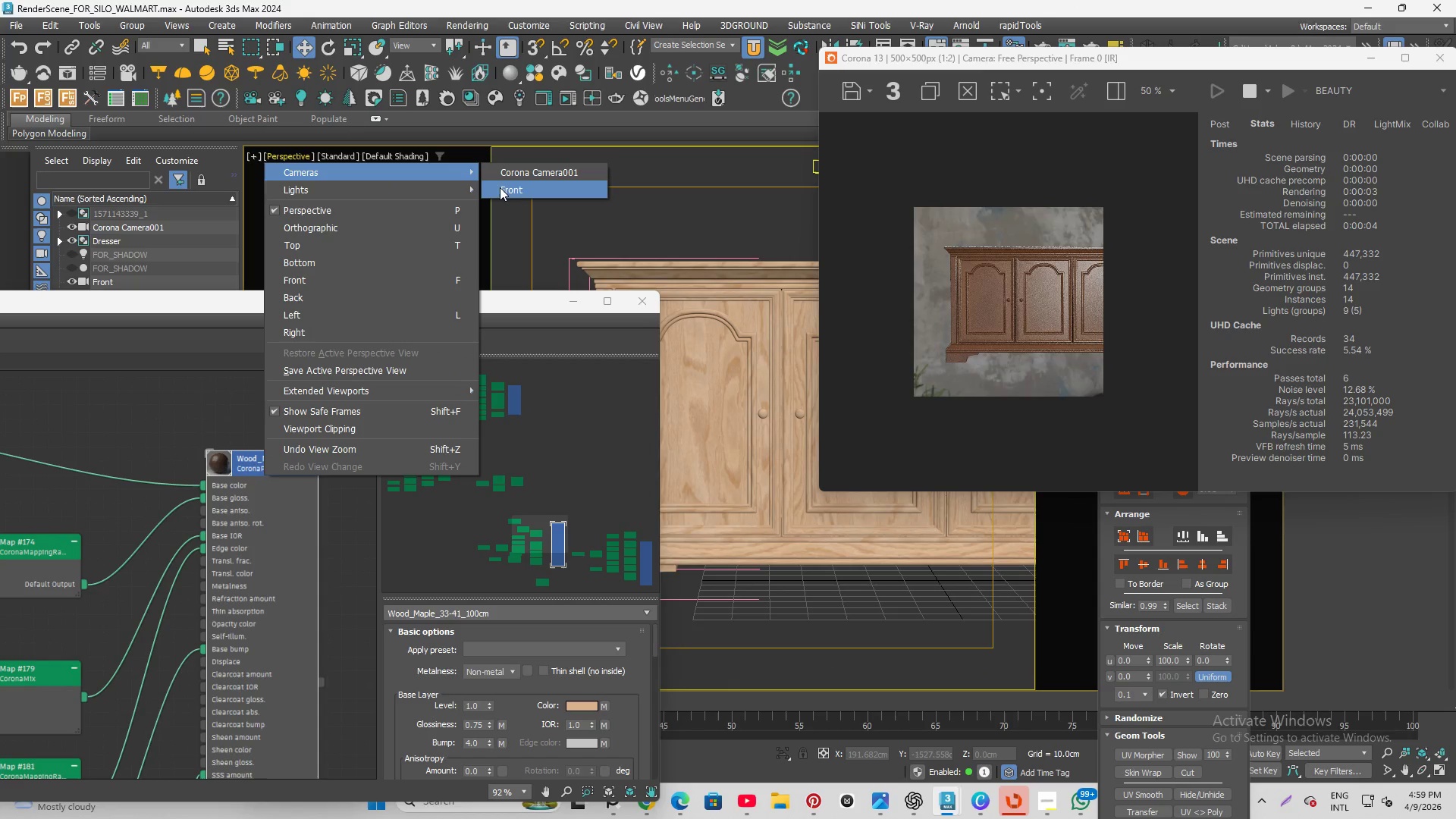 
left_click([535, 174])
 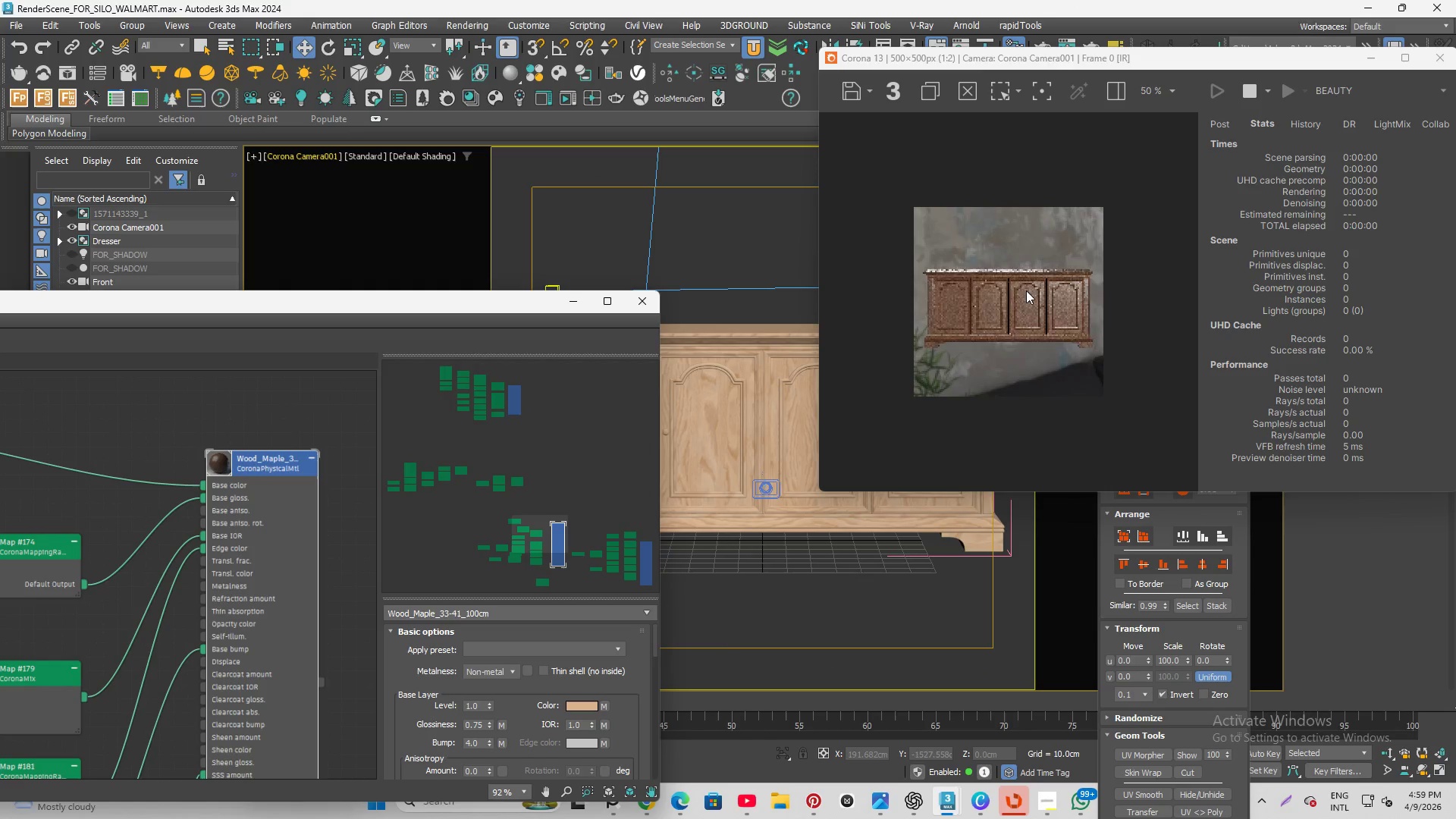 
scroll: coordinate [1011, 293], scroll_direction: up, amount: 3.0
 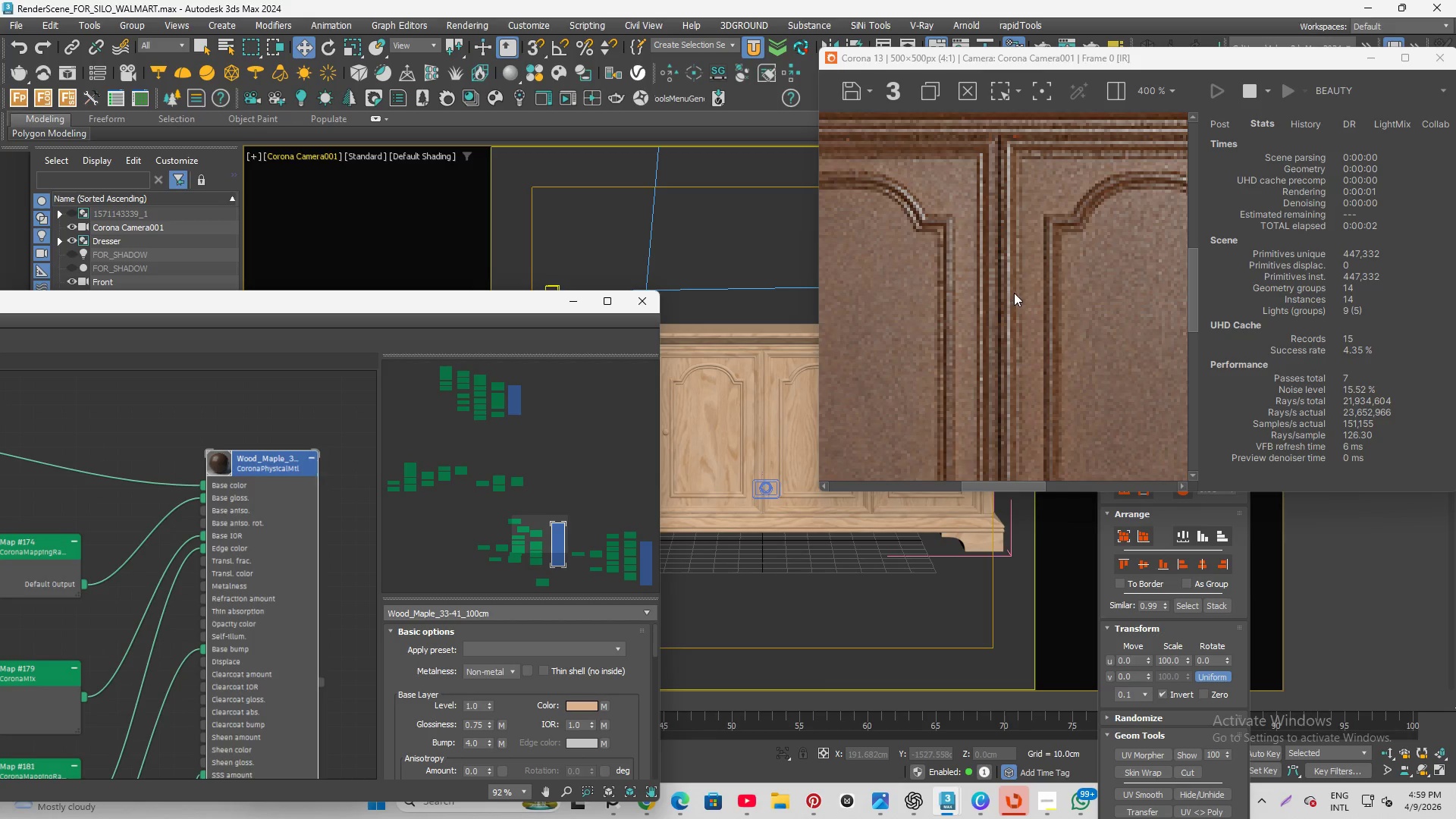 
scroll: coordinate [1018, 293], scroll_direction: down, amount: 3.0
 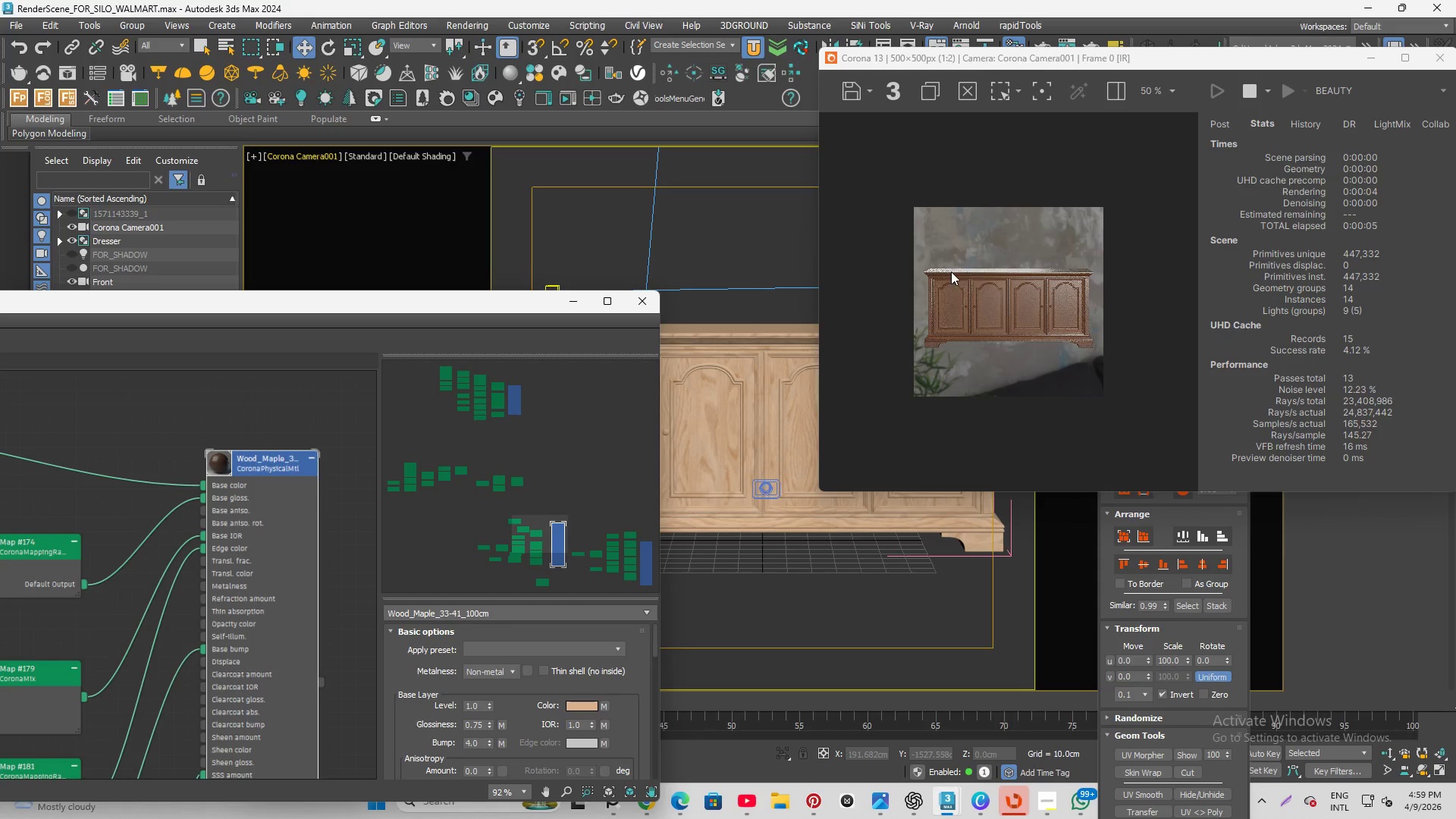 
scroll: coordinate [949, 271], scroll_direction: up, amount: 3.0
 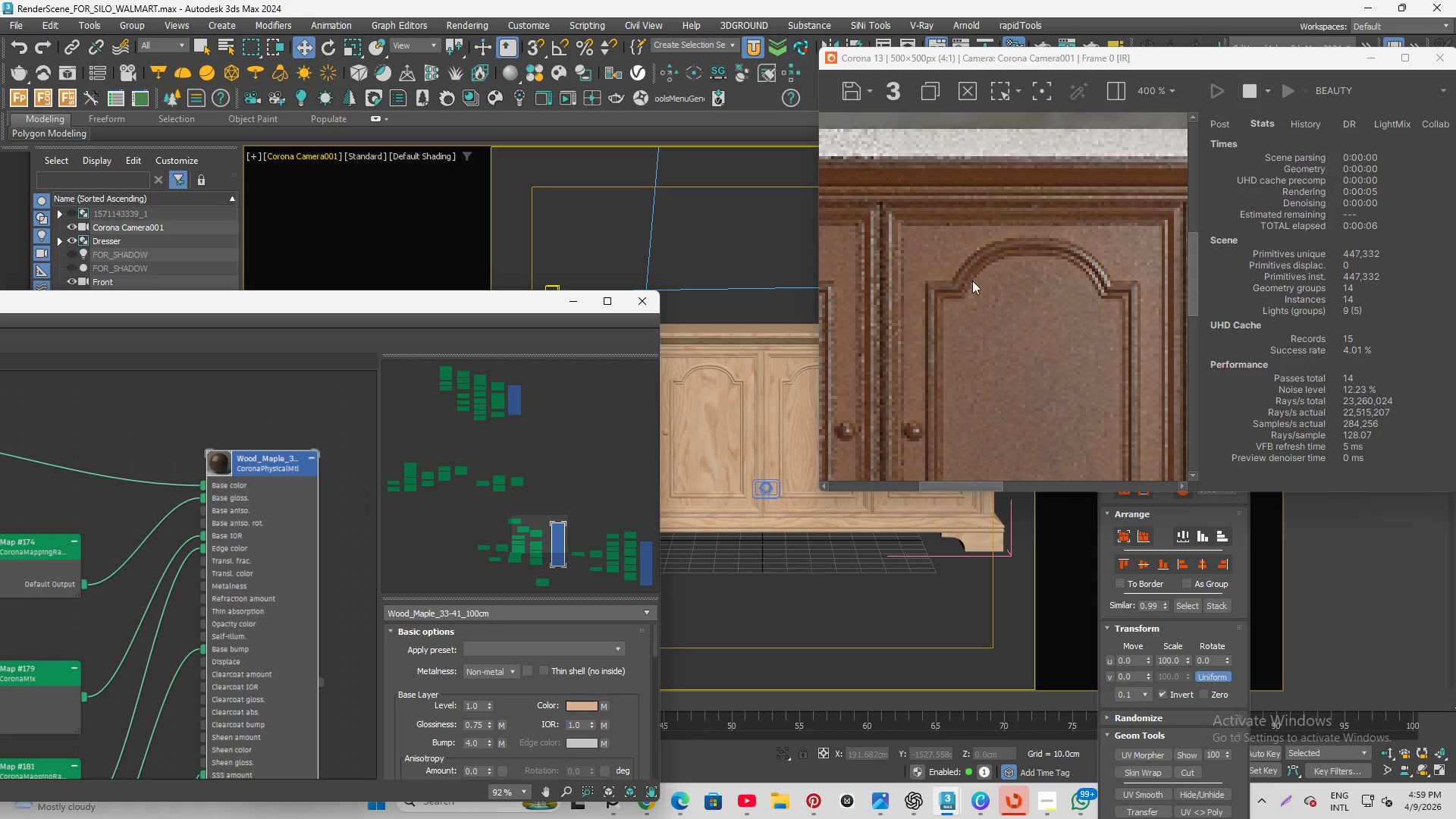 
scroll: coordinate [240, 592], scroll_direction: down, amount: 9.0
 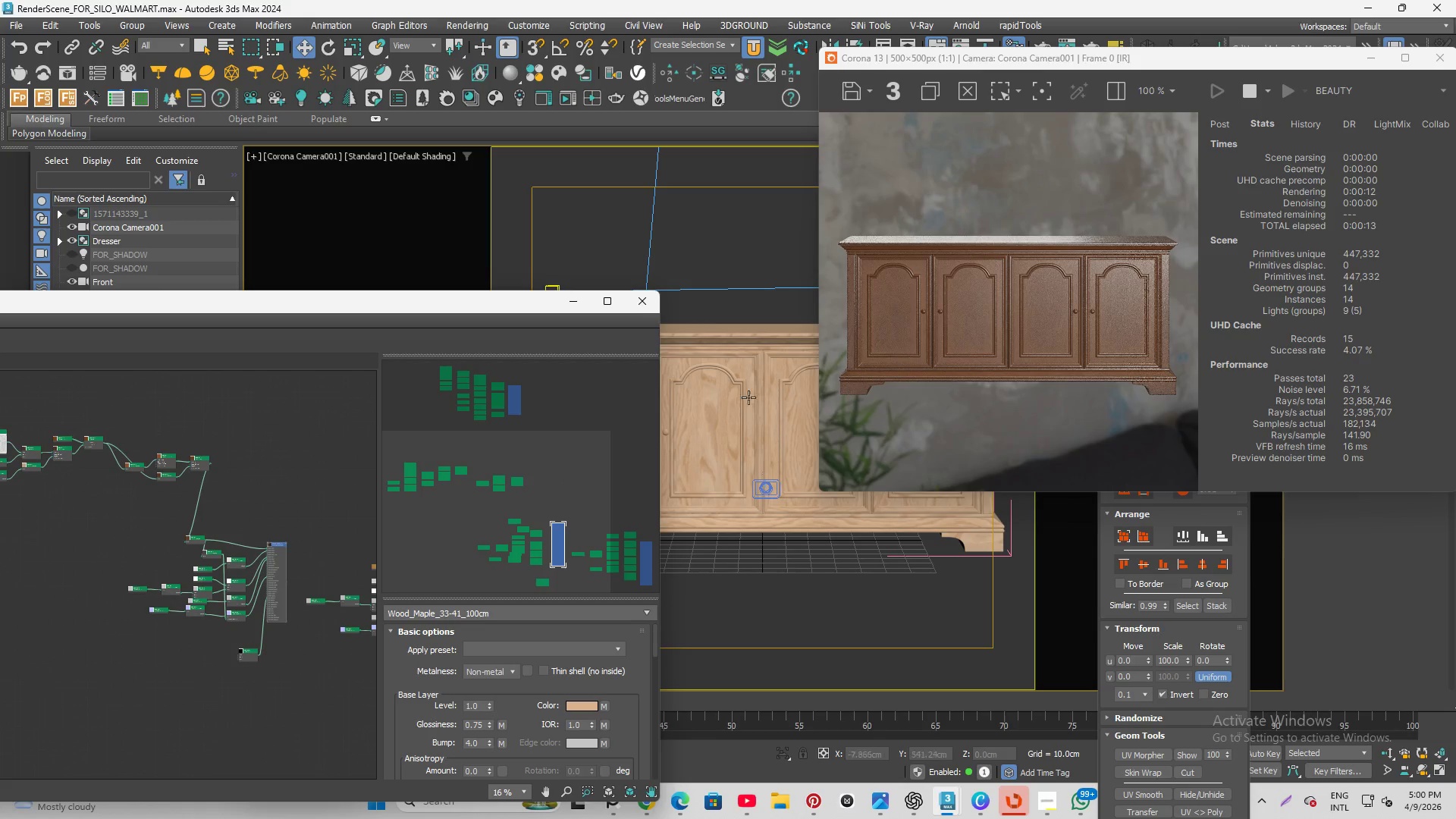 
scroll: coordinate [723, 372], scroll_direction: up, amount: 4.0
 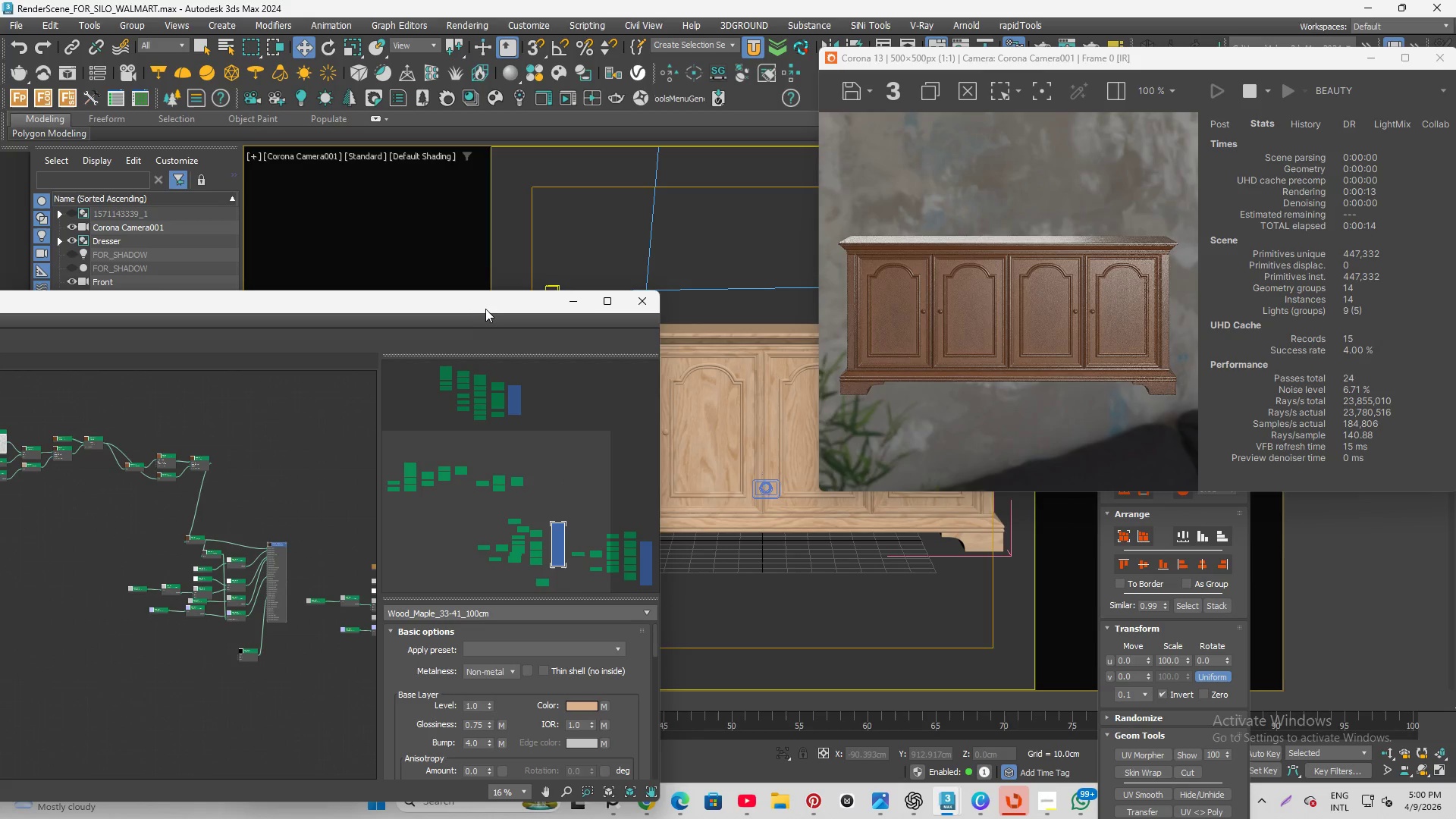 
left_click_drag(start_coordinate=[488, 307], to_coordinate=[190, 232])
 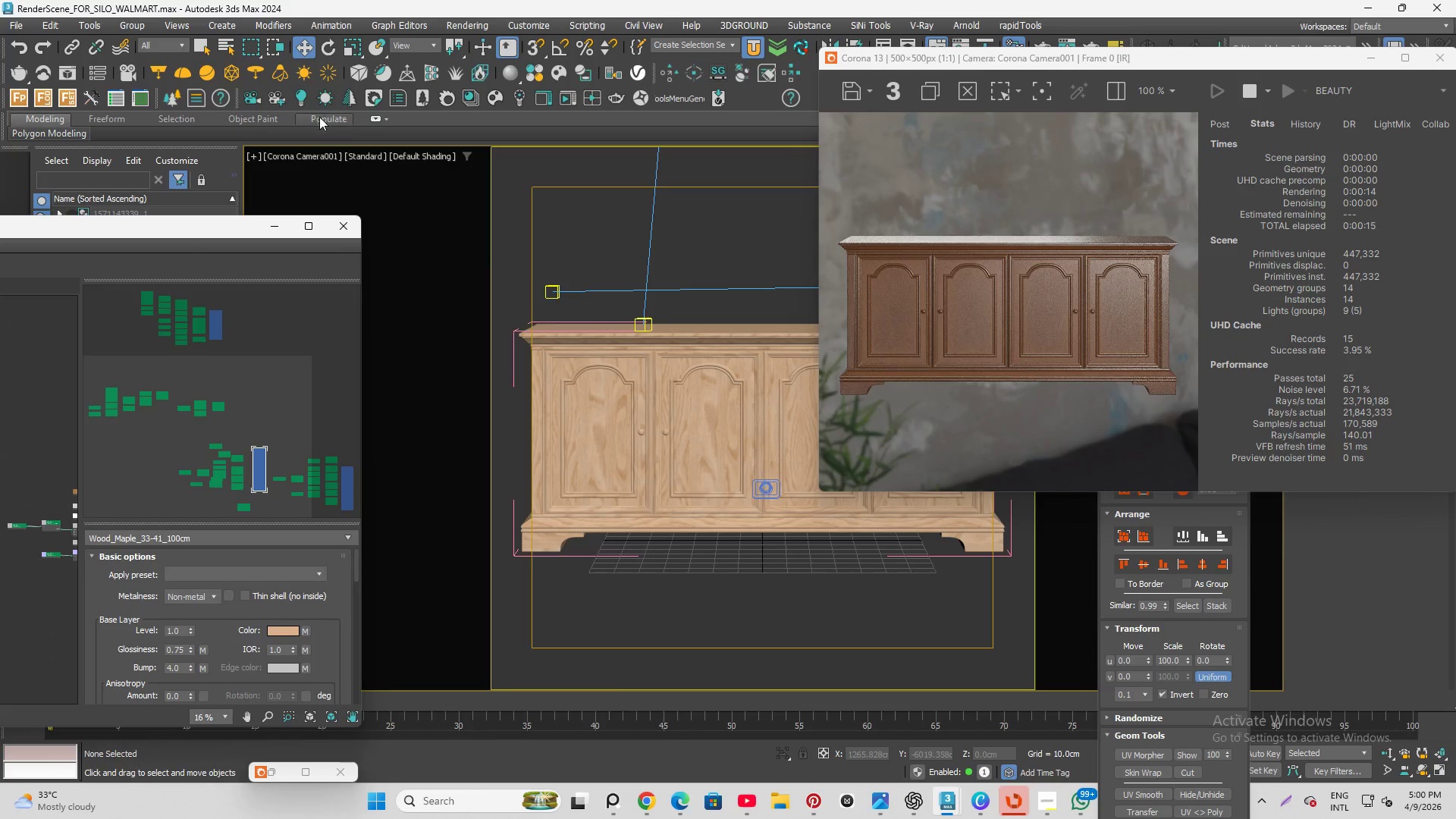 
left_click([312, 152])
 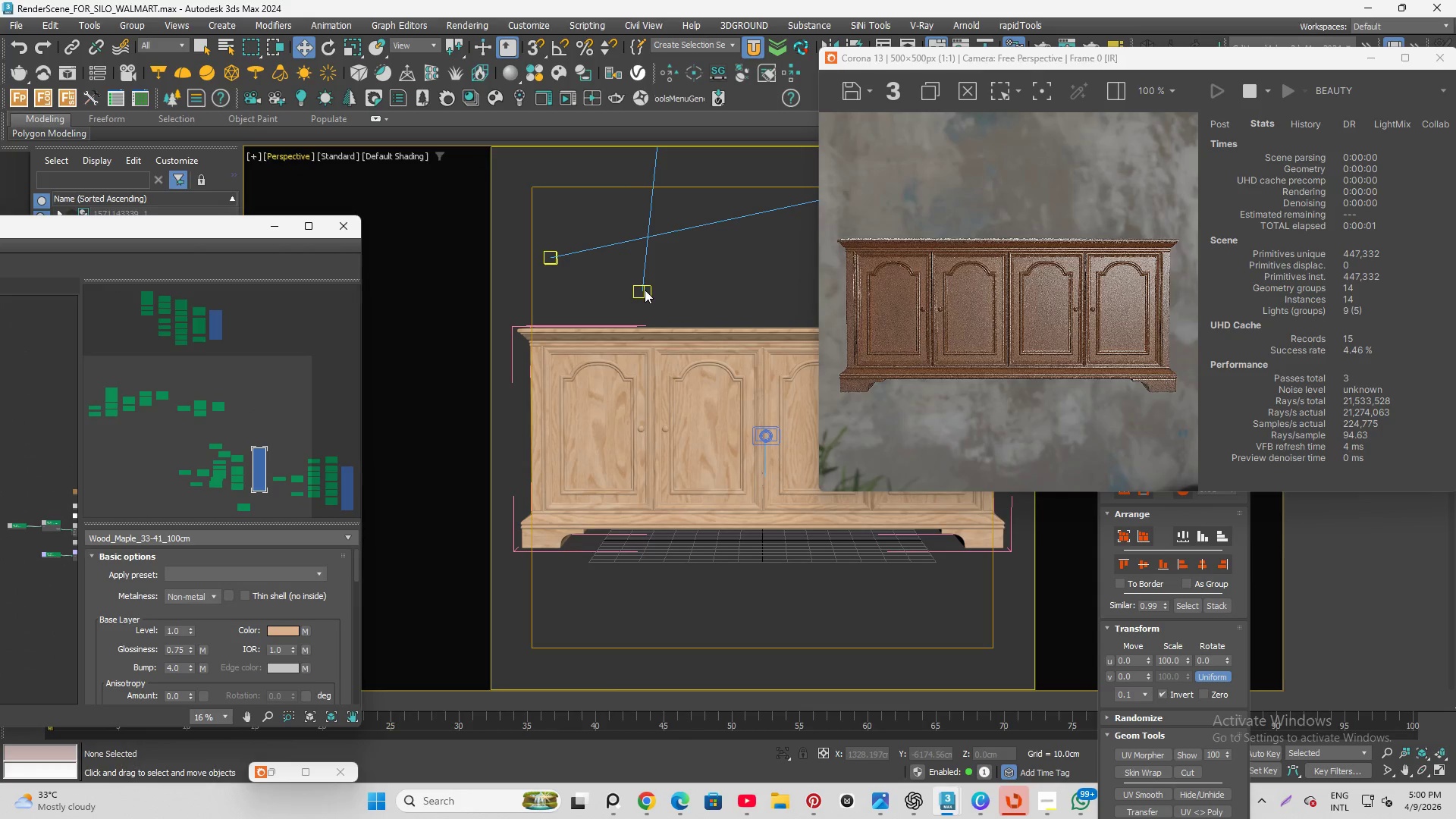 
wait(6.44)
 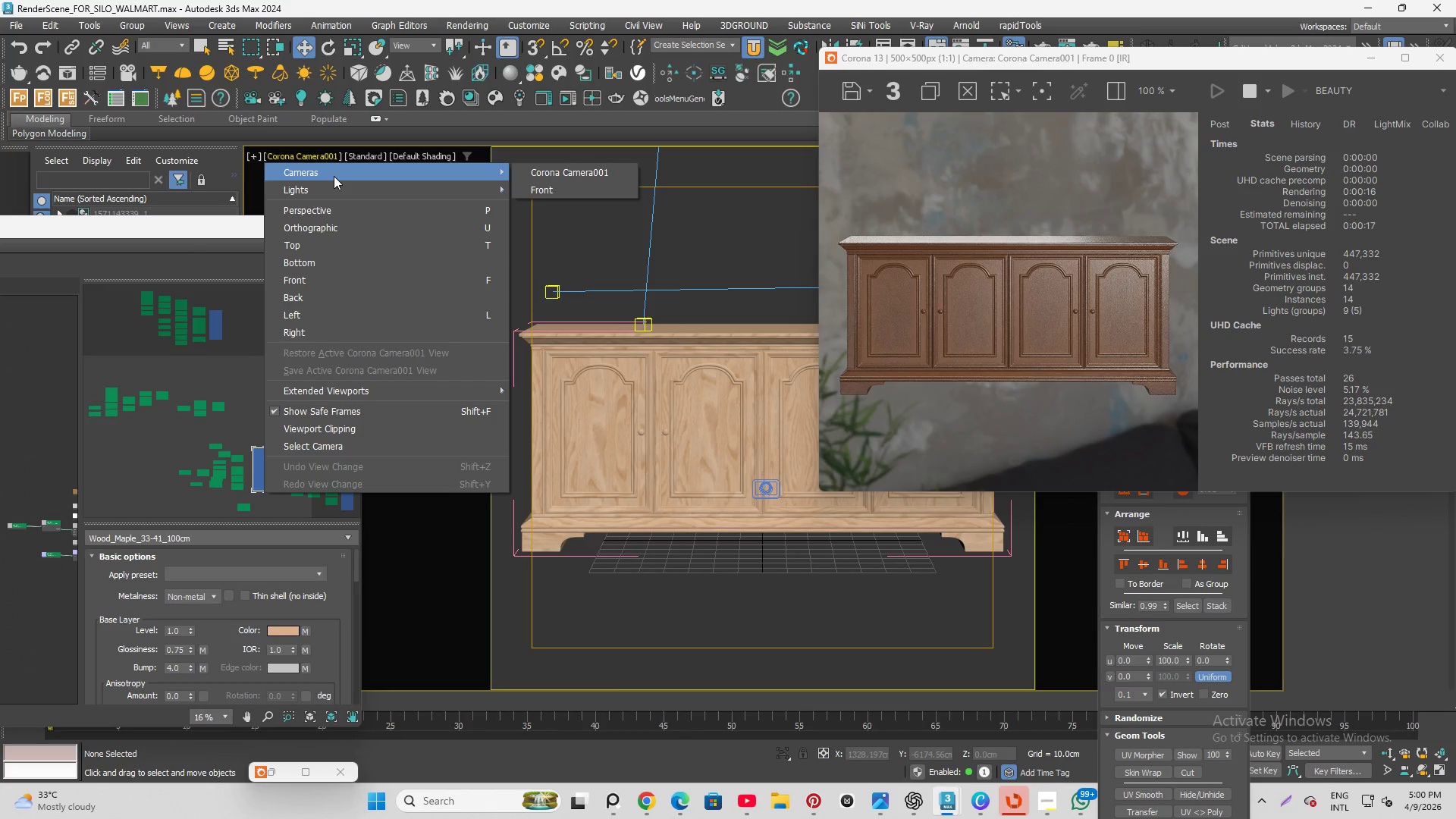 
scroll: coordinate [518, 315], scroll_direction: up, amount: 4.0
 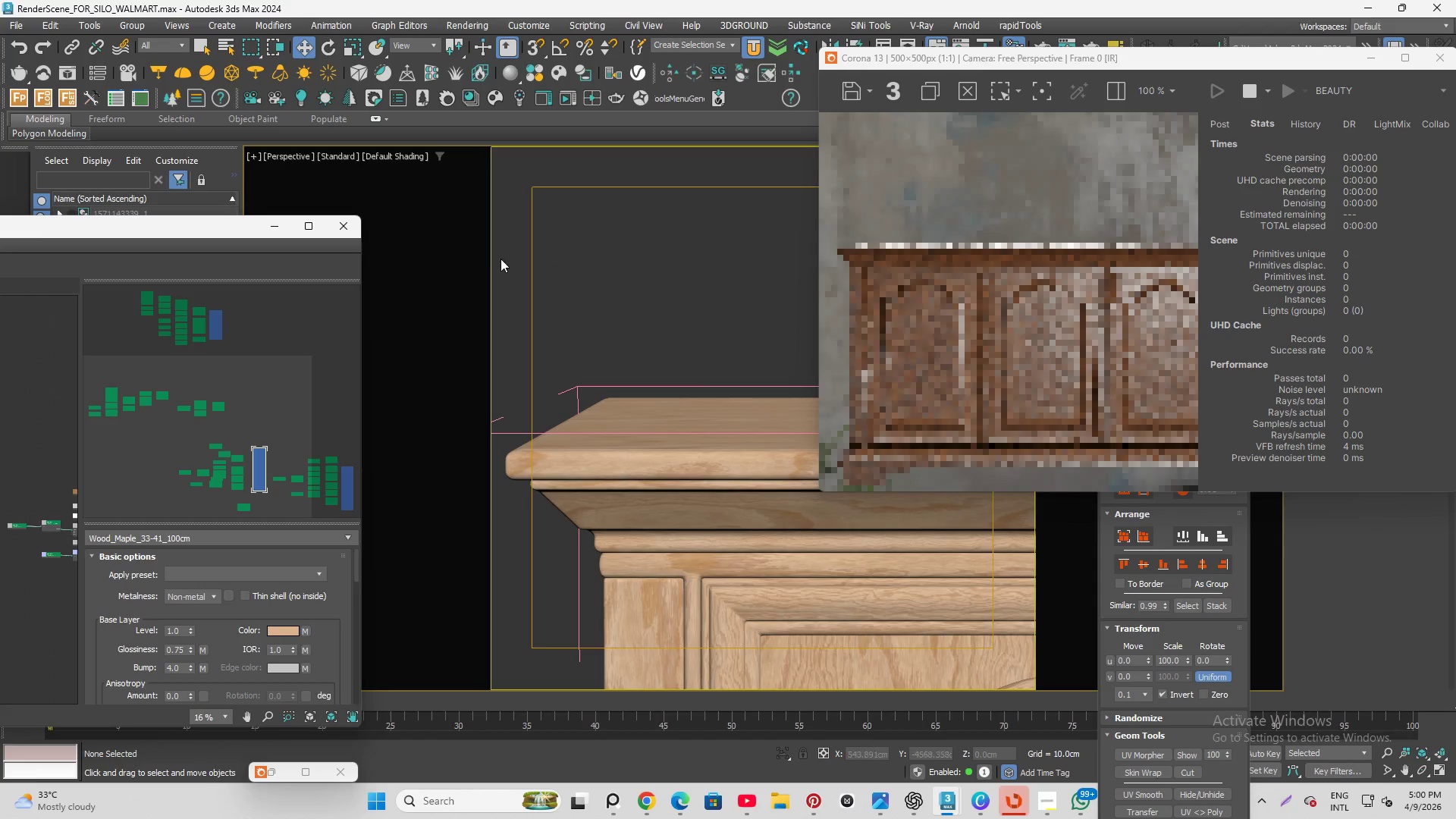 
scroll: coordinate [500, 257], scroll_direction: down, amount: 2.0
 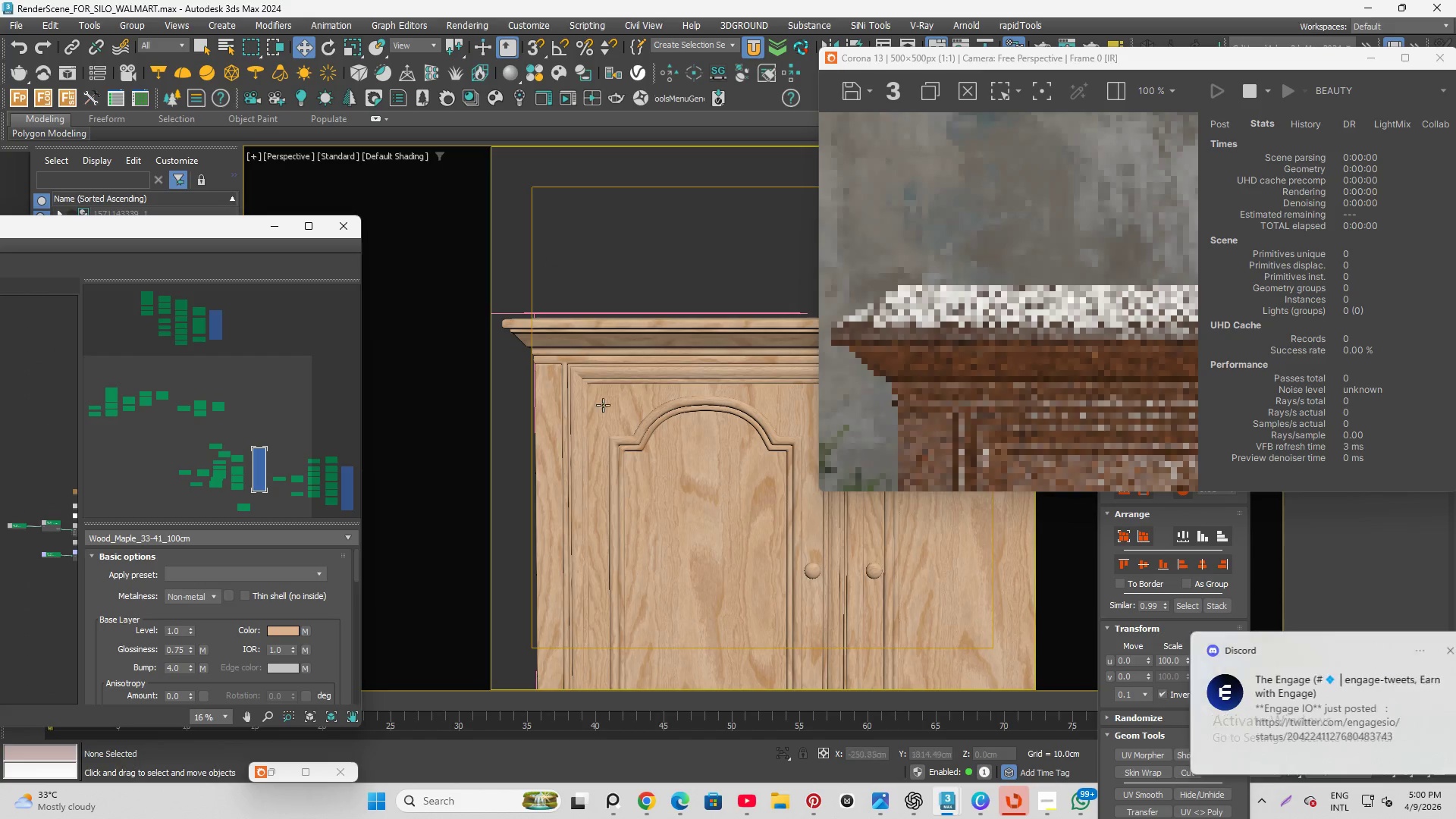 
hold_key(key=AltLeft, duration=0.77)
 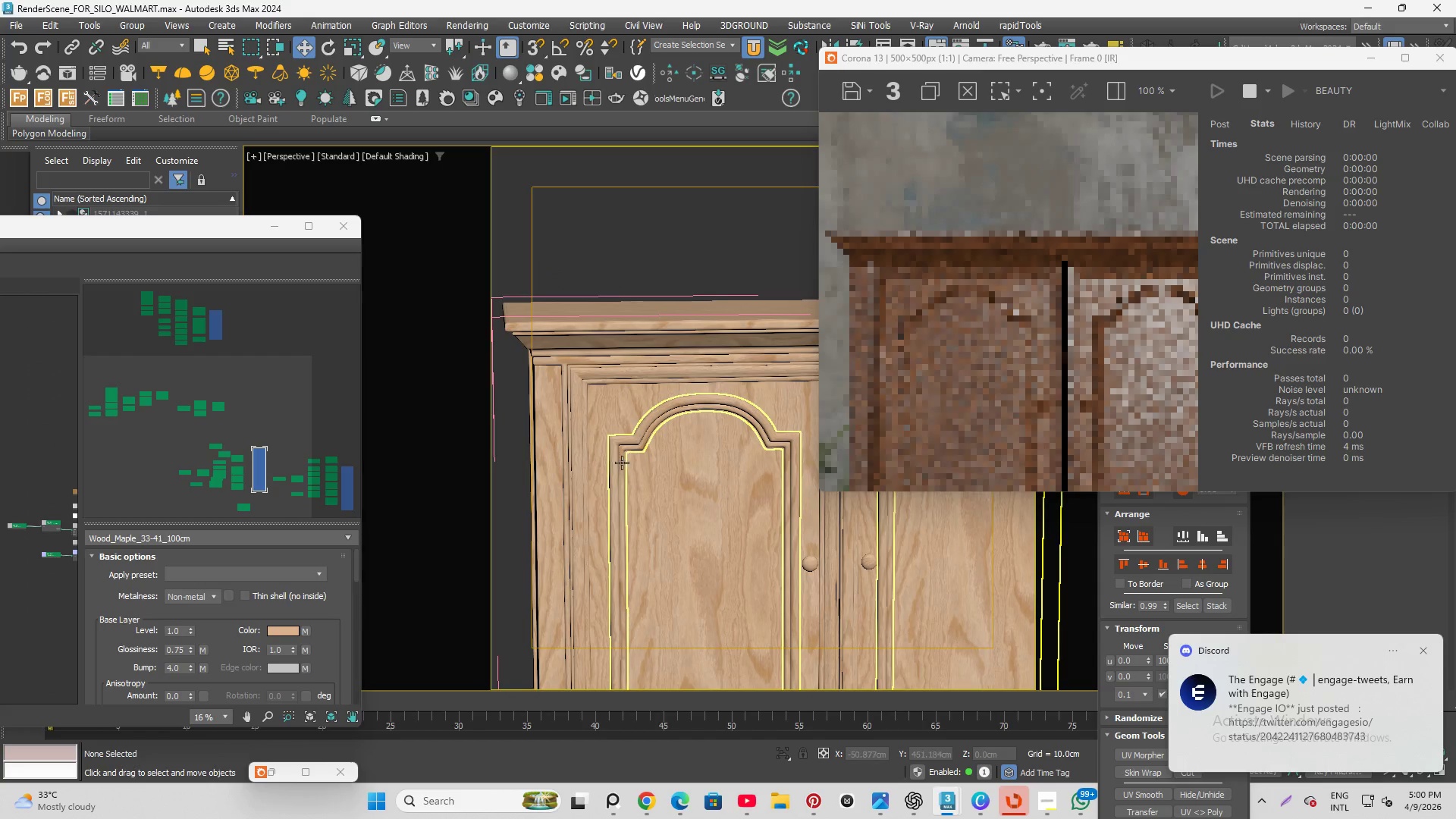 
scroll: coordinate [617, 455], scroll_direction: up, amount: 5.0
 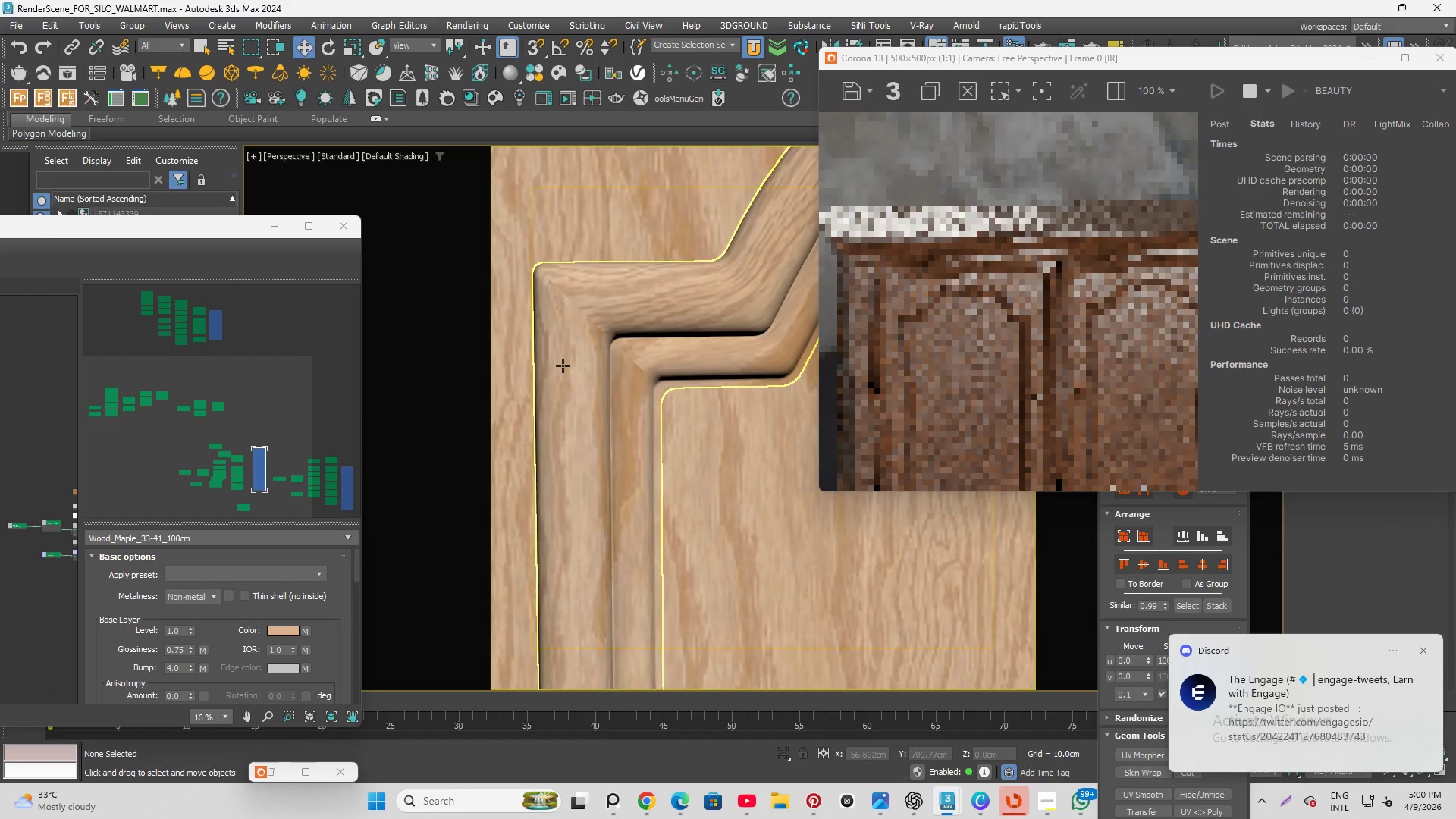 
scroll: coordinate [534, 366], scroll_direction: down, amount: 5.0
 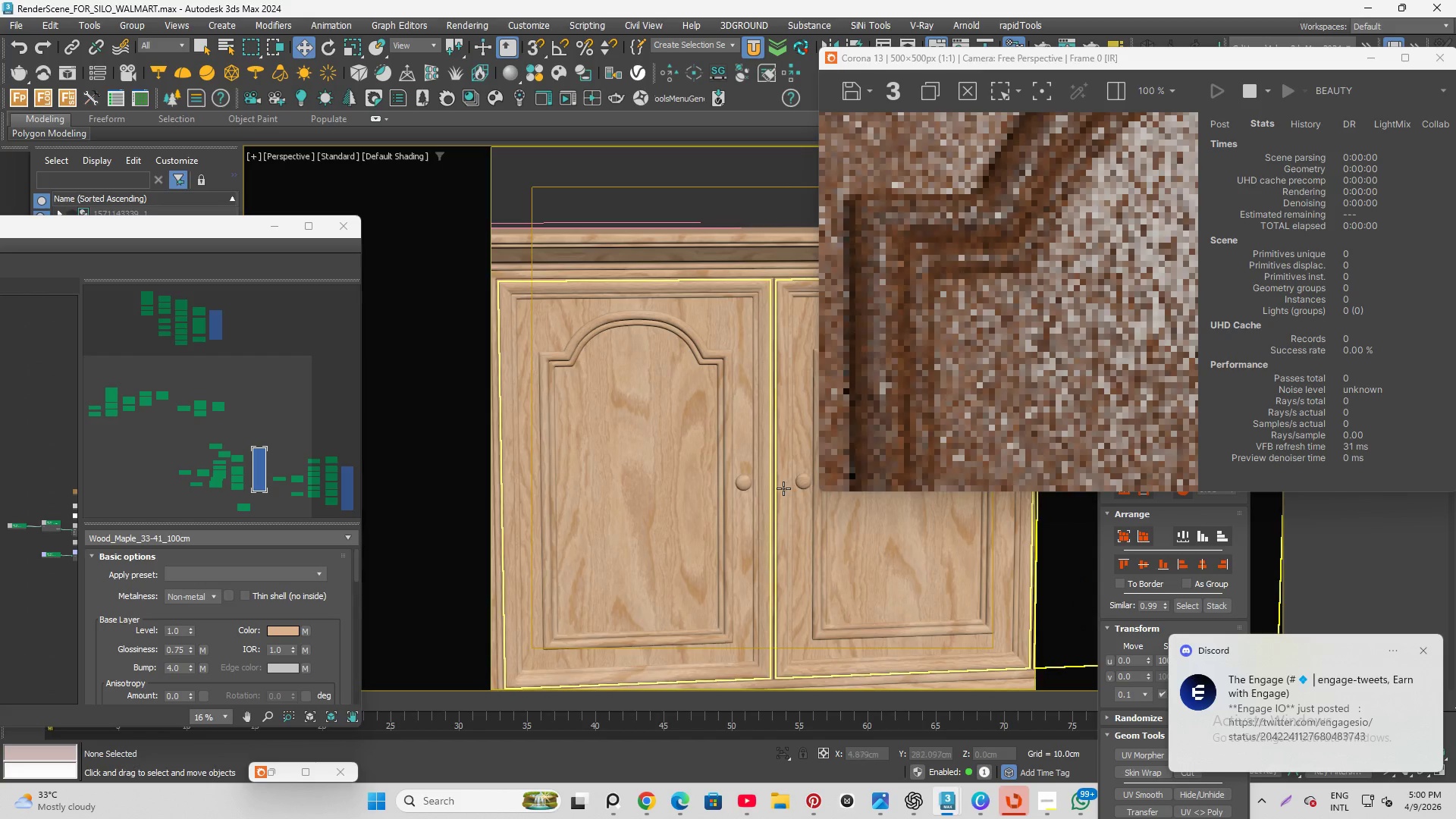 
scroll: coordinate [774, 483], scroll_direction: up, amount: 3.0
 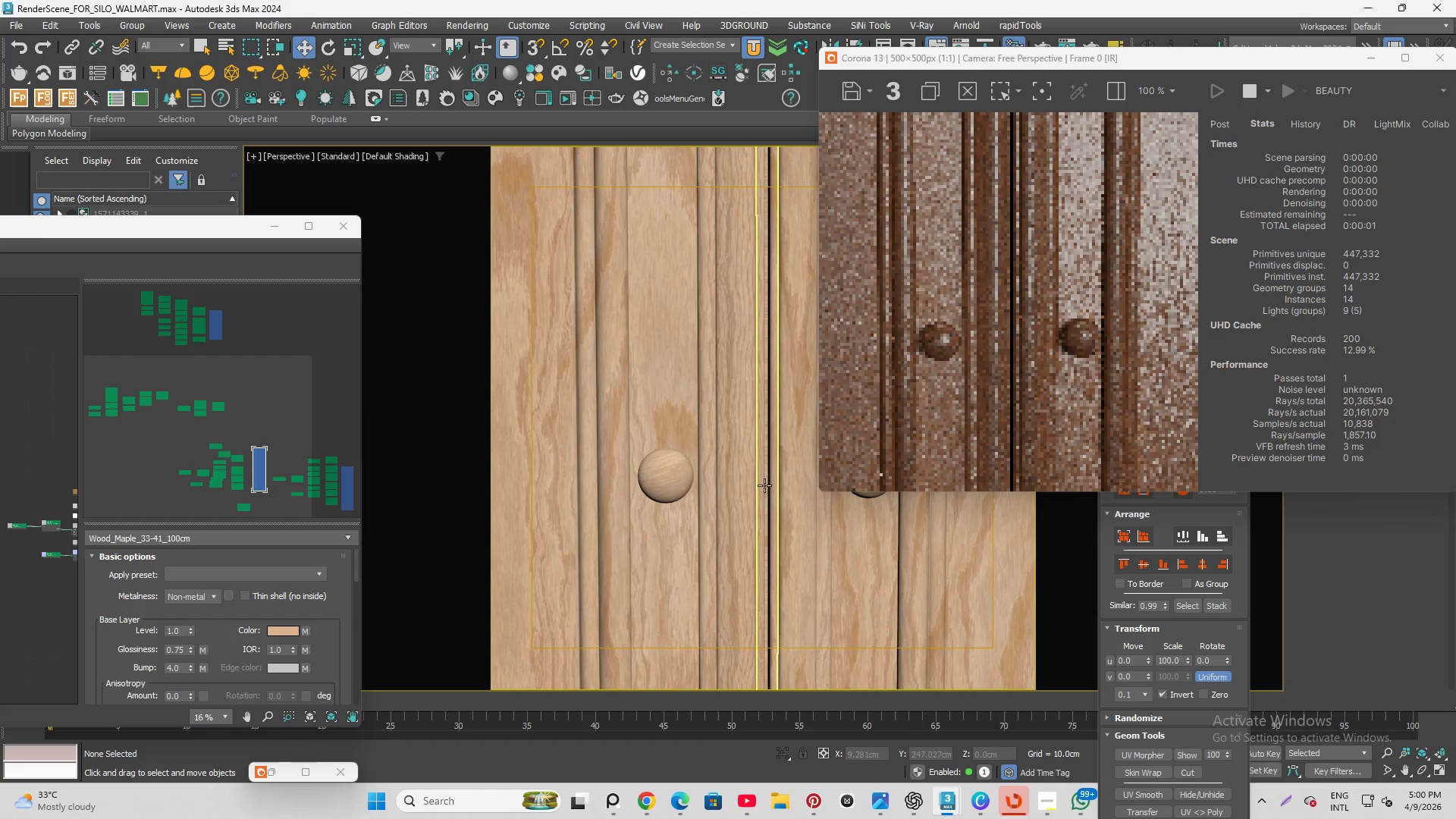 
scroll: coordinate [737, 459], scroll_direction: down, amount: 4.0
 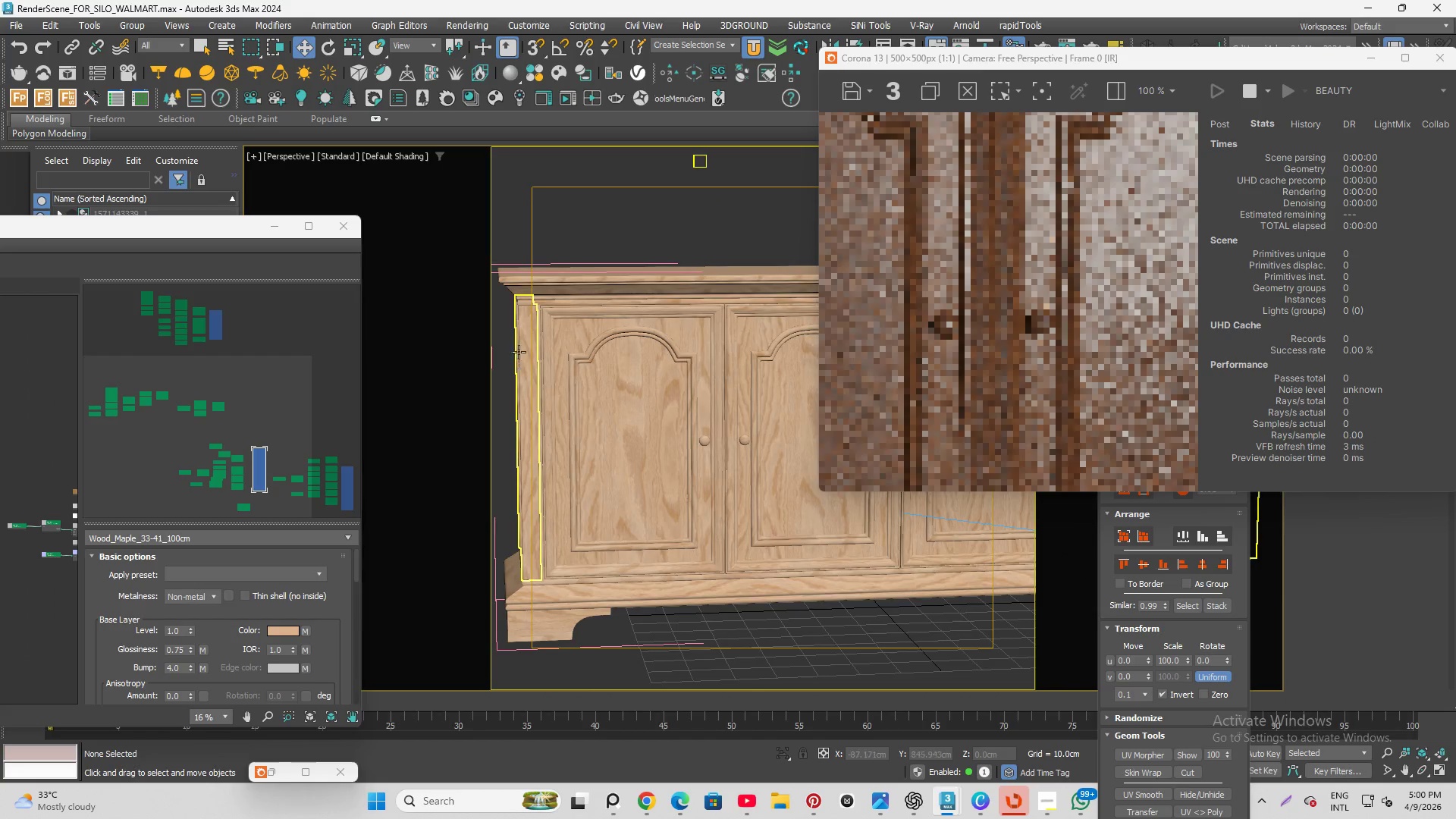 
scroll: coordinate [520, 309], scroll_direction: up, amount: 3.0
 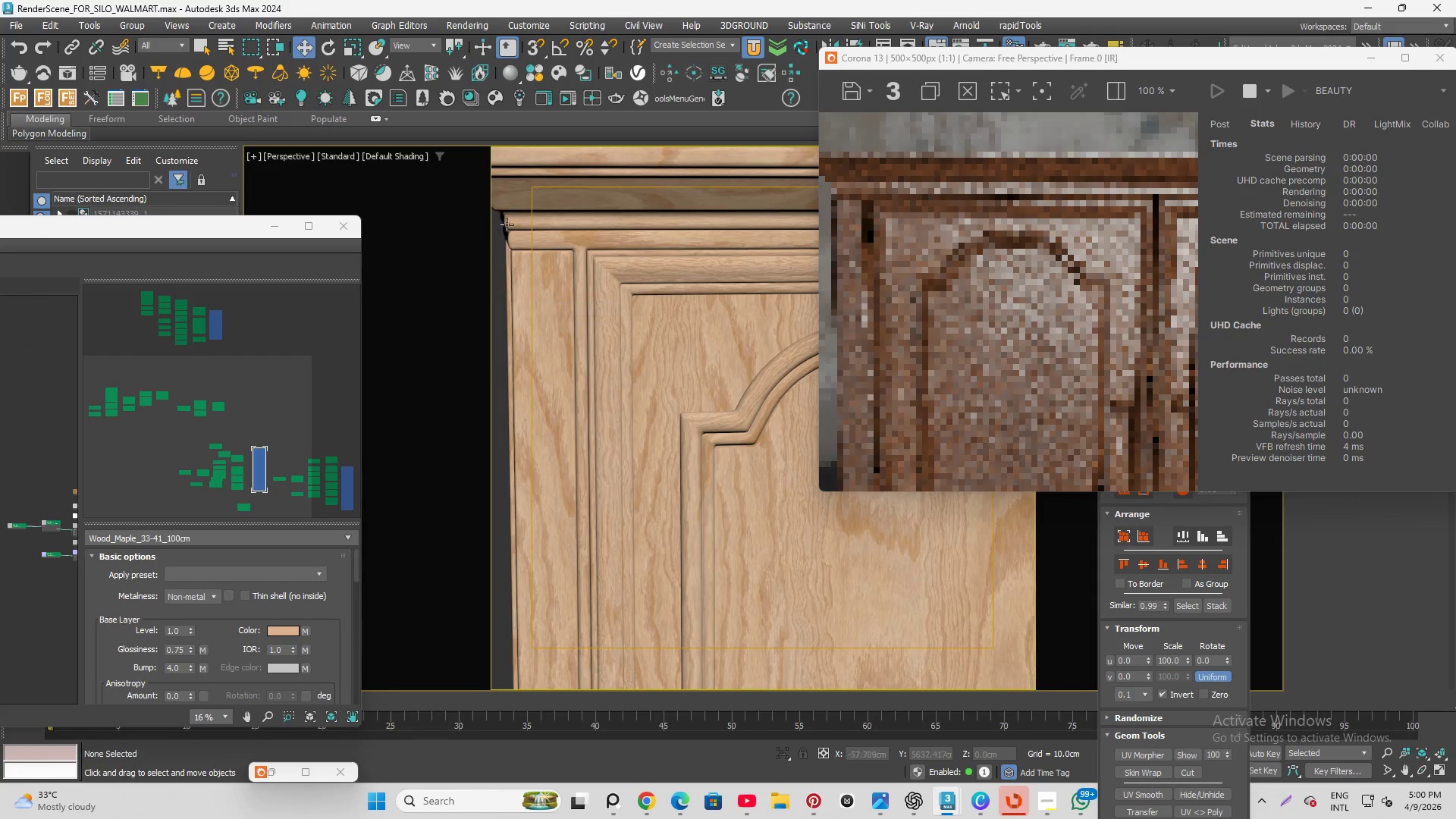 
scroll: coordinate [500, 221], scroll_direction: down, amount: 4.0
 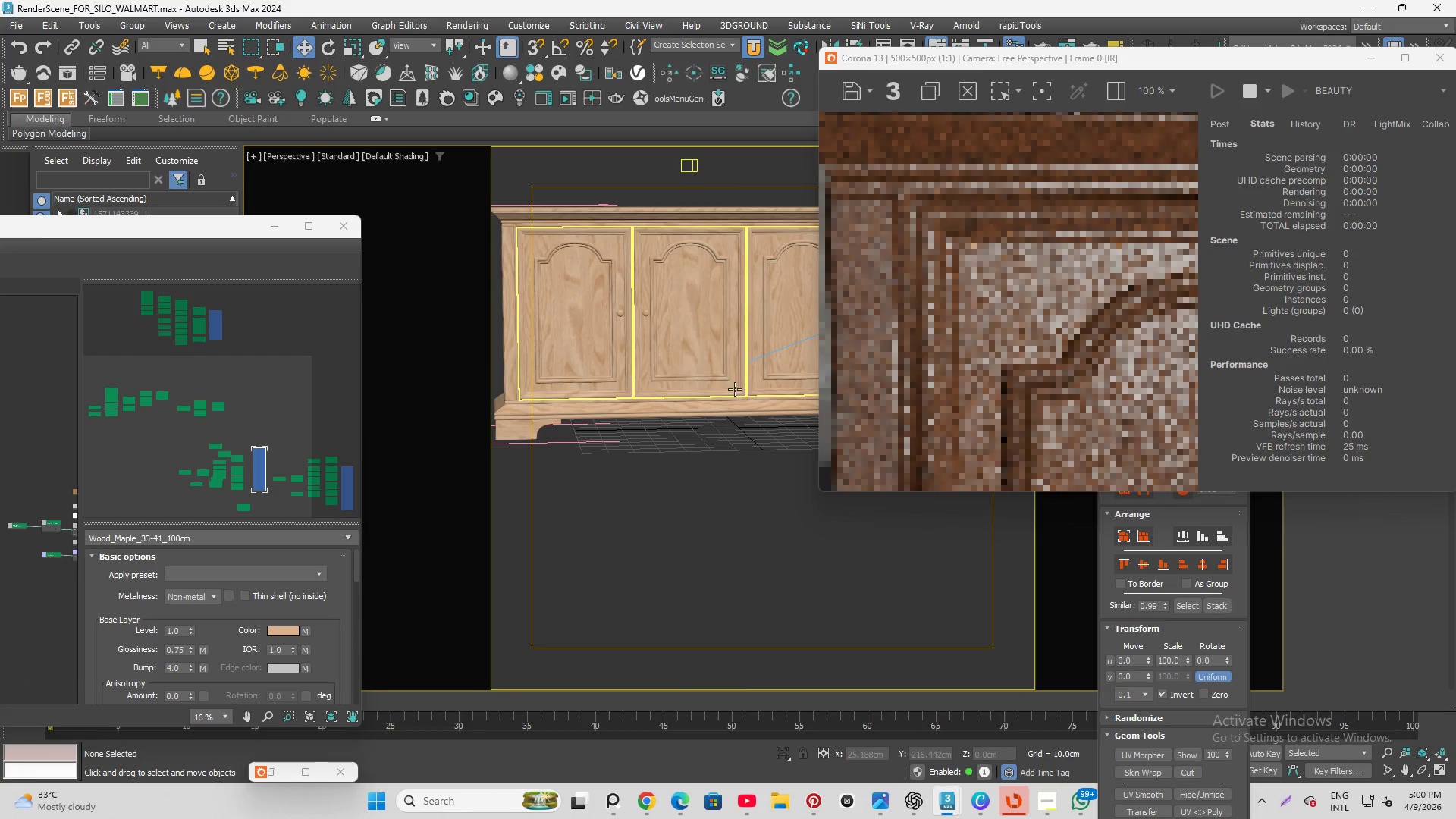 
scroll: coordinate [510, 387], scroll_direction: up, amount: 4.0
 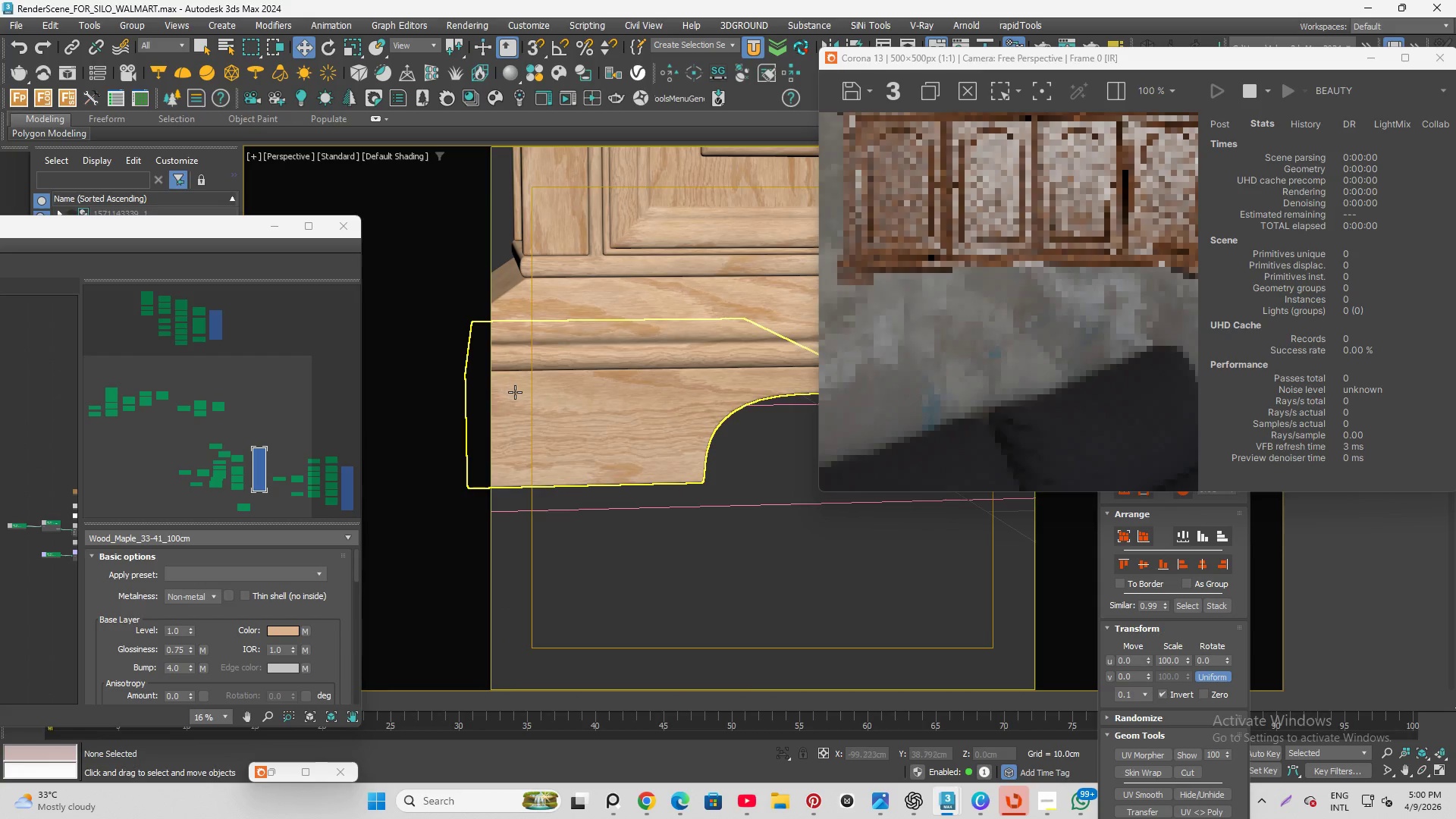 
scroll: coordinate [730, 488], scroll_direction: down, amount: 6.0
 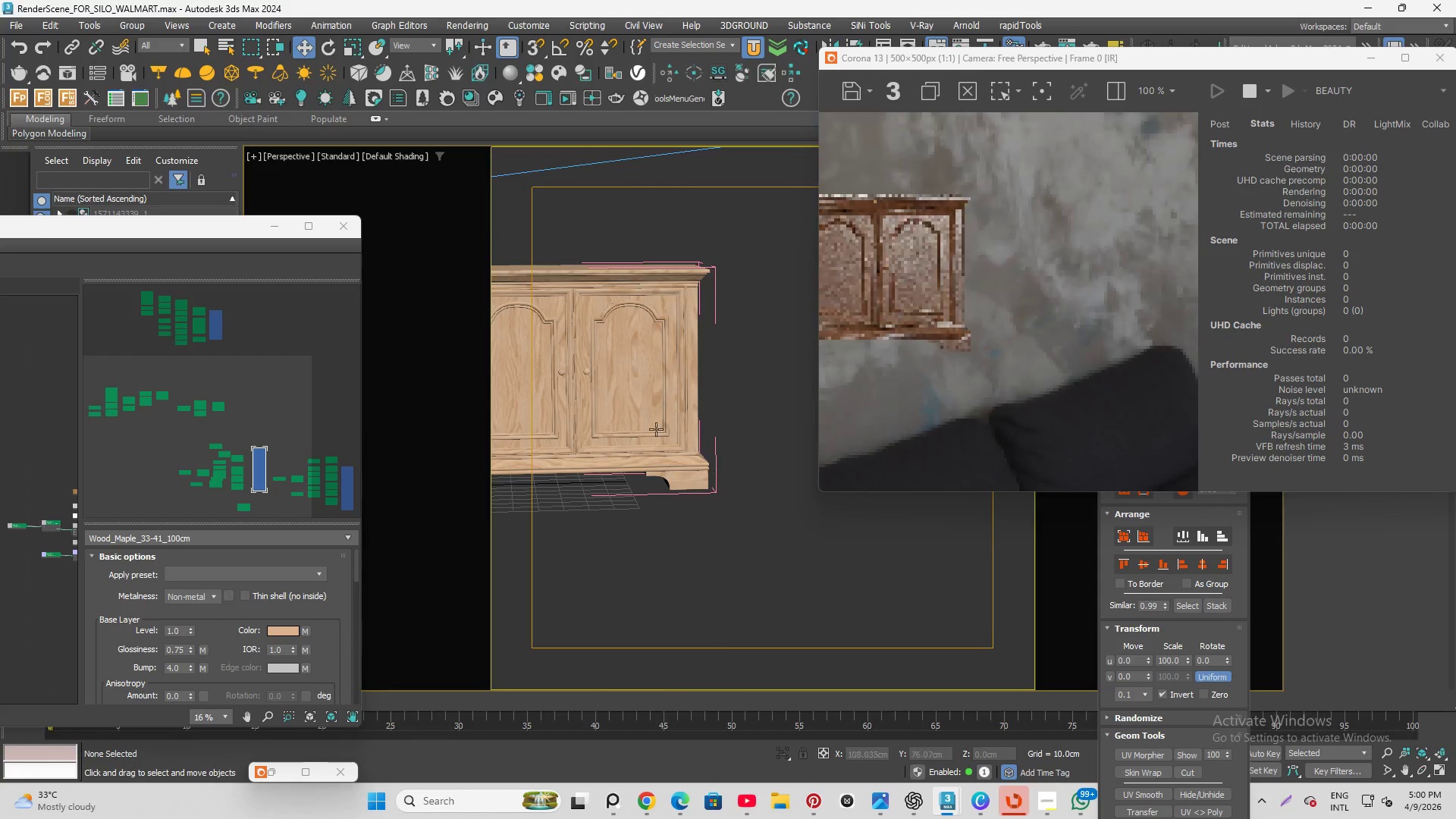 
scroll: coordinate [607, 357], scroll_direction: up, amount: 4.0
 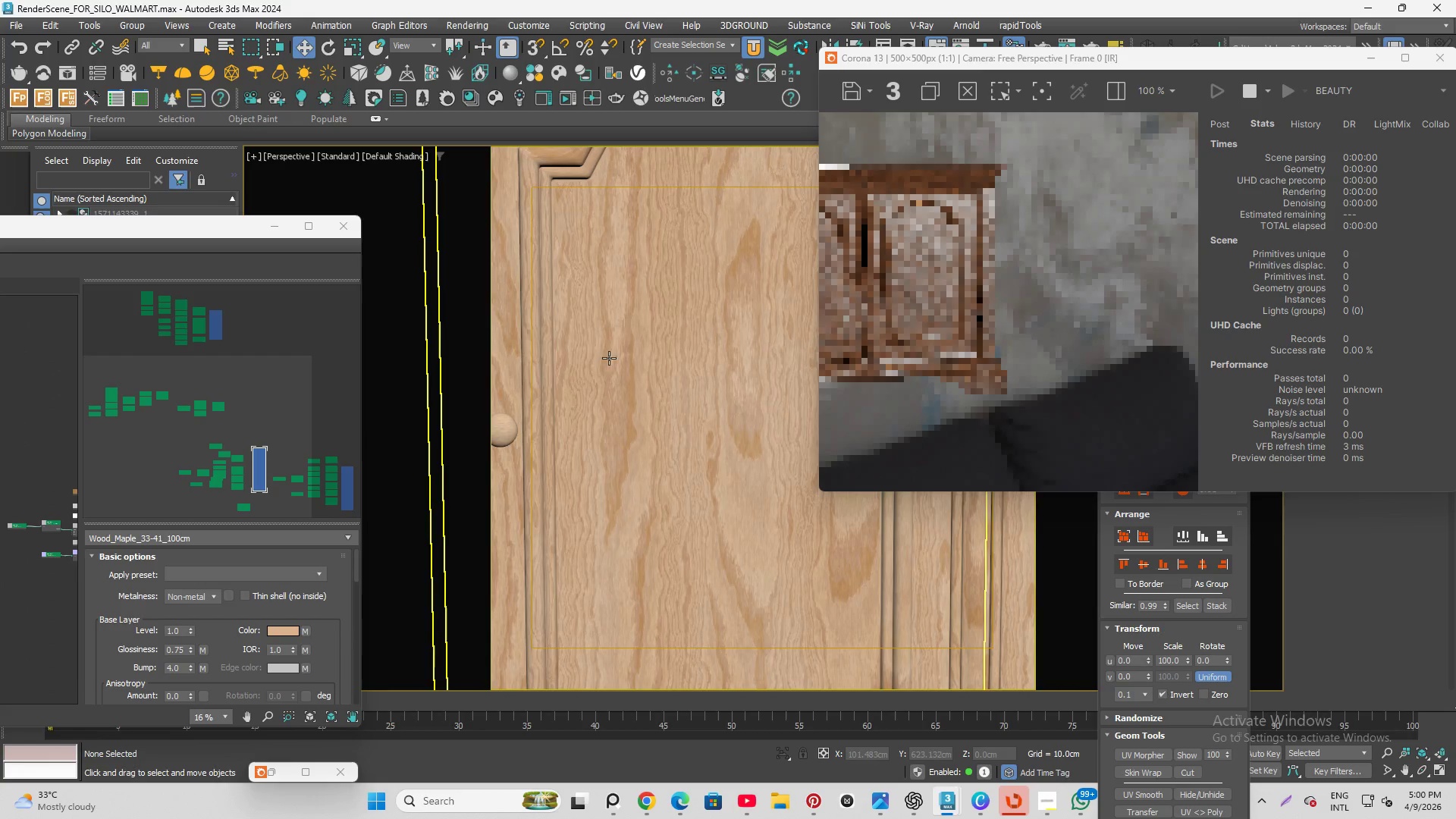 
scroll: coordinate [597, 392], scroll_direction: down, amount: 1.0
 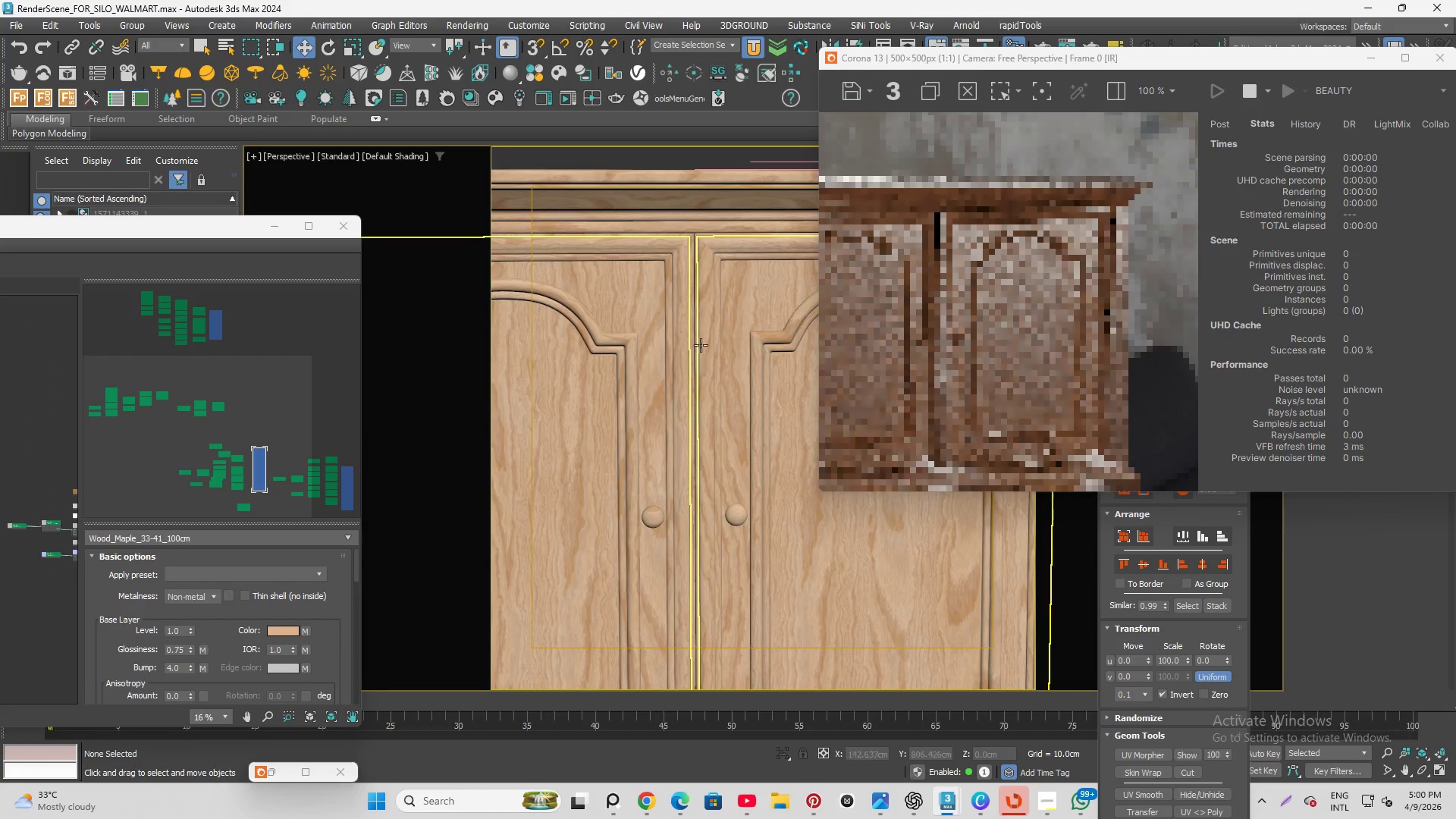 
scroll: coordinate [705, 297], scroll_direction: up, amount: 1.0
 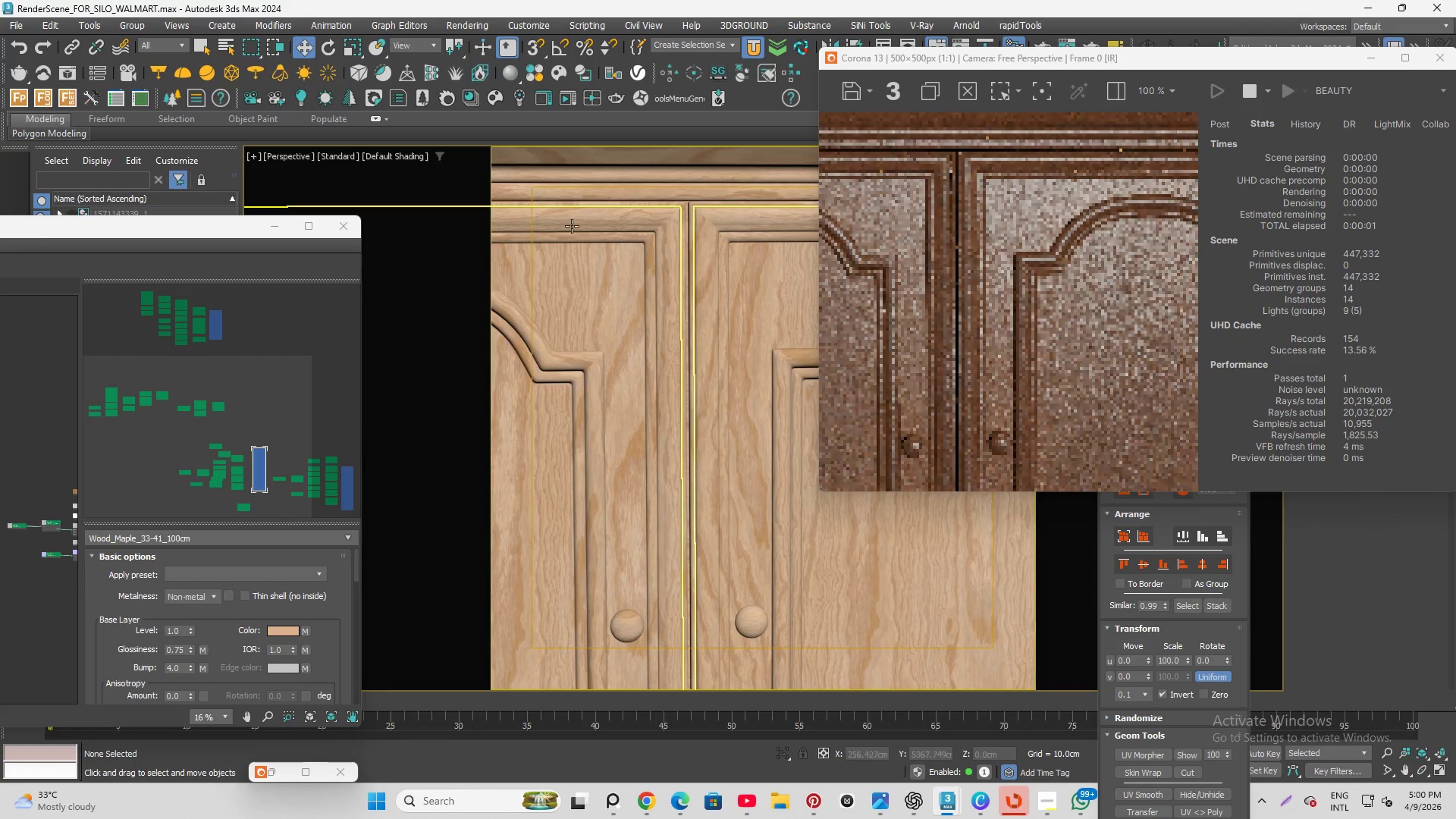 
scroll: coordinate [730, 282], scroll_direction: down, amount: 3.0
 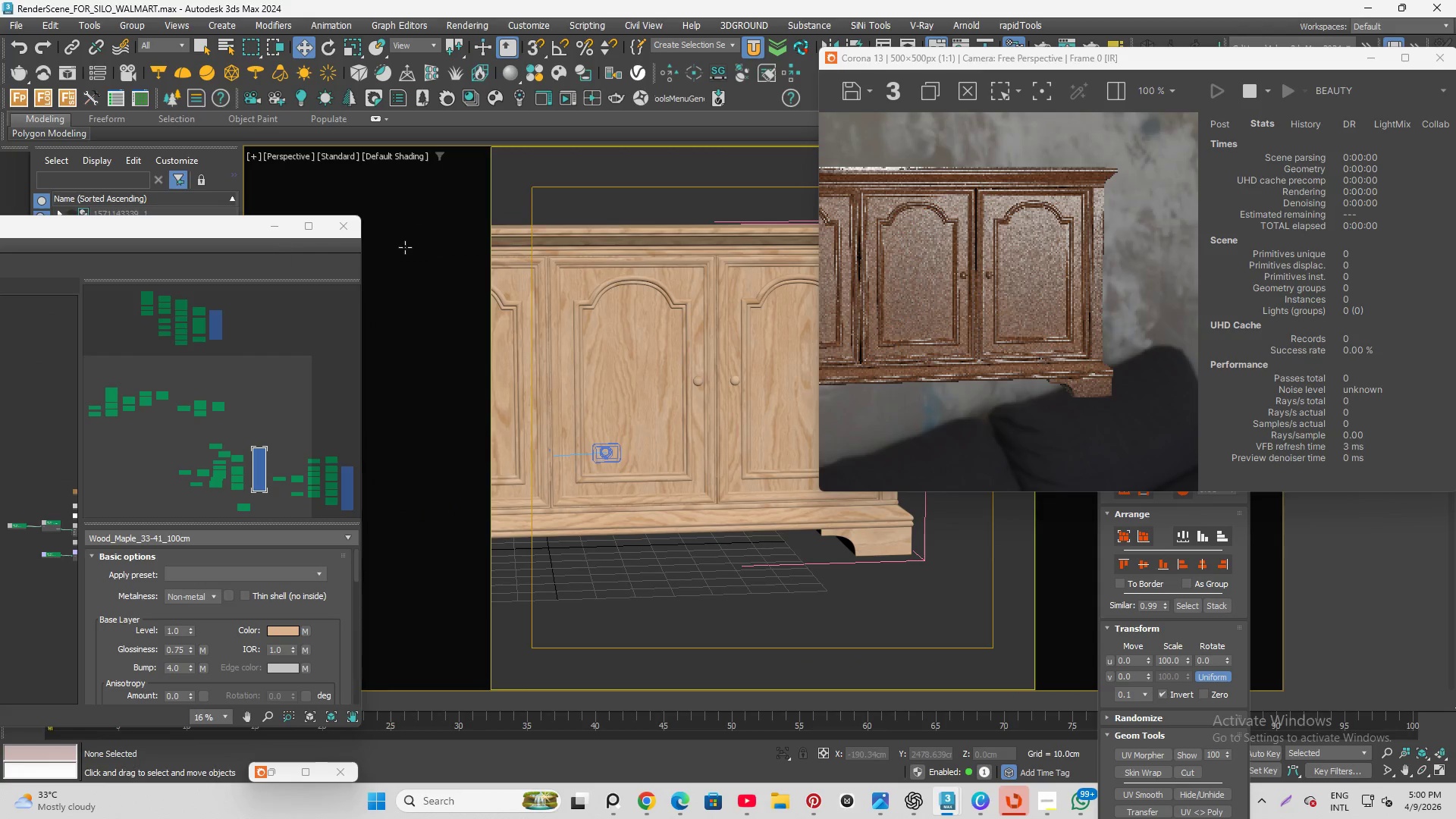 
scroll: coordinate [942, 229], scroll_direction: up, amount: 1.0
 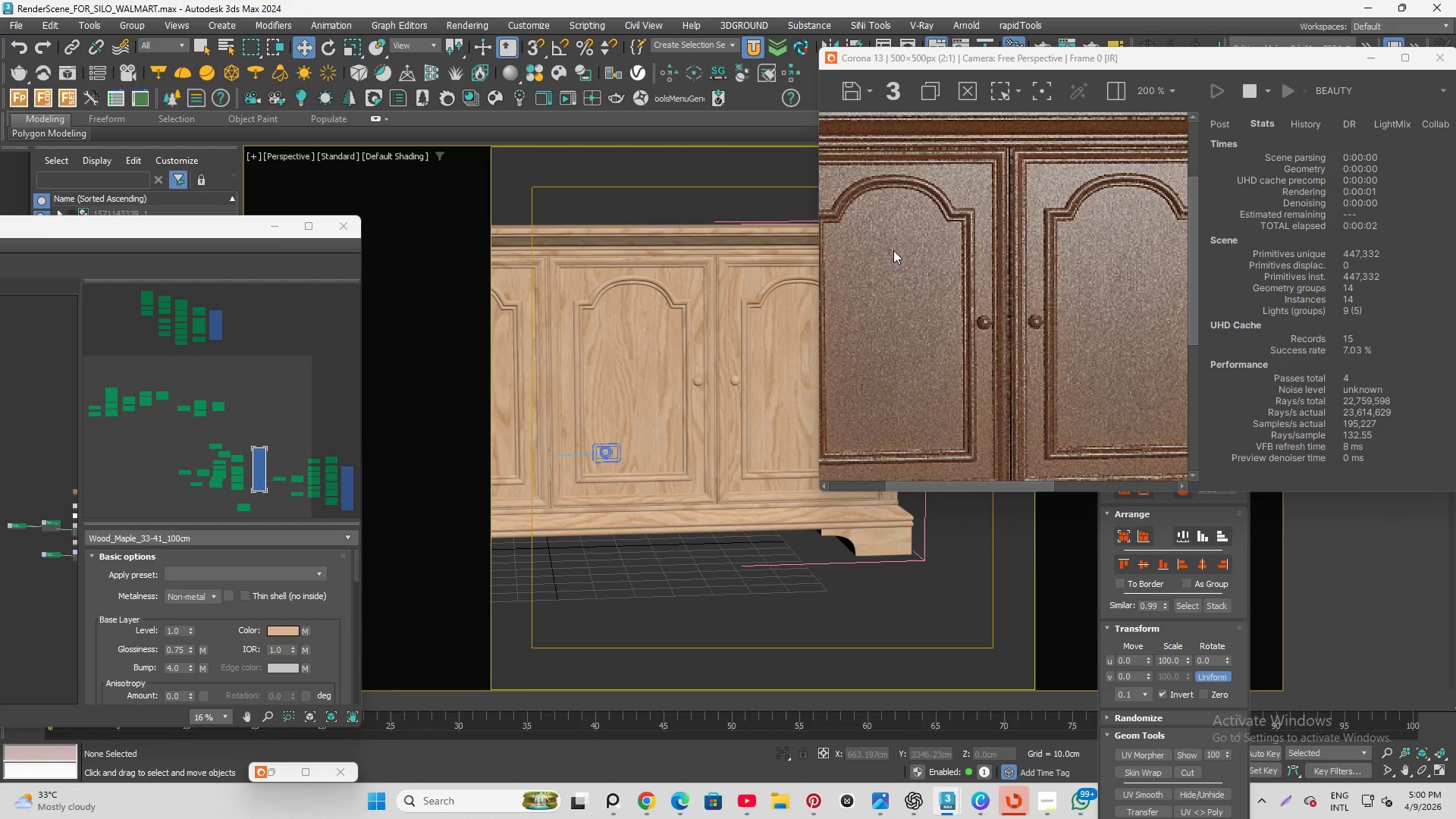 
scroll: coordinate [676, 447], scroll_direction: down, amount: 3.0
 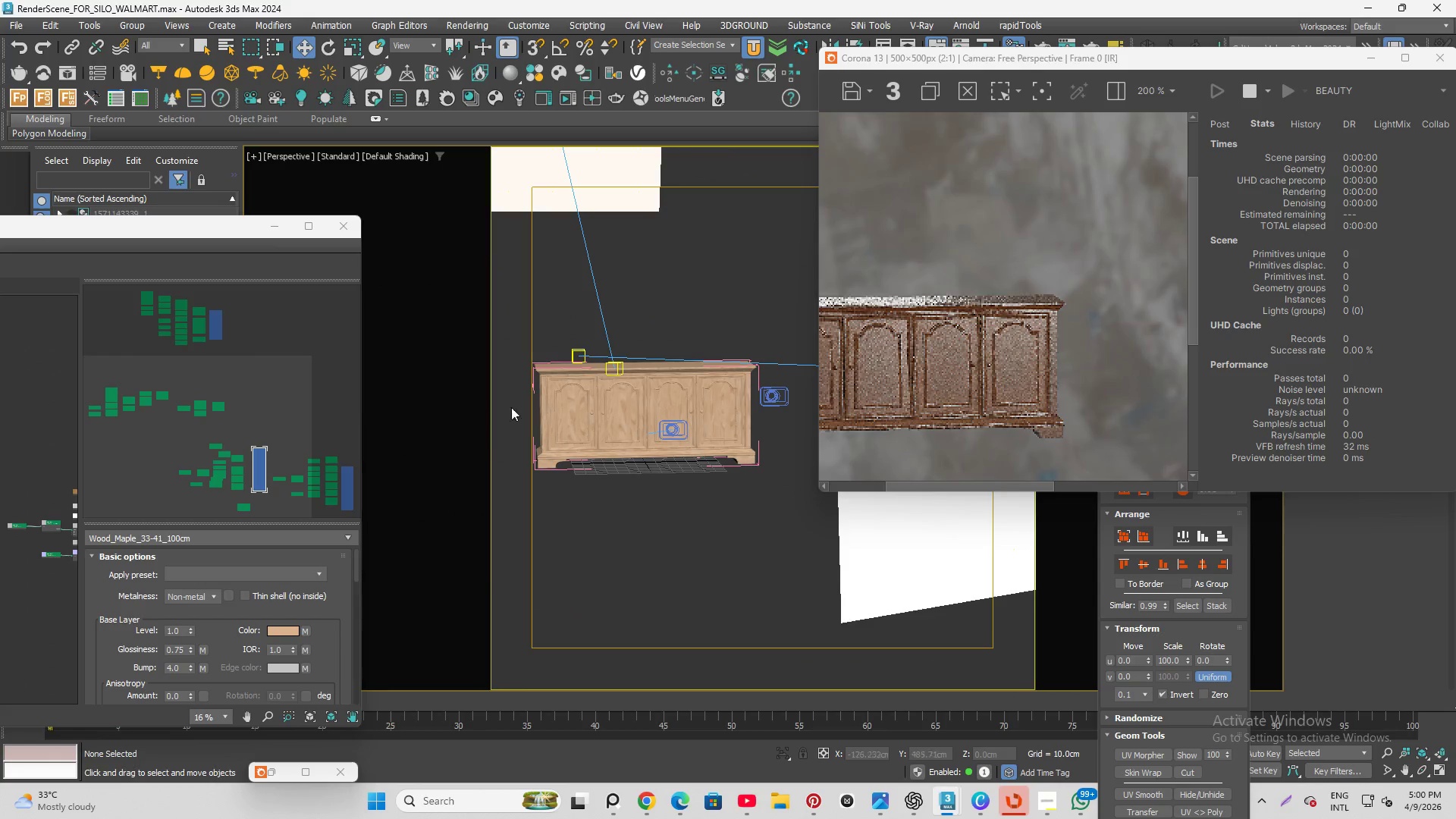 
scroll: coordinate [541, 404], scroll_direction: up, amount: 4.0
 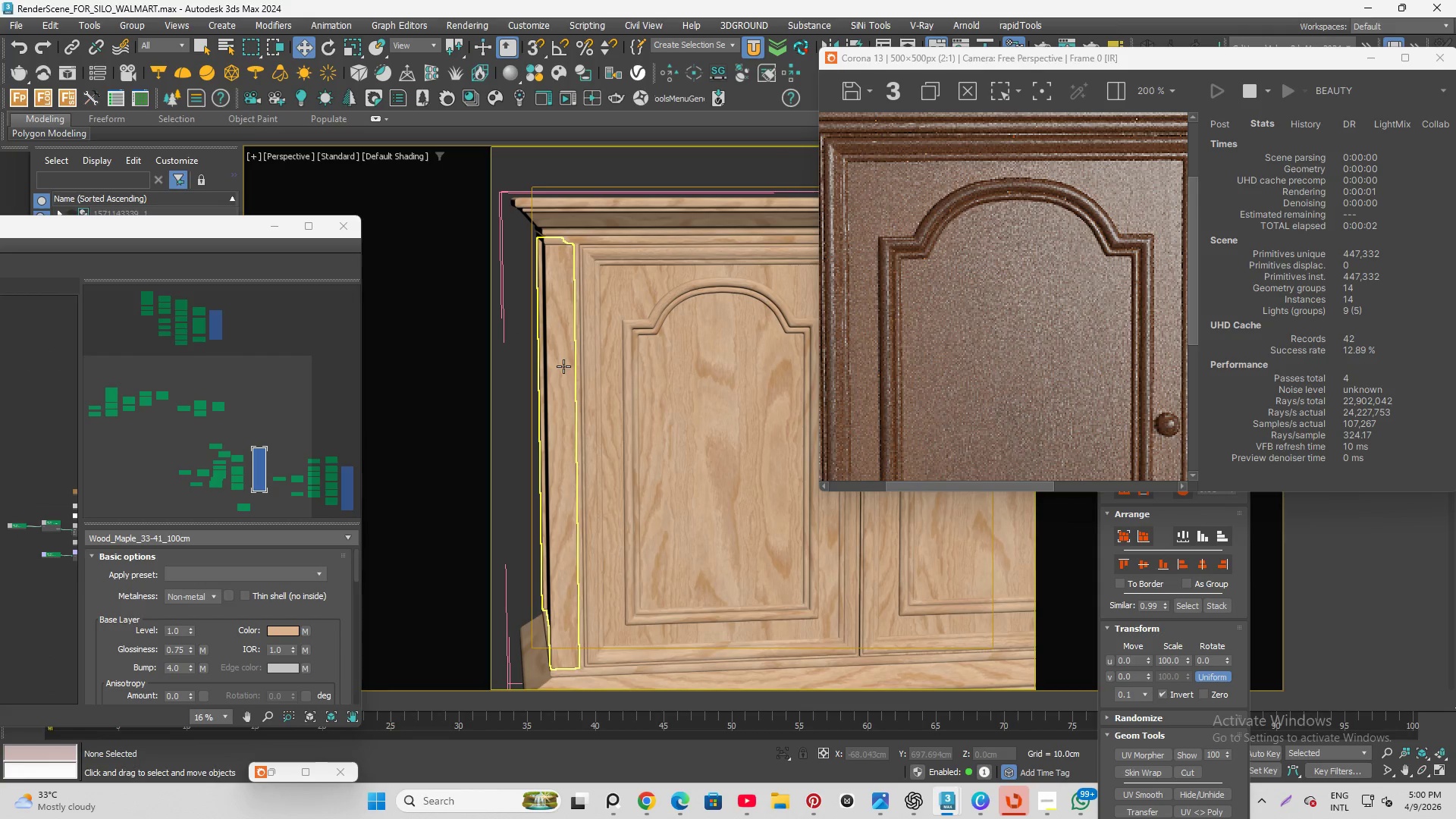 
left_click([563, 366])
 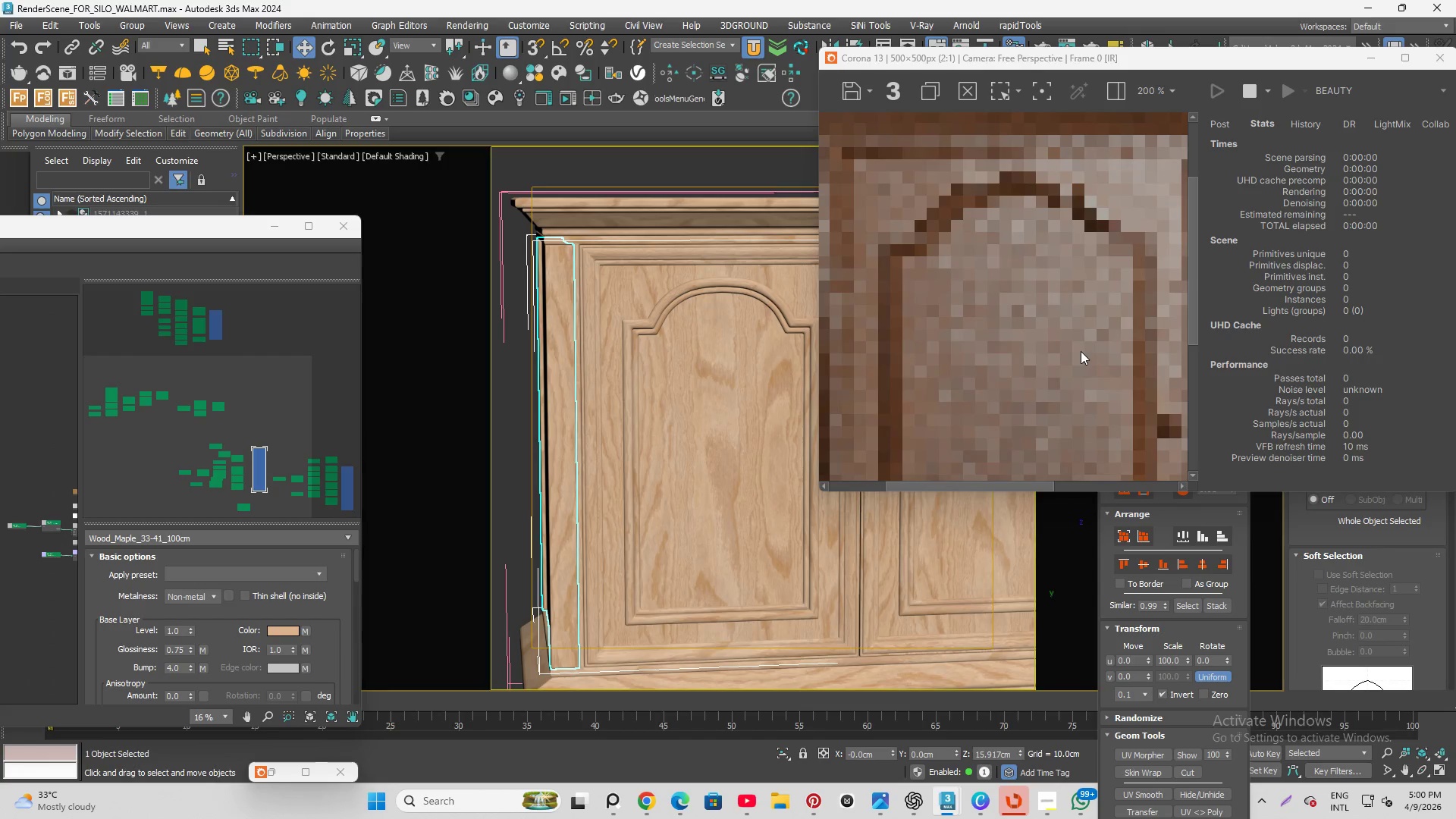 
scroll: coordinate [1081, 351], scroll_direction: down, amount: 1.0
 